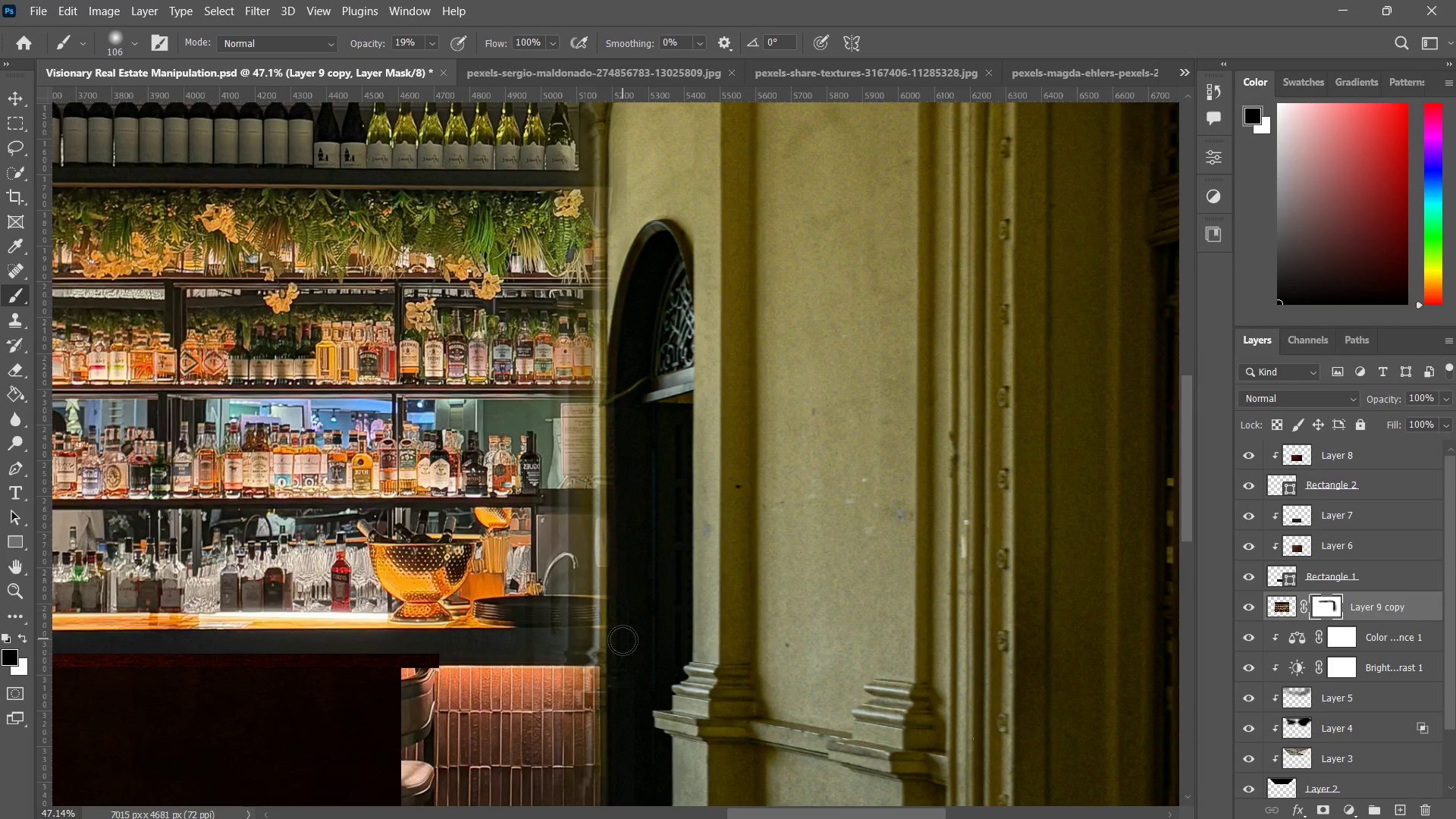 
left_click_drag(start_coordinate=[620, 588], to_coordinate=[623, 613])
 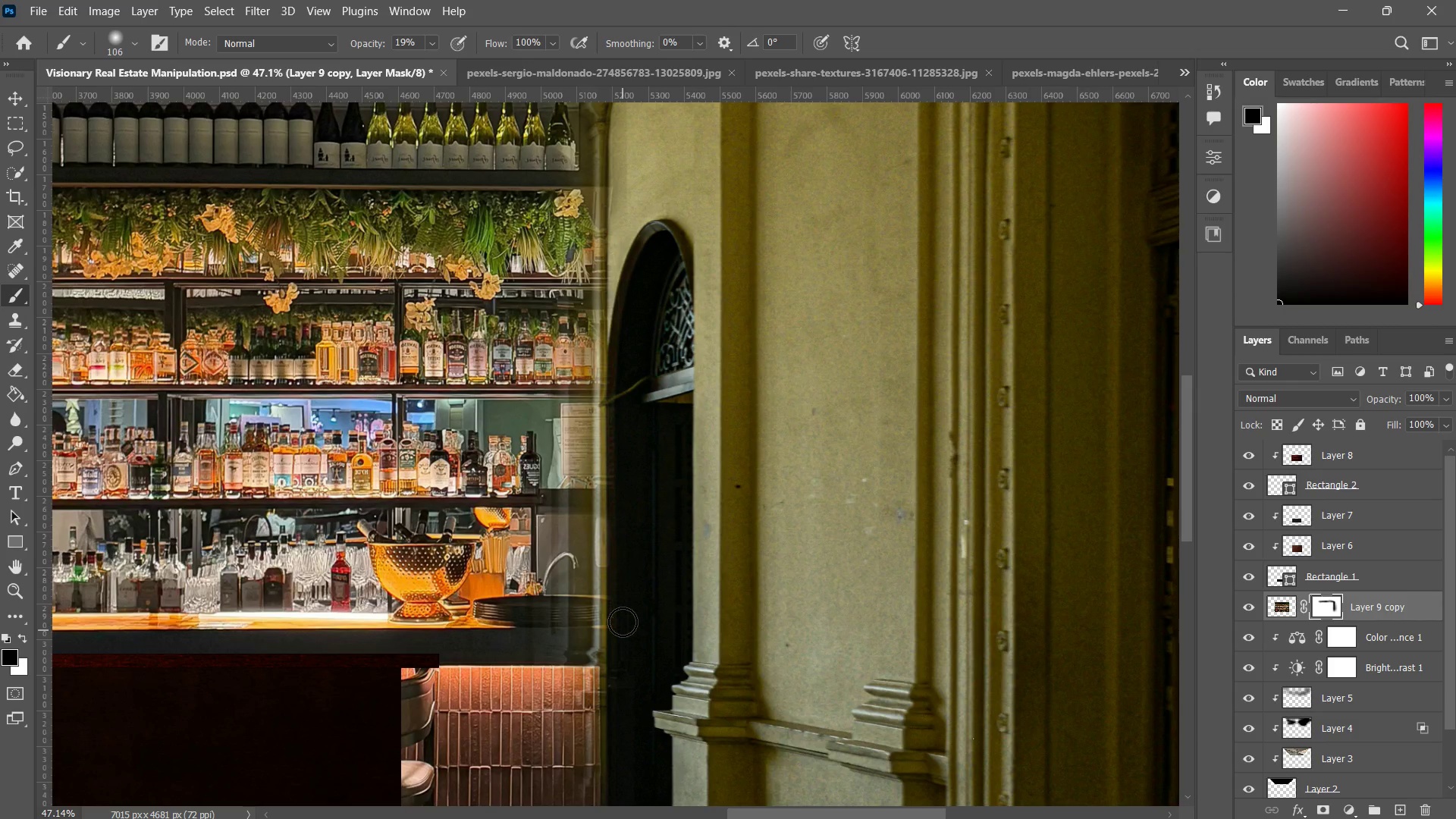 
left_click_drag(start_coordinate=[623, 565], to_coordinate=[623, 615])
 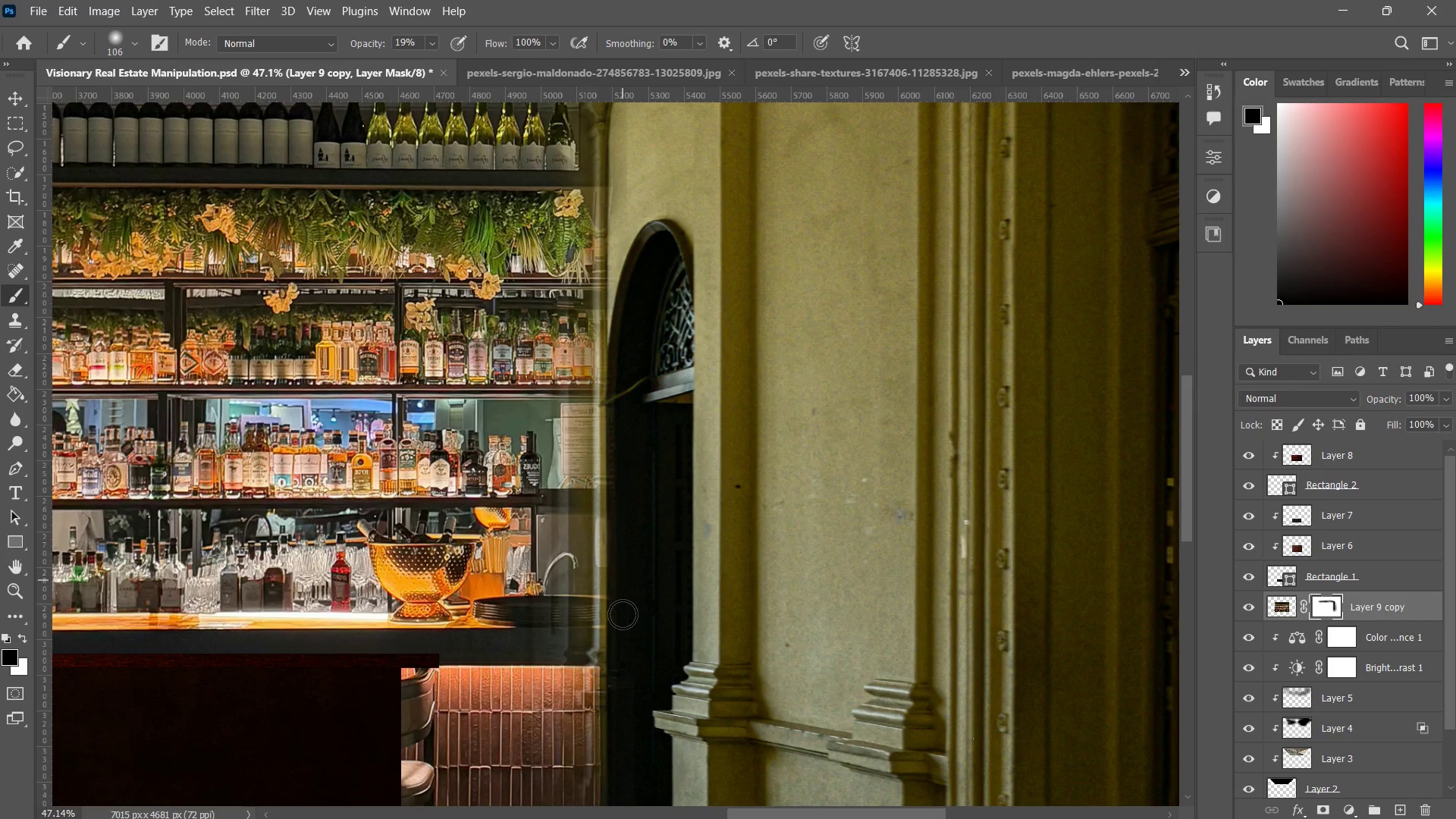 
left_click_drag(start_coordinate=[623, 579], to_coordinate=[623, 594])
 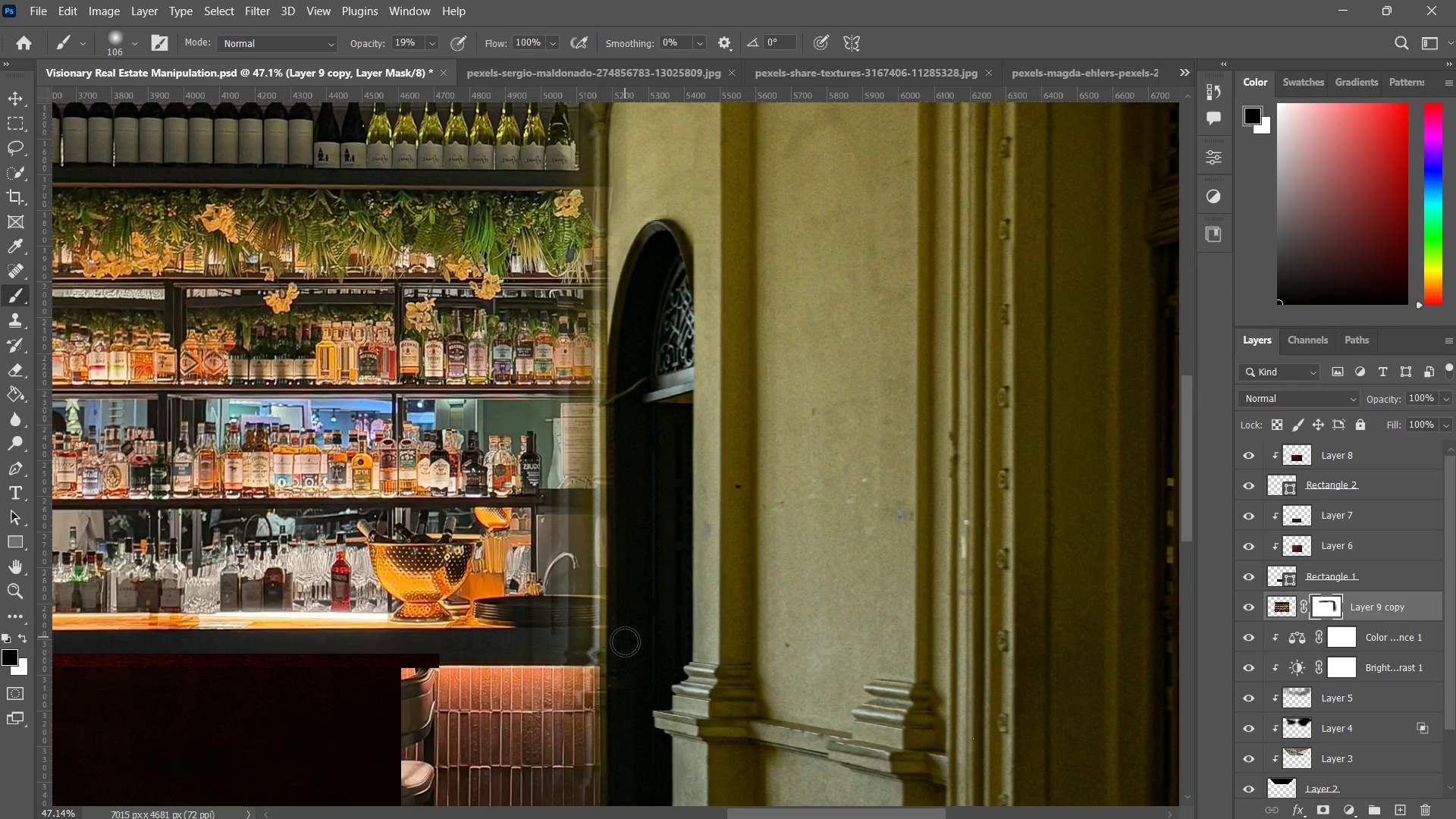 
left_click_drag(start_coordinate=[623, 574], to_coordinate=[625, 621])
 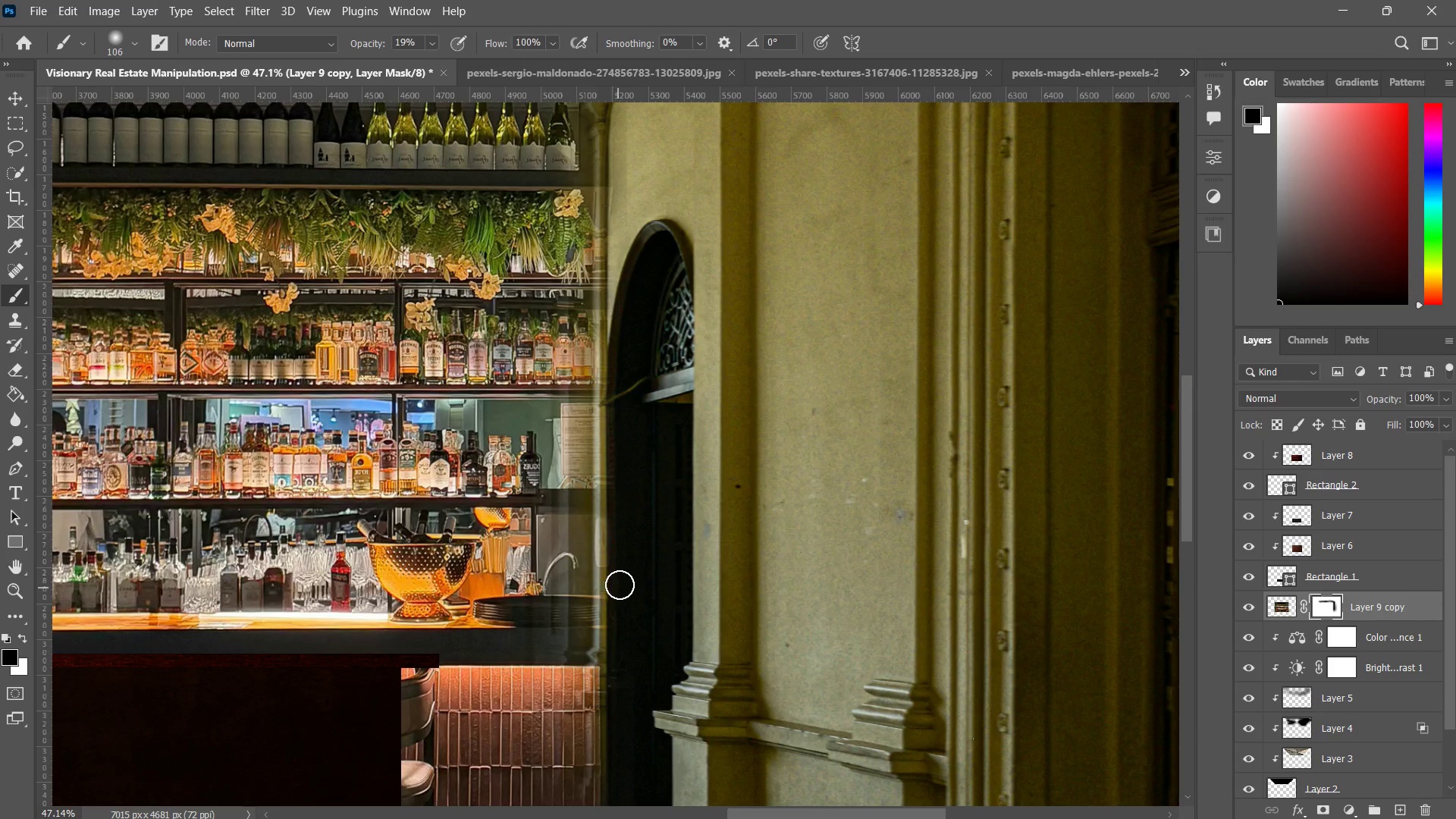 
type(zz)
 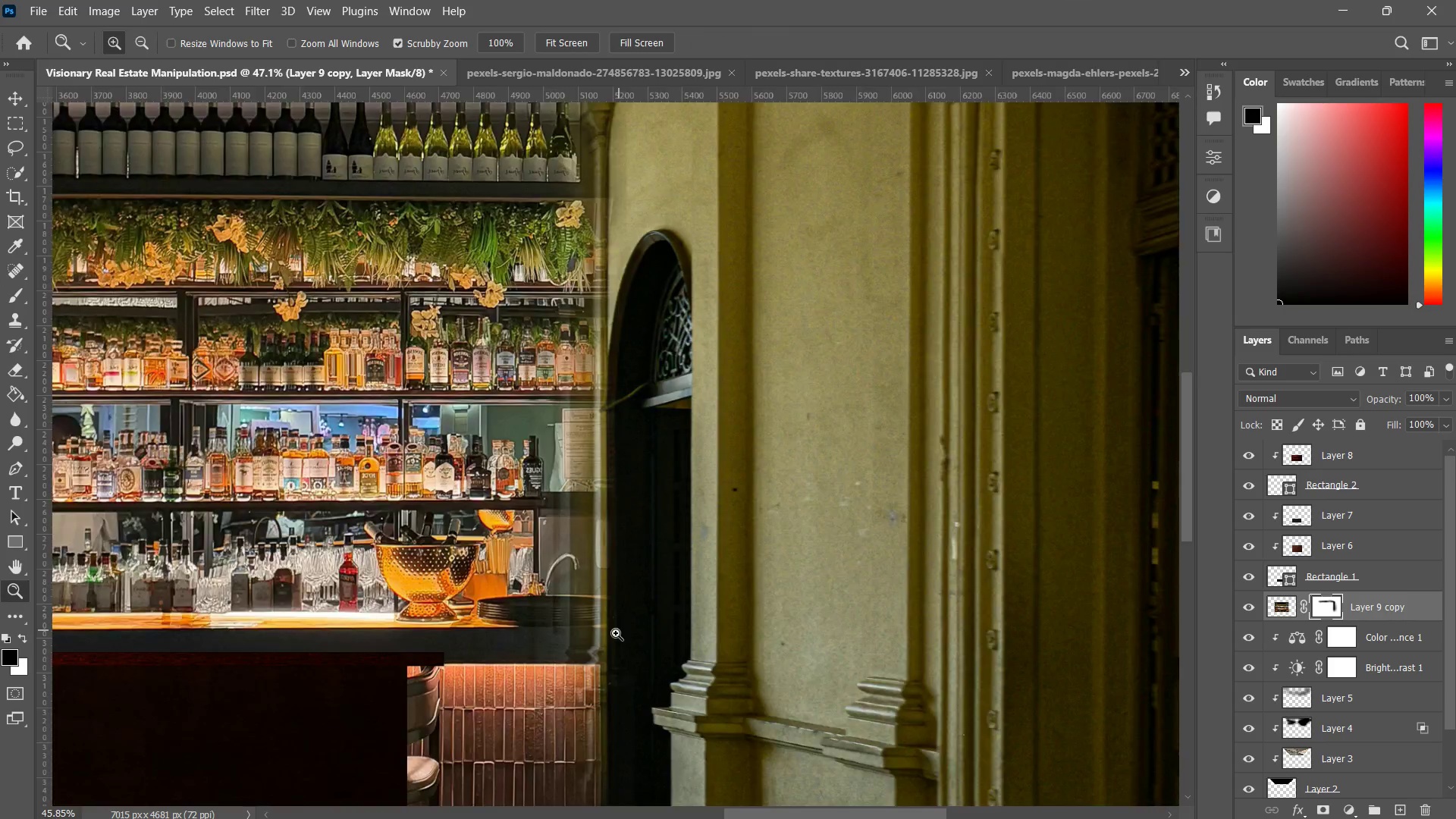 
left_click_drag(start_coordinate=[631, 613], to_coordinate=[663, 589])
 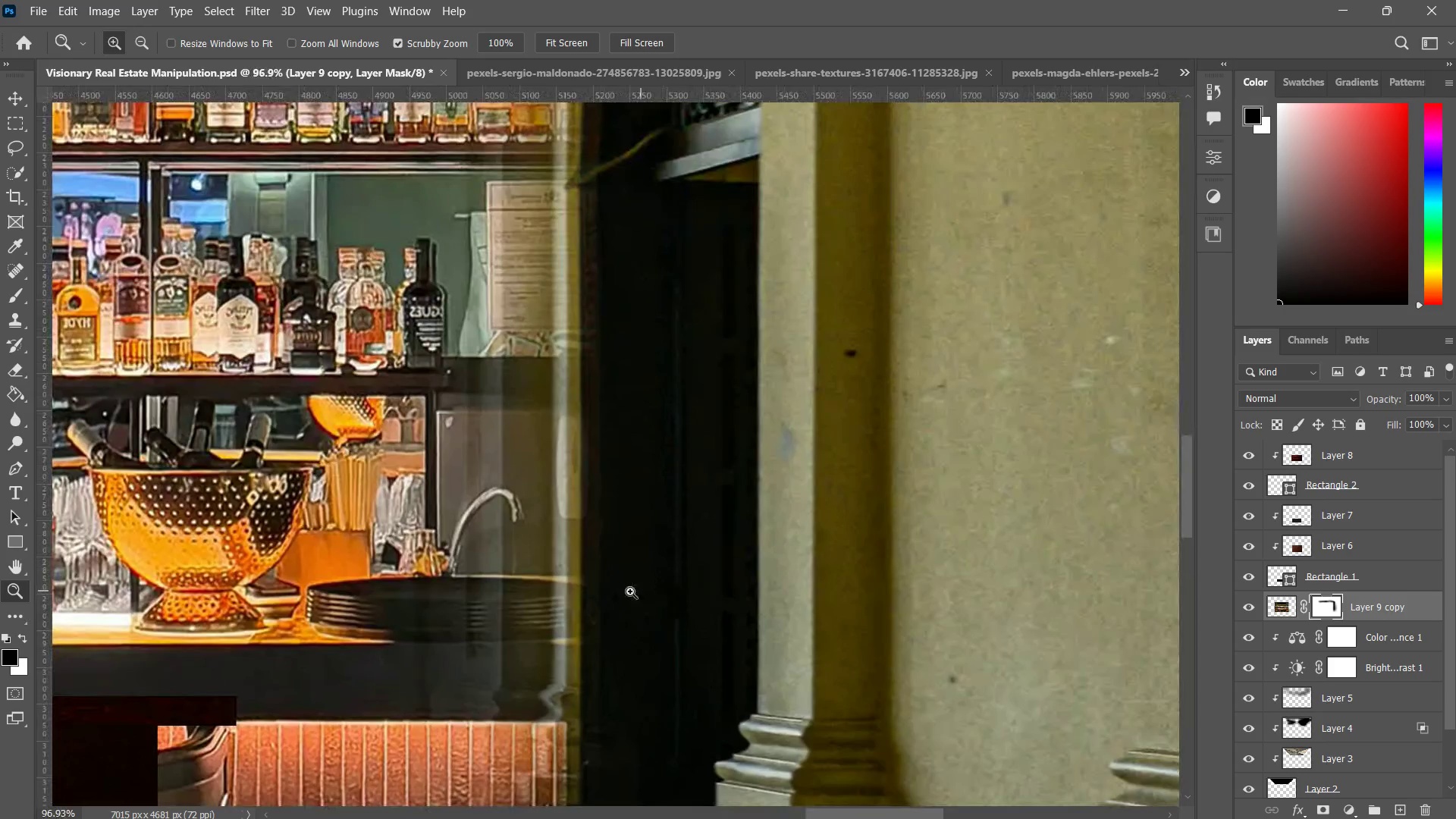 
type(bx)
 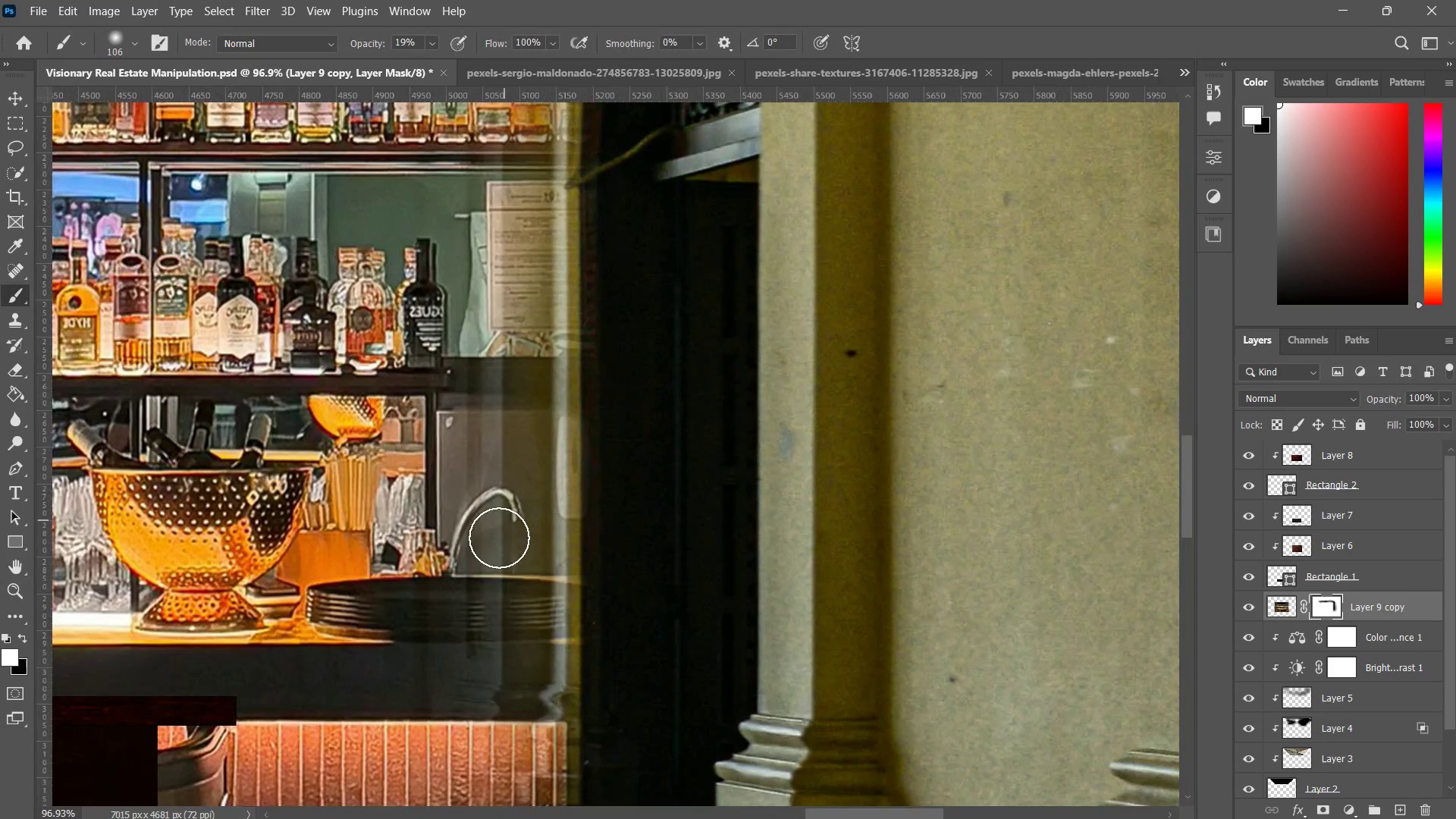 
left_click_drag(start_coordinate=[504, 472], to_coordinate=[489, 580])
 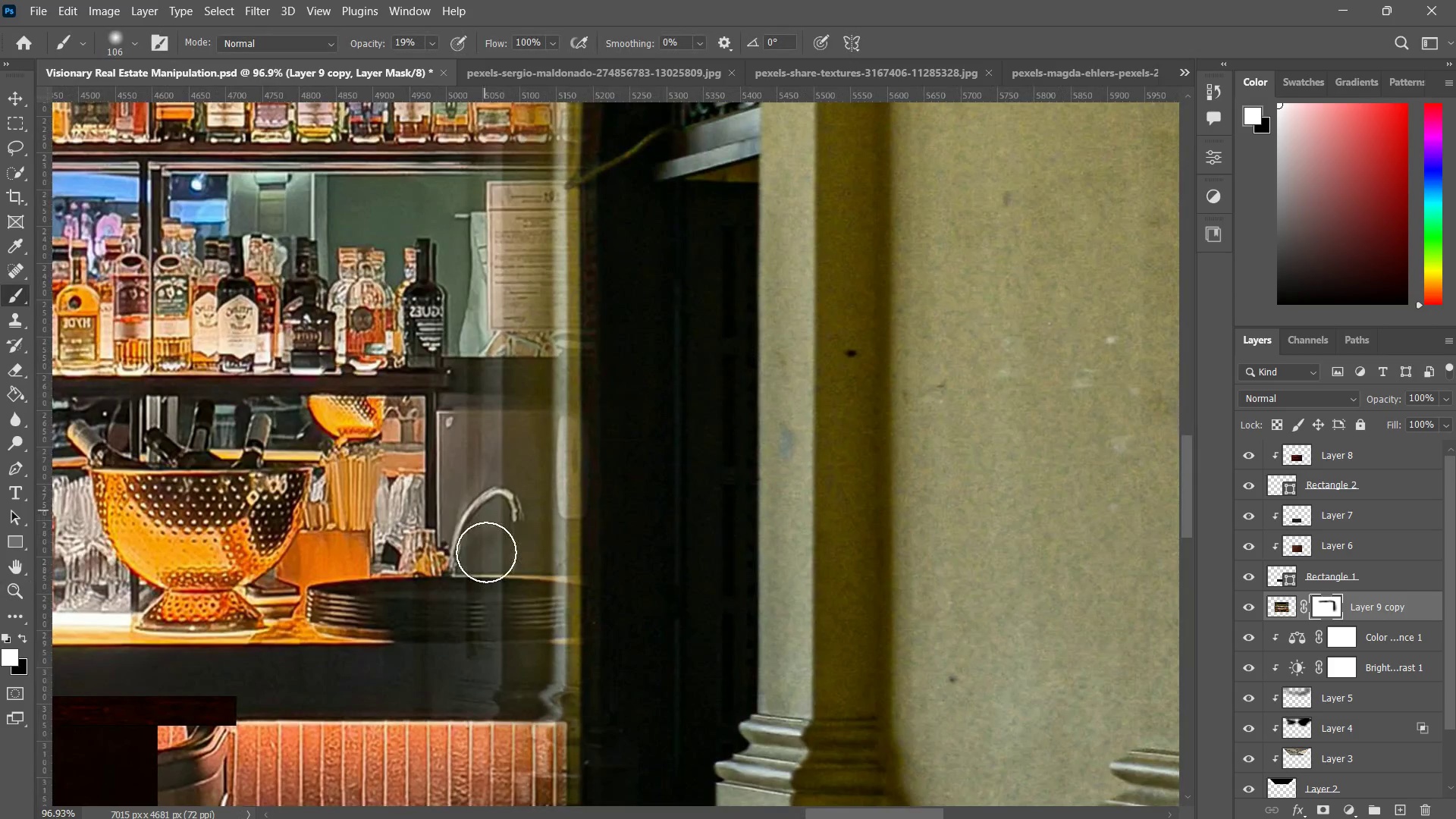 
left_click_drag(start_coordinate=[482, 460], to_coordinate=[490, 613])
 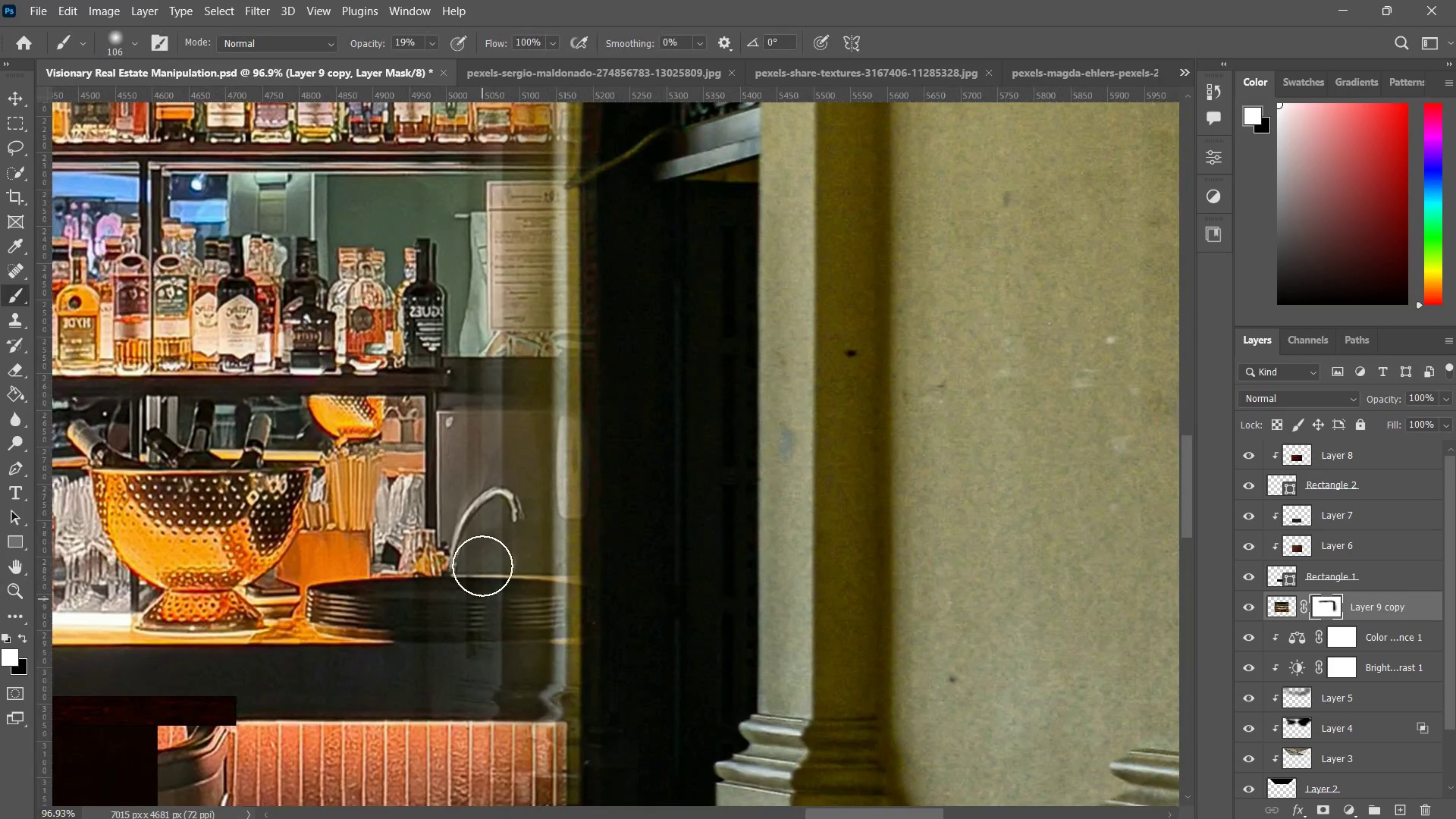 
left_click_drag(start_coordinate=[479, 403], to_coordinate=[482, 549])
 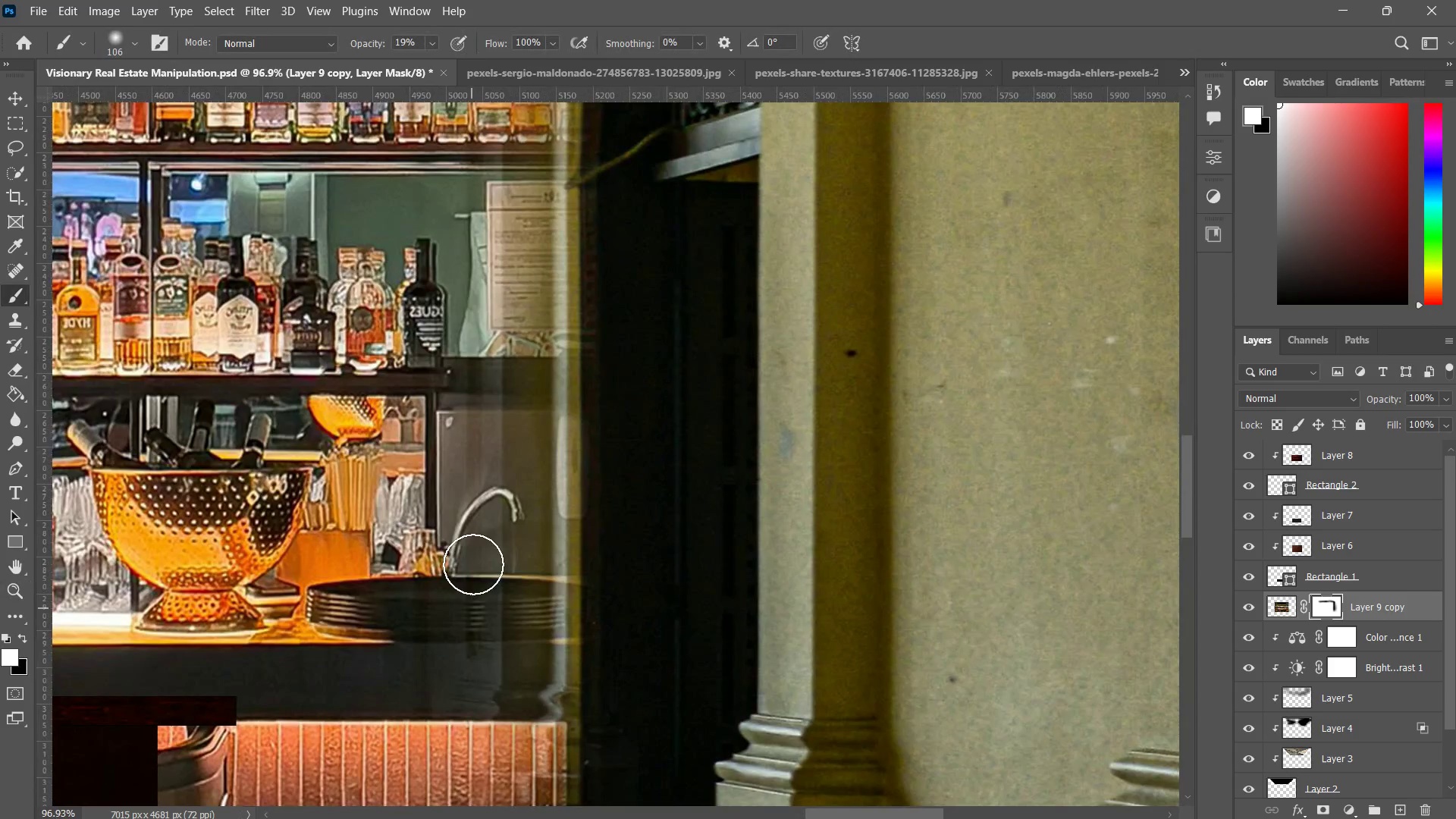 
left_click_drag(start_coordinate=[491, 384], to_coordinate=[473, 555])
 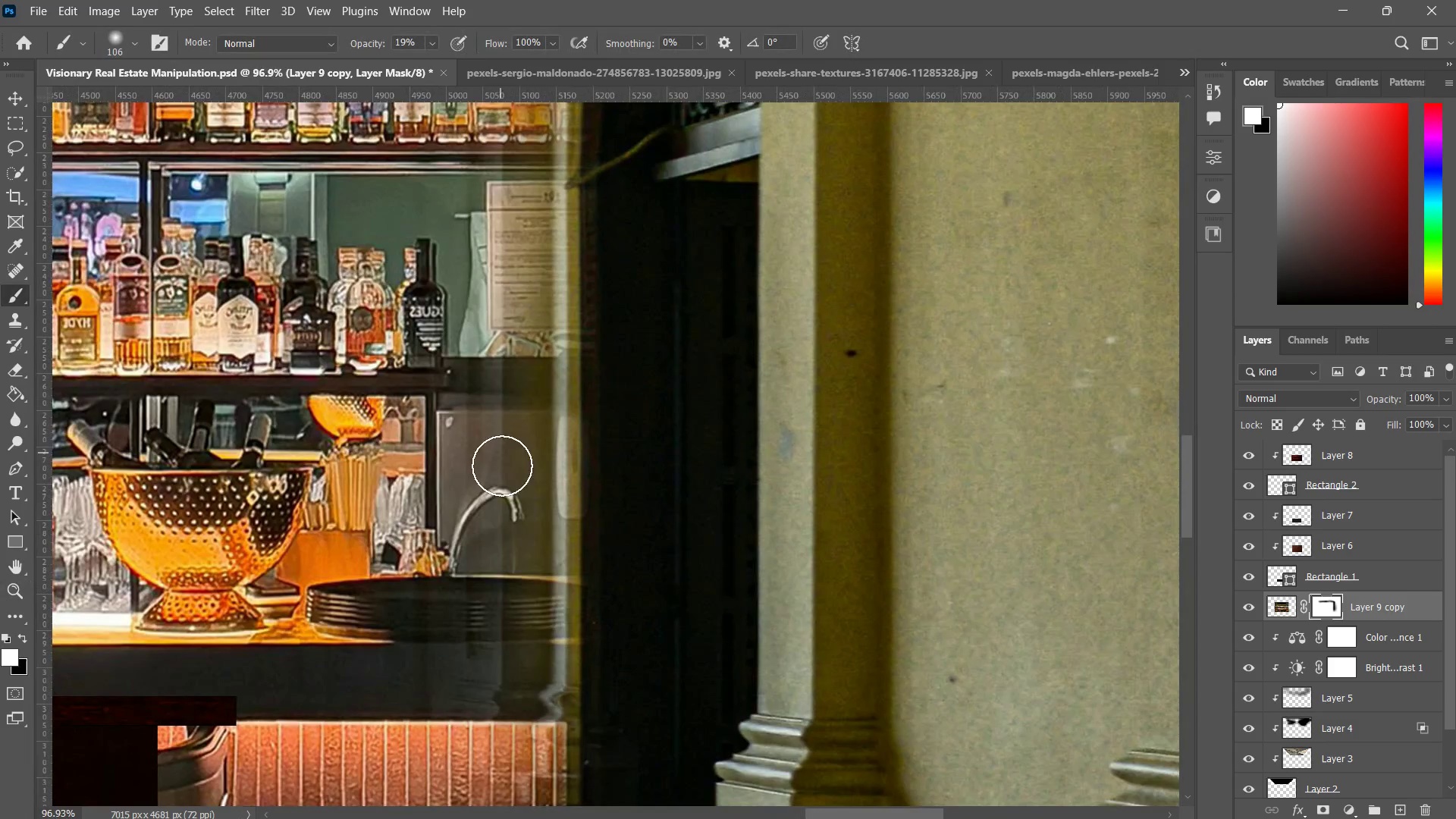 
left_click_drag(start_coordinate=[492, 402], to_coordinate=[510, 532])
 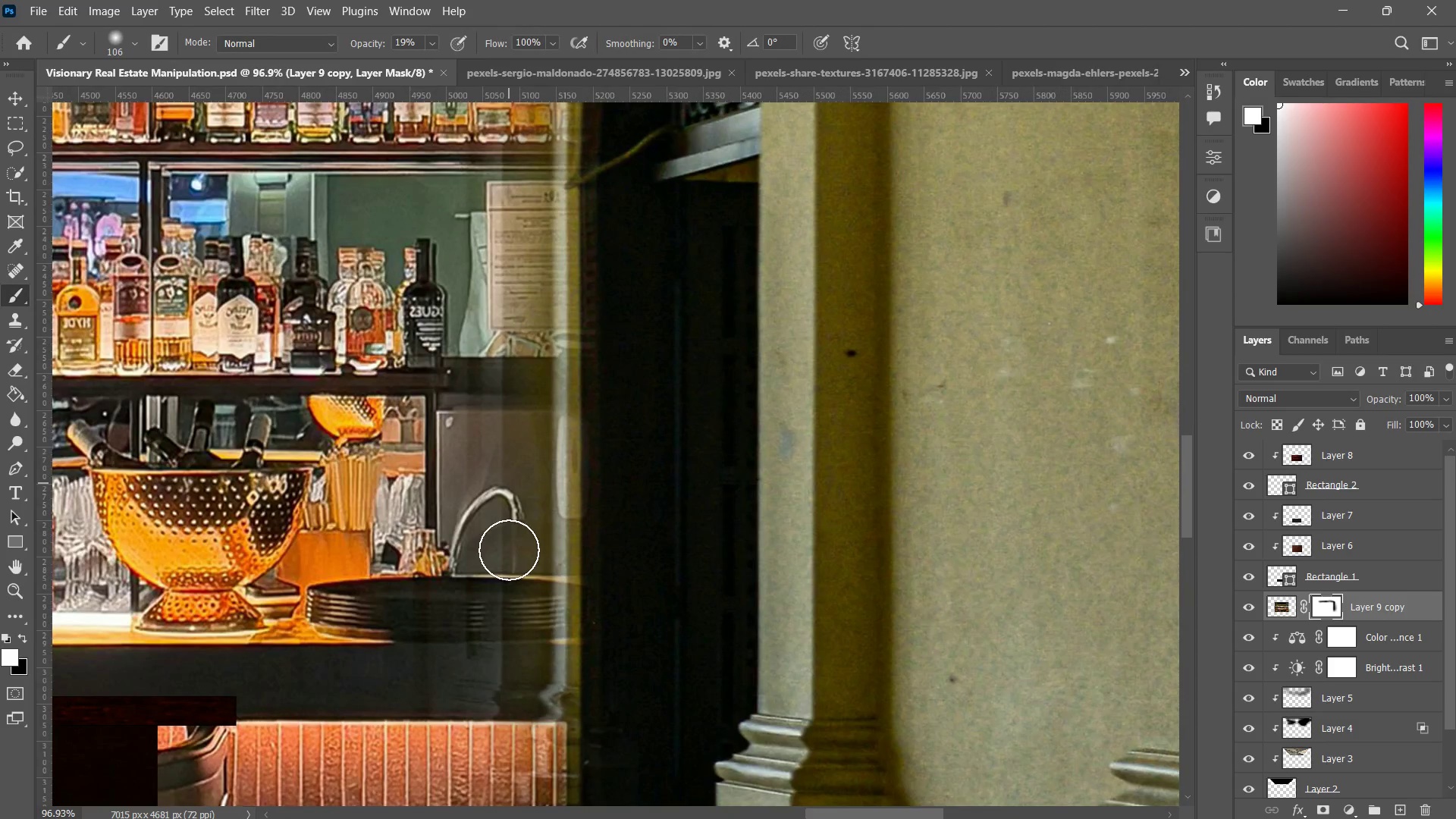 
left_click_drag(start_coordinate=[510, 396], to_coordinate=[510, 547])
 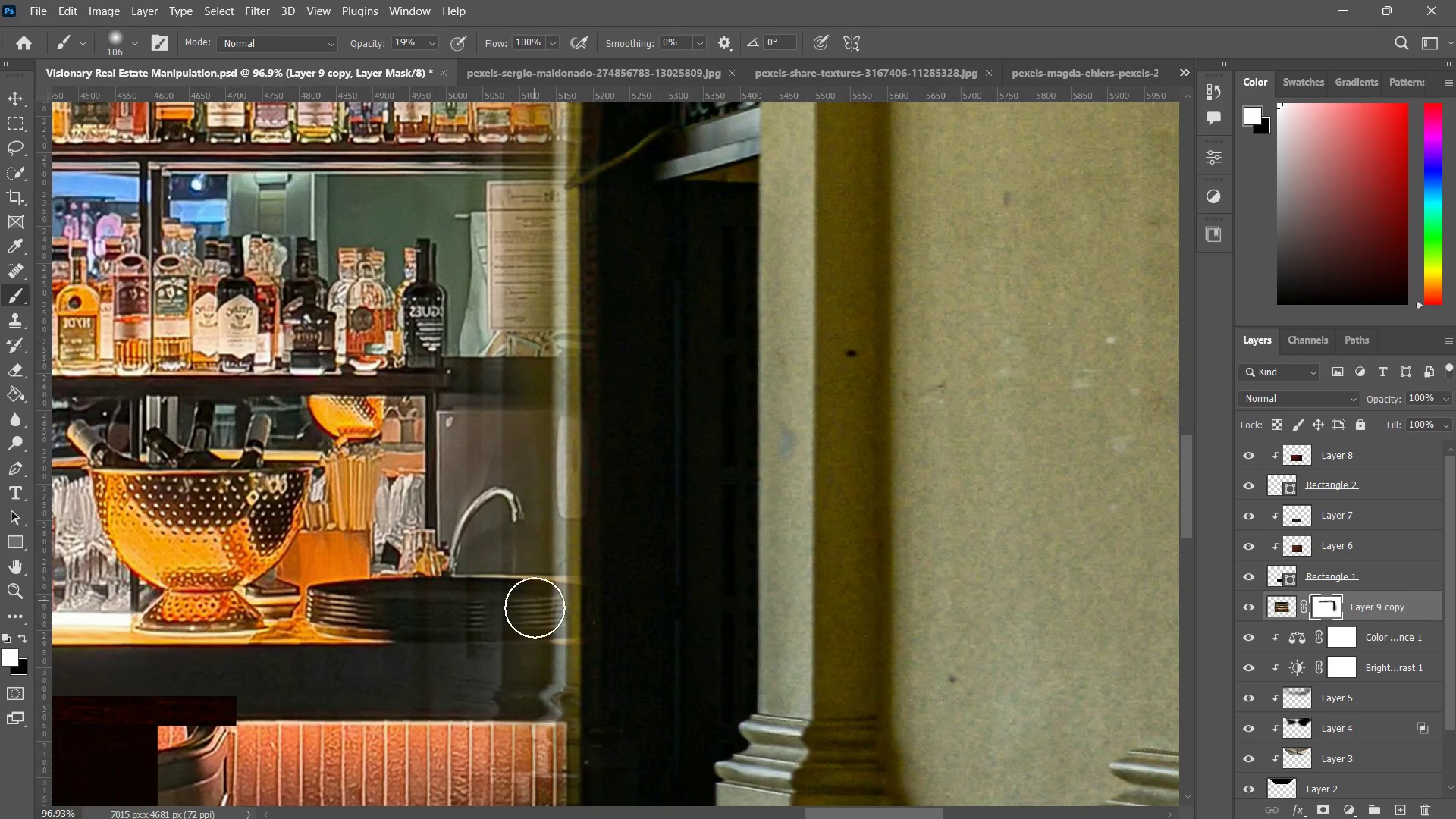 
left_click_drag(start_coordinate=[523, 441], to_coordinate=[534, 583])
 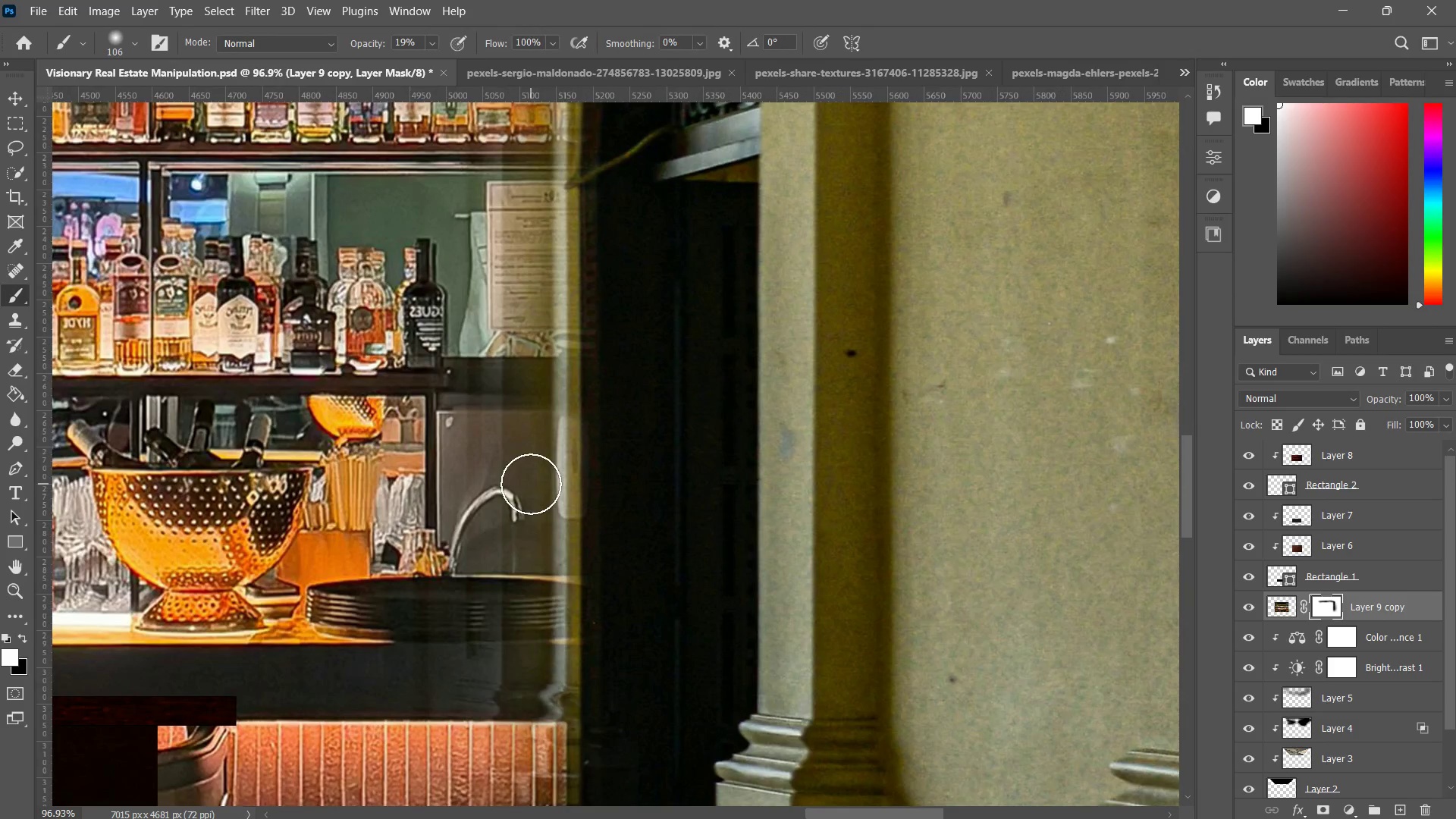 
left_click_drag(start_coordinate=[531, 491], to_coordinate=[505, 626])
 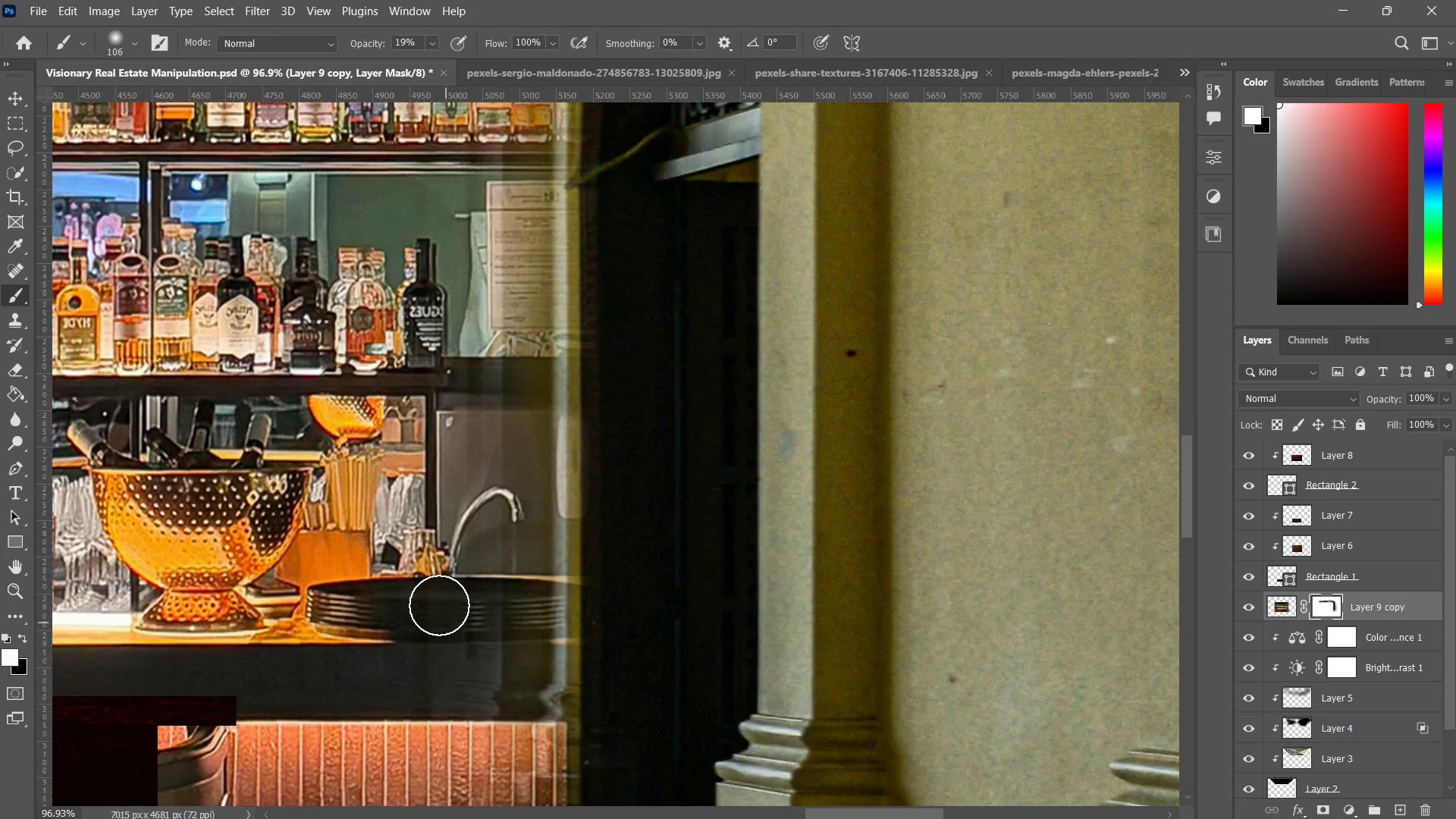 
left_click_drag(start_coordinate=[470, 533], to_coordinate=[457, 642])
 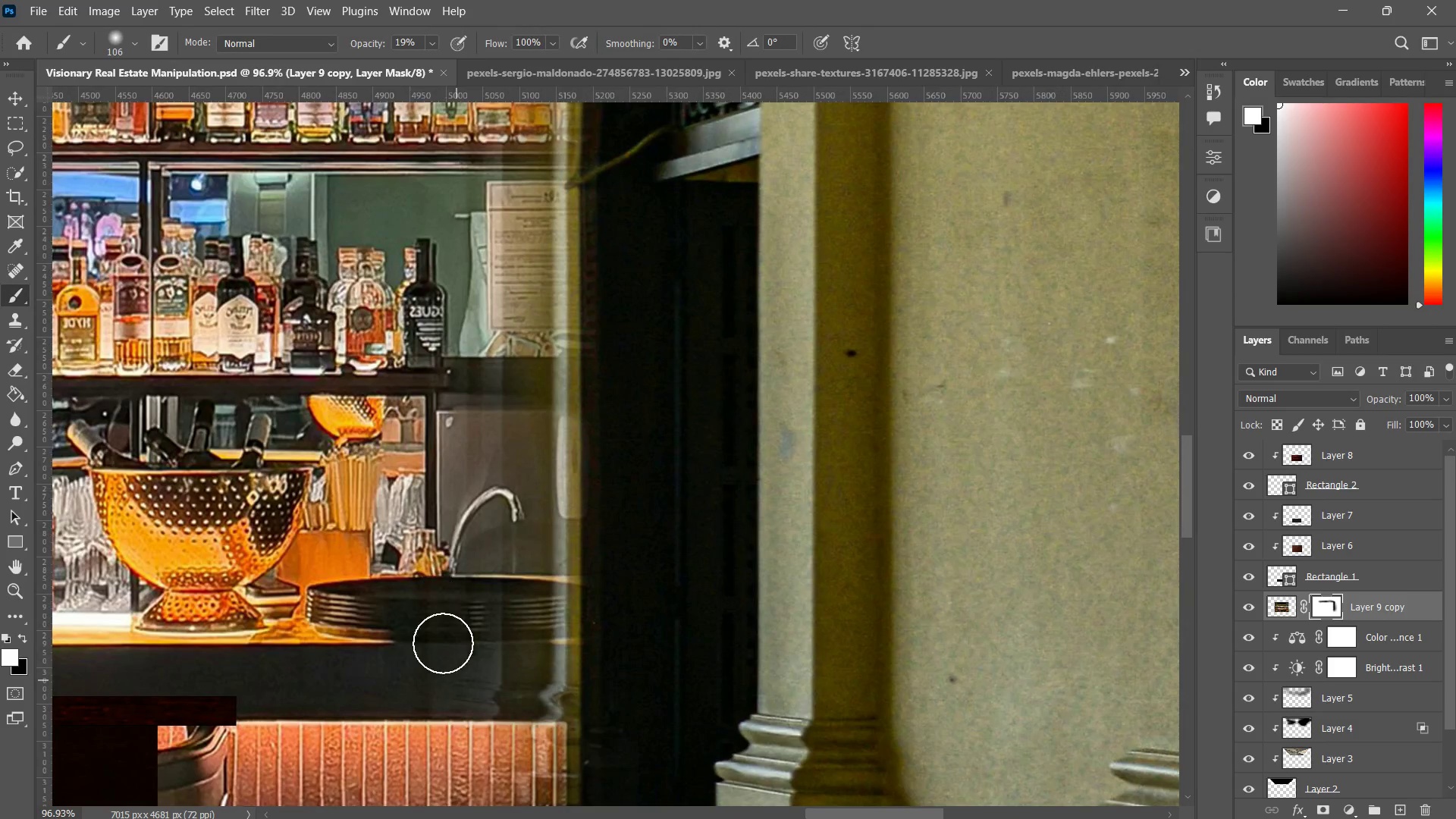 
left_click_drag(start_coordinate=[431, 582], to_coordinate=[451, 667])
 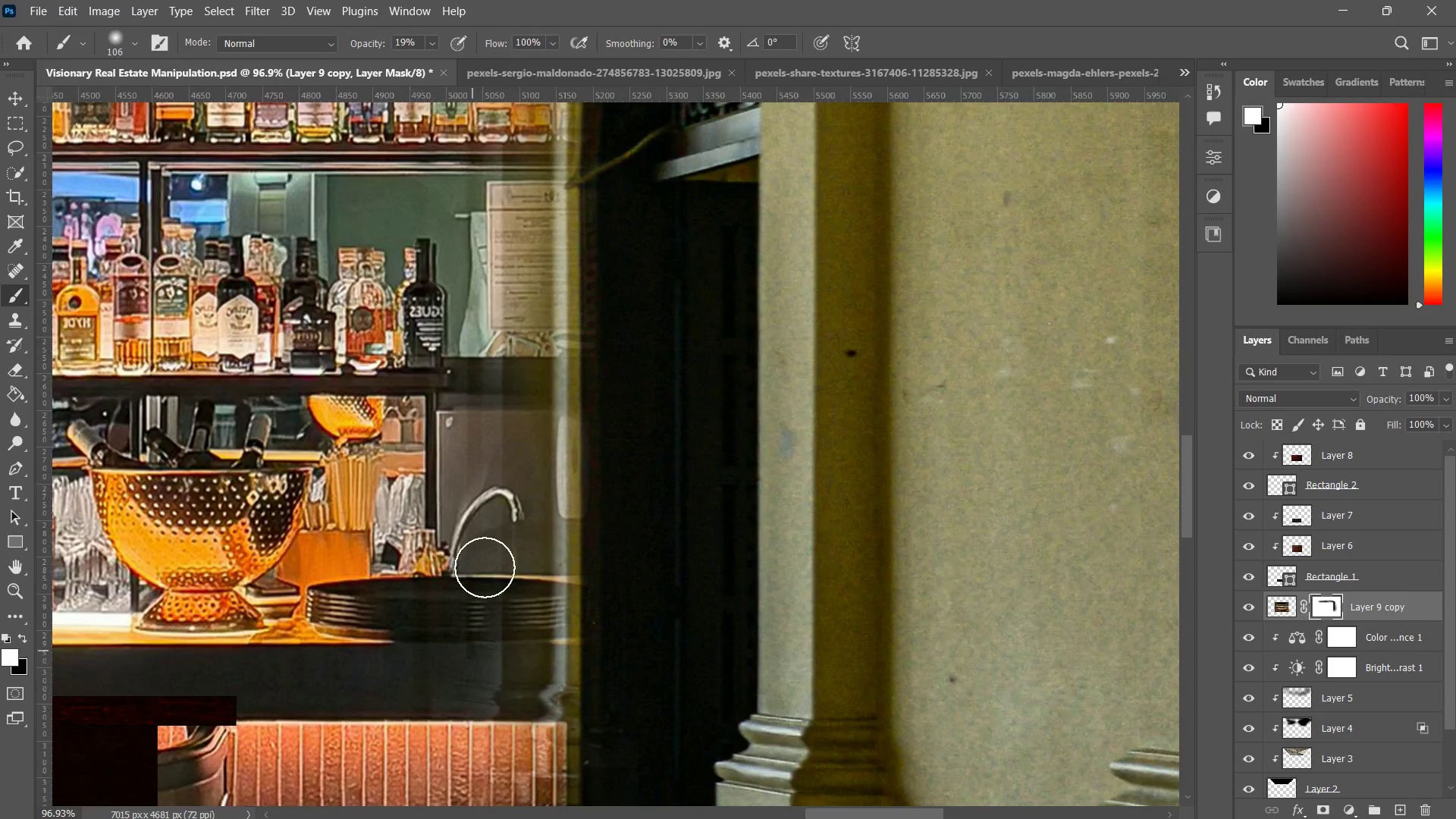 
left_click_drag(start_coordinate=[420, 604], to_coordinate=[463, 665])
 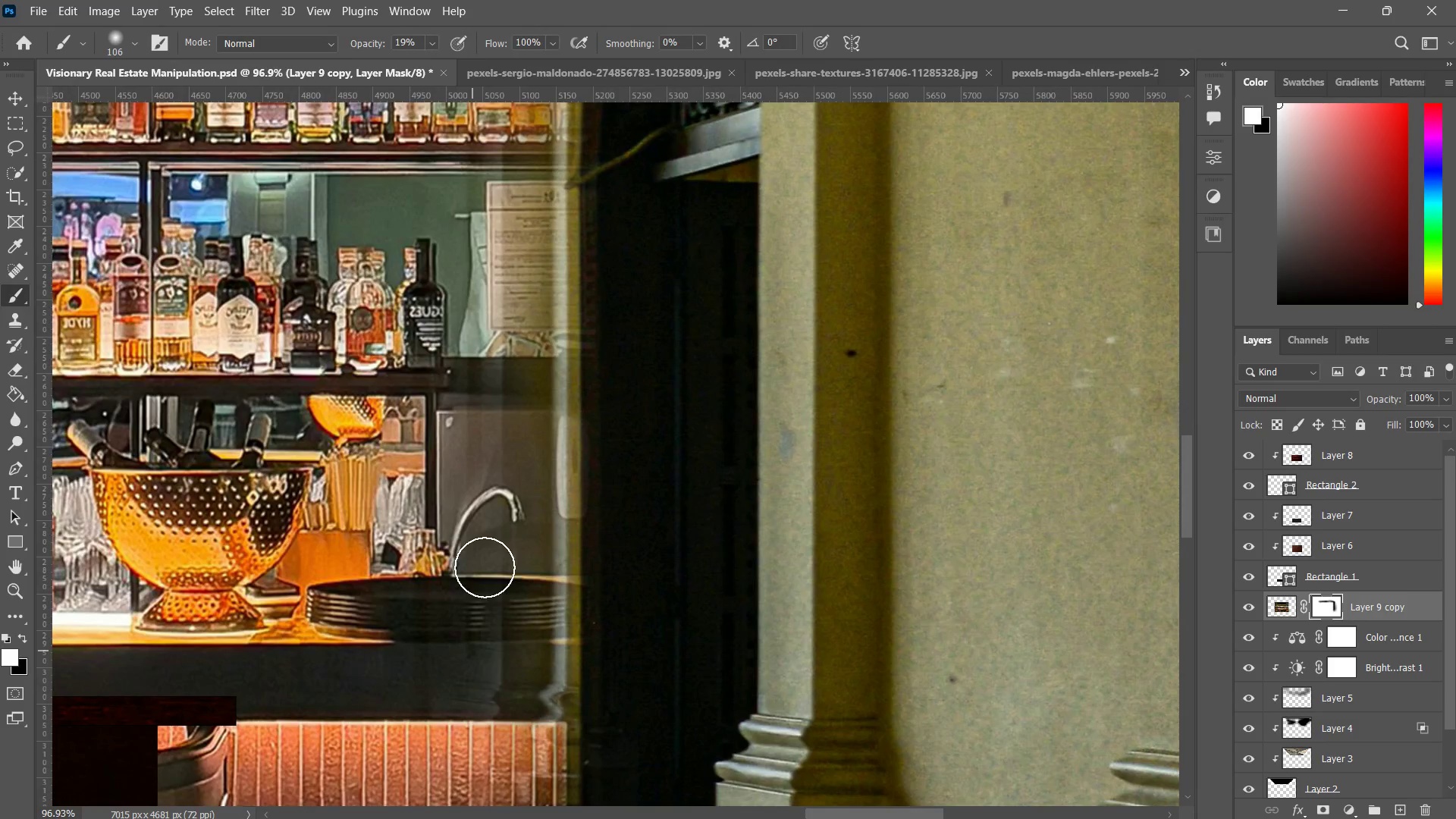 
left_click_drag(start_coordinate=[485, 567], to_coordinate=[479, 635])
 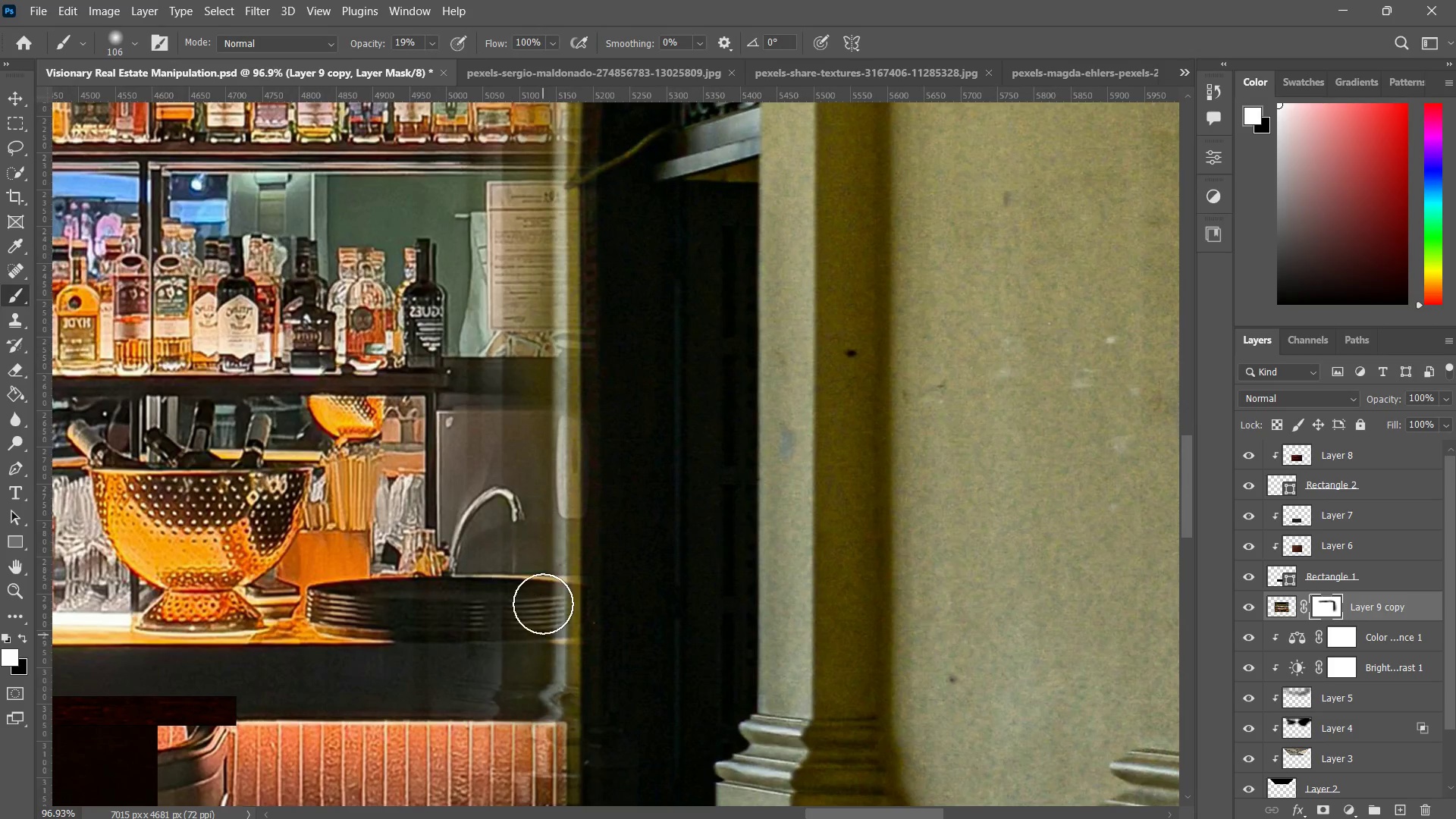 
left_click_drag(start_coordinate=[505, 535], to_coordinate=[543, 642])
 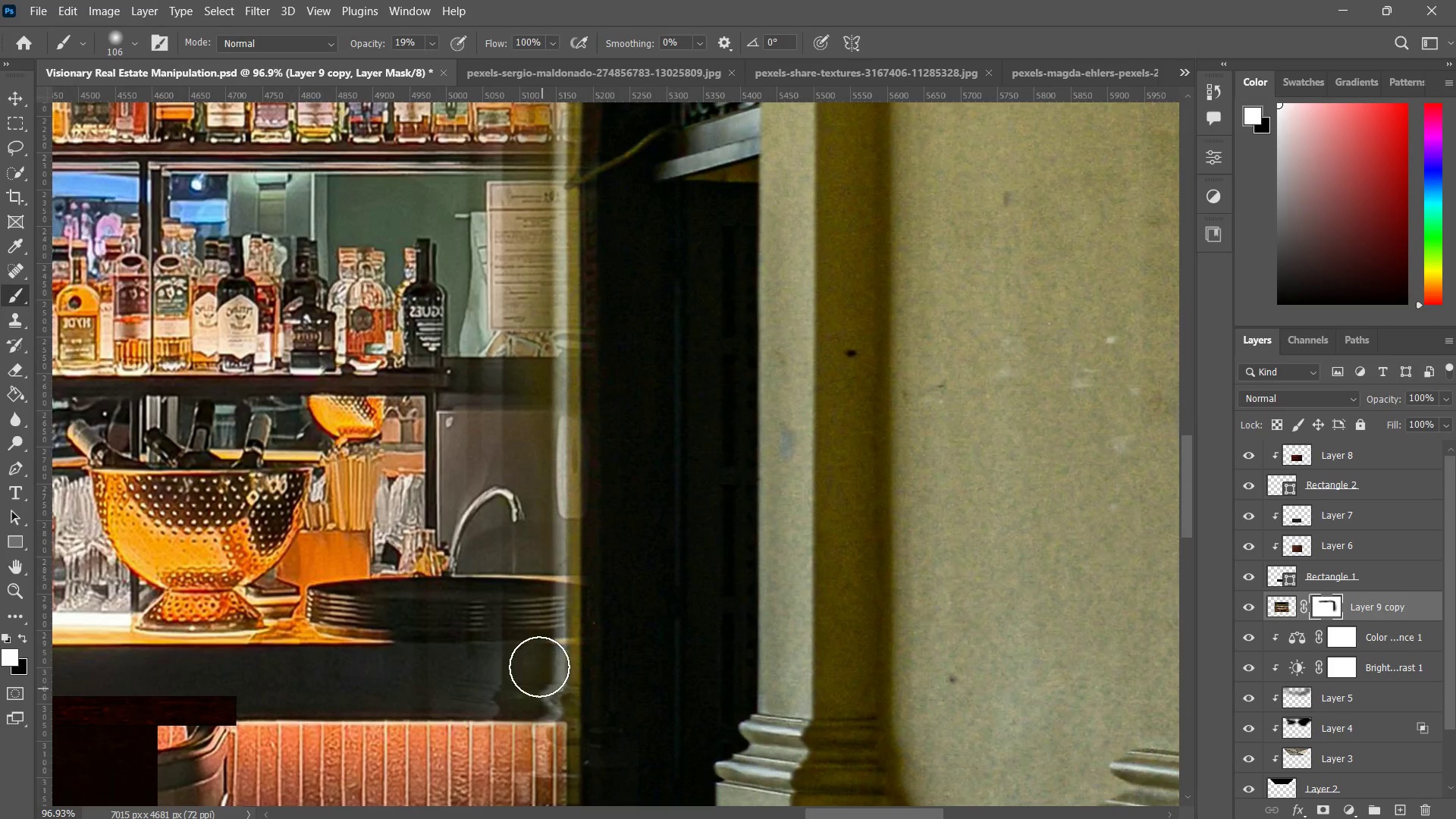 
left_click_drag(start_coordinate=[528, 541], to_coordinate=[534, 632])
 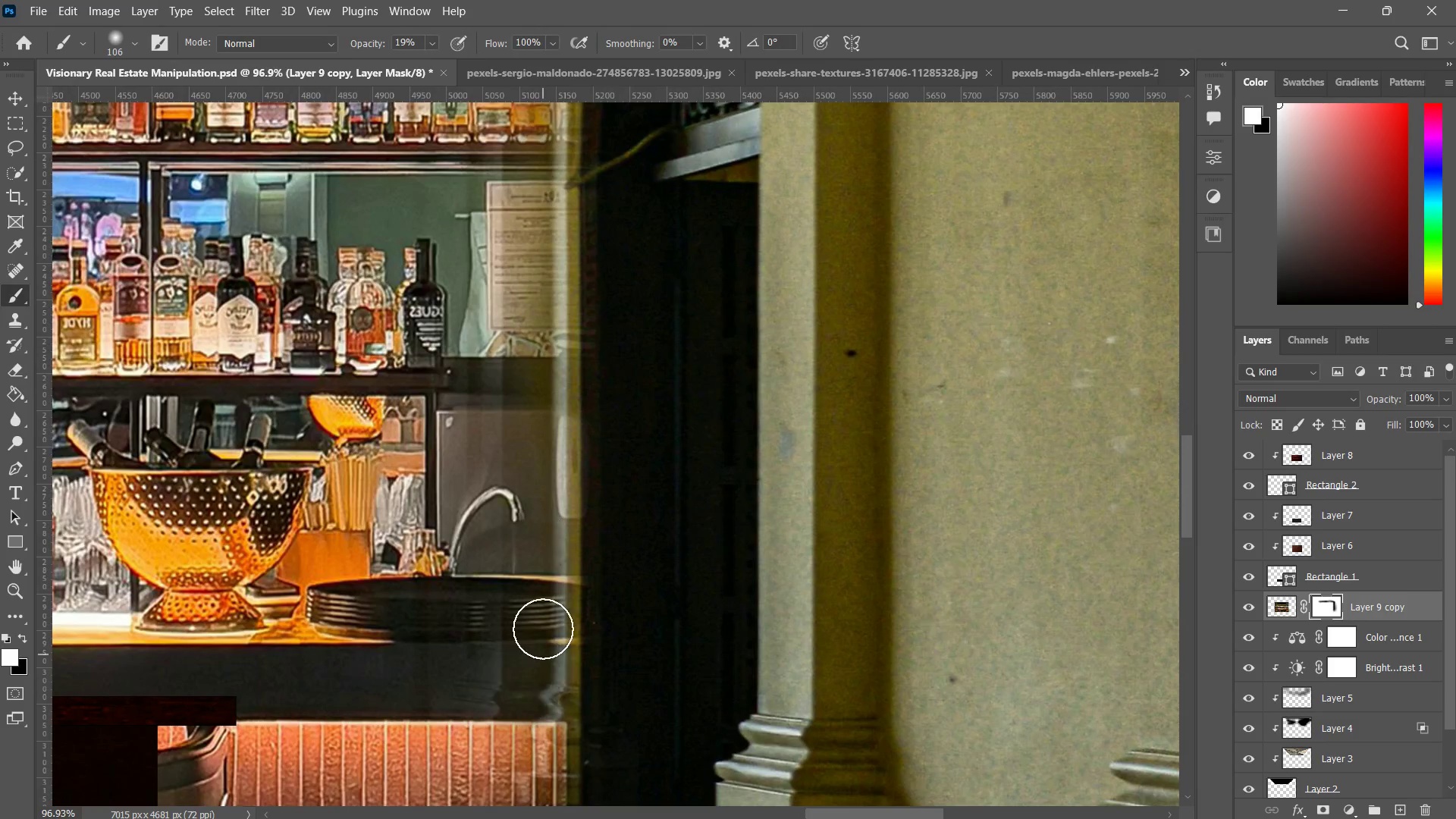 
left_click_drag(start_coordinate=[534, 523], to_coordinate=[543, 610])
 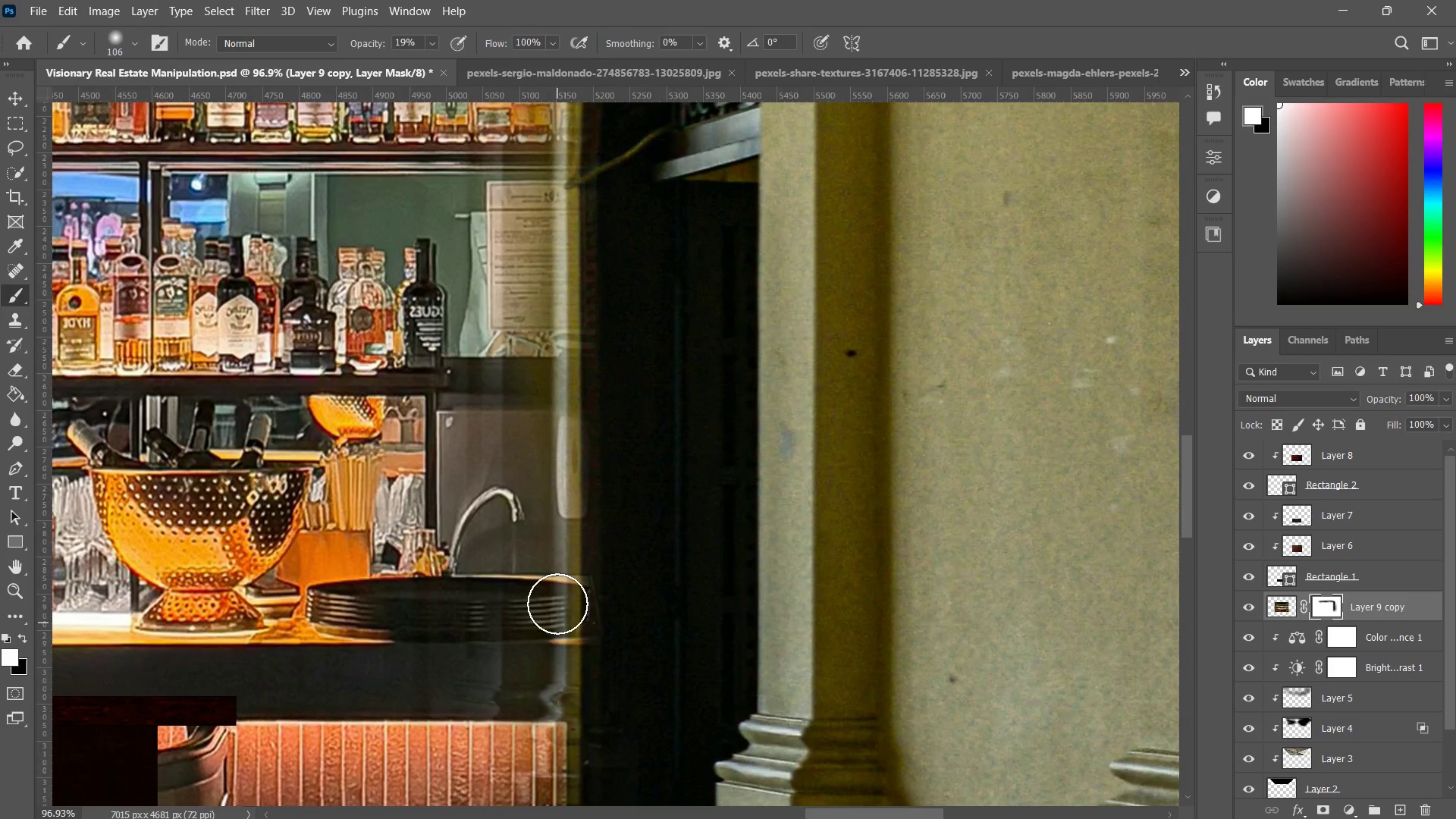 
left_click_drag(start_coordinate=[563, 516], to_coordinate=[557, 610])
 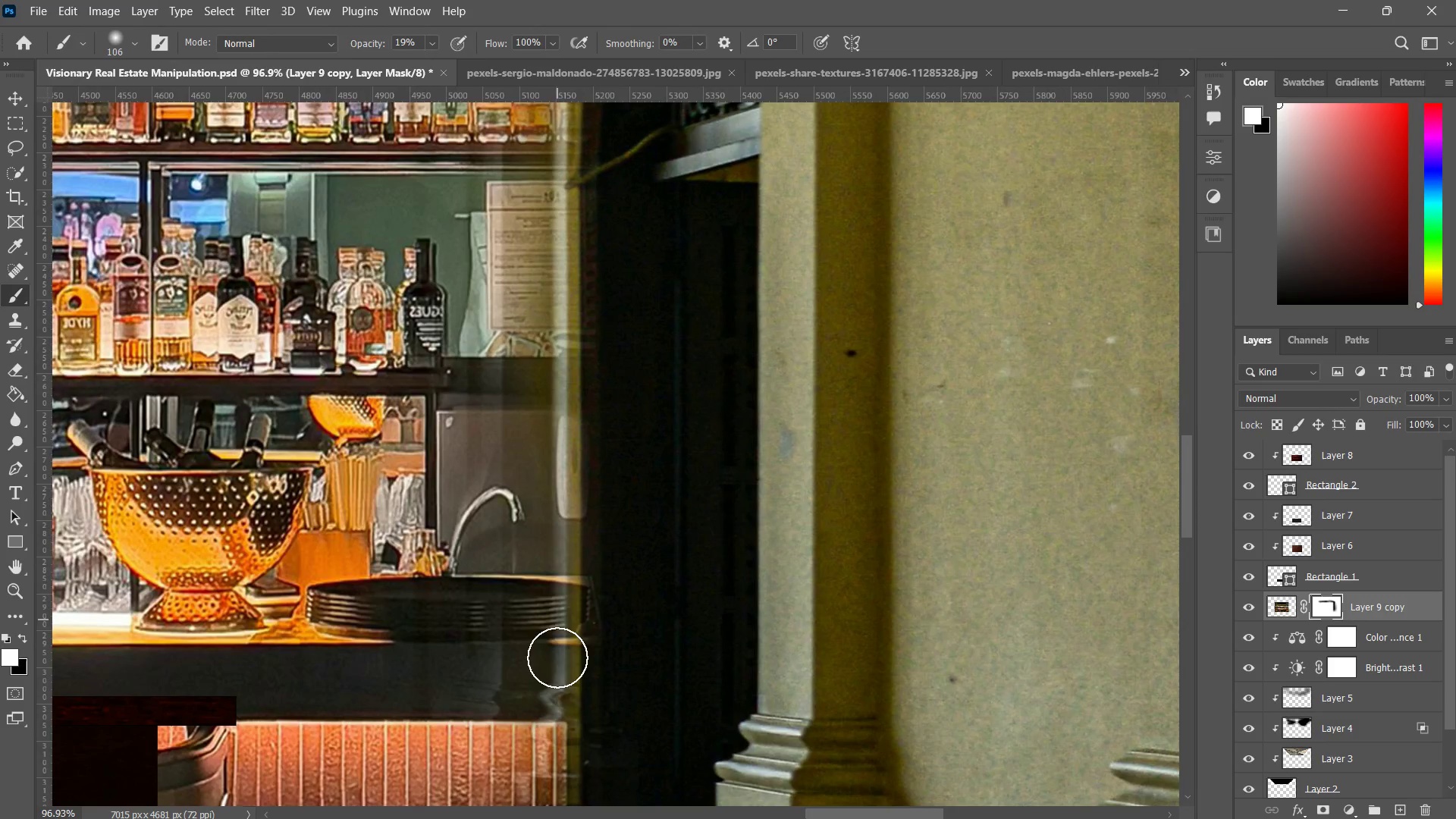 
left_click_drag(start_coordinate=[557, 535], to_coordinate=[551, 623])
 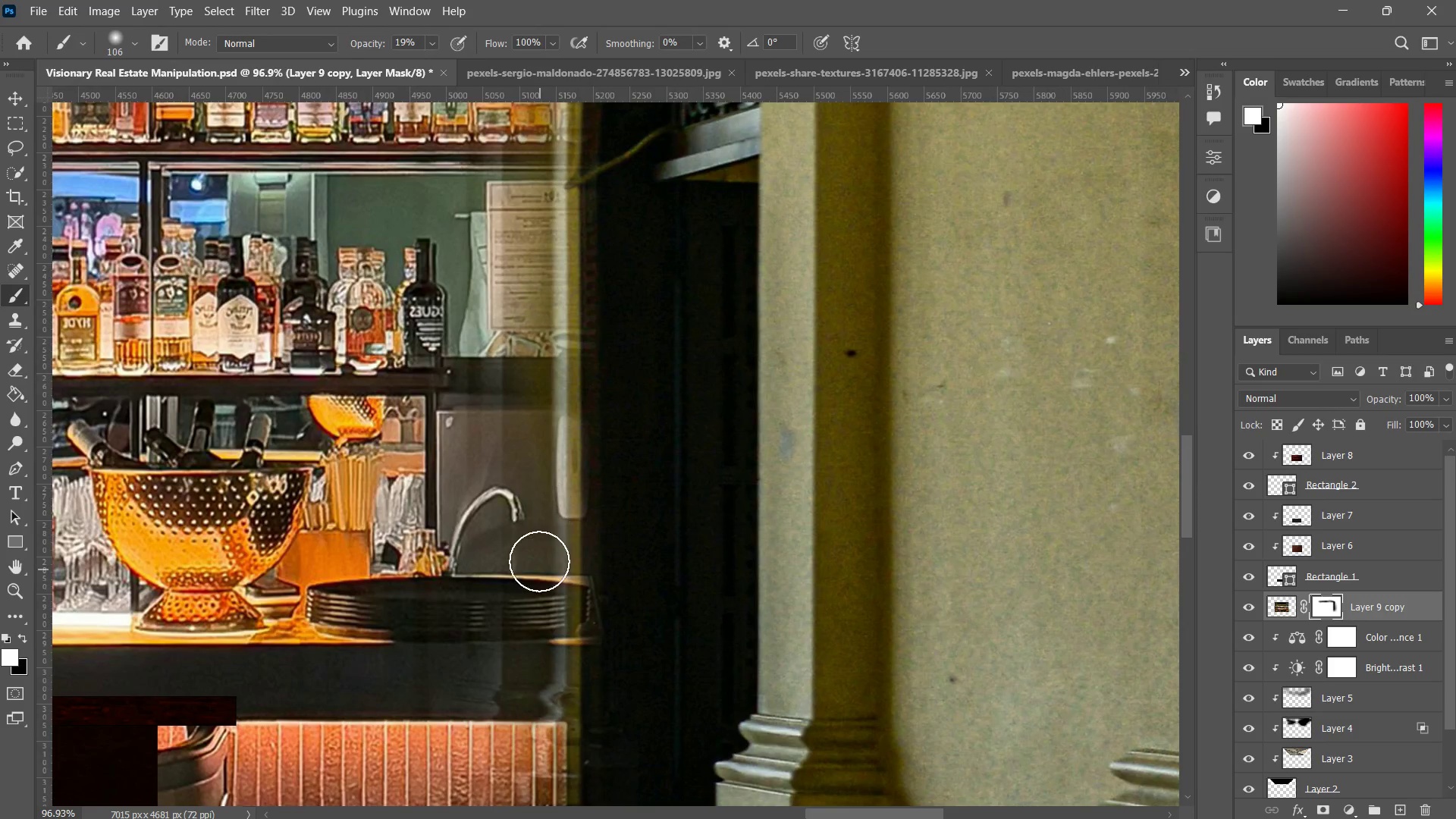 
left_click_drag(start_coordinate=[542, 508], to_coordinate=[539, 525])
 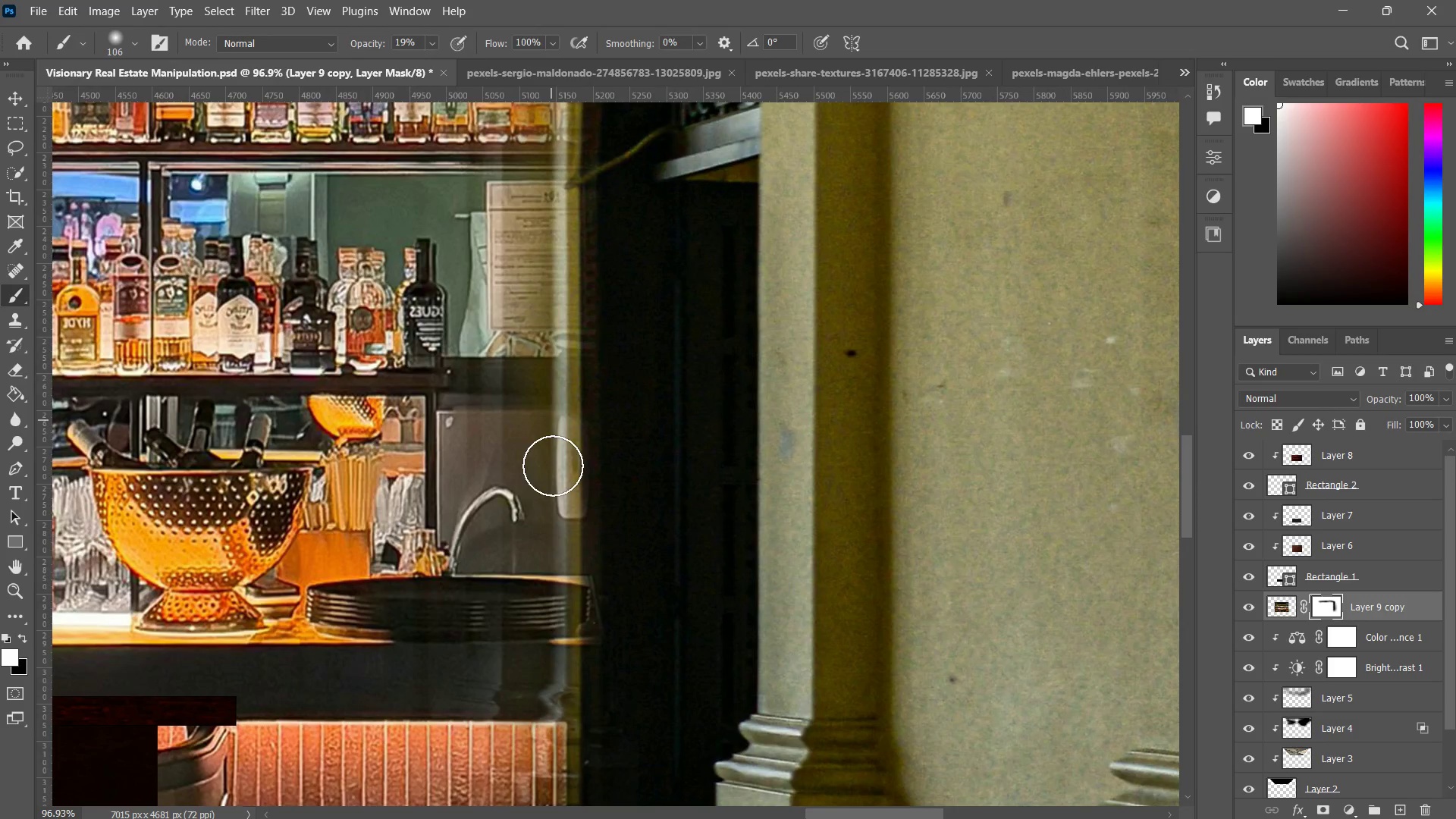 
left_click_drag(start_coordinate=[551, 420], to_coordinate=[537, 515])
 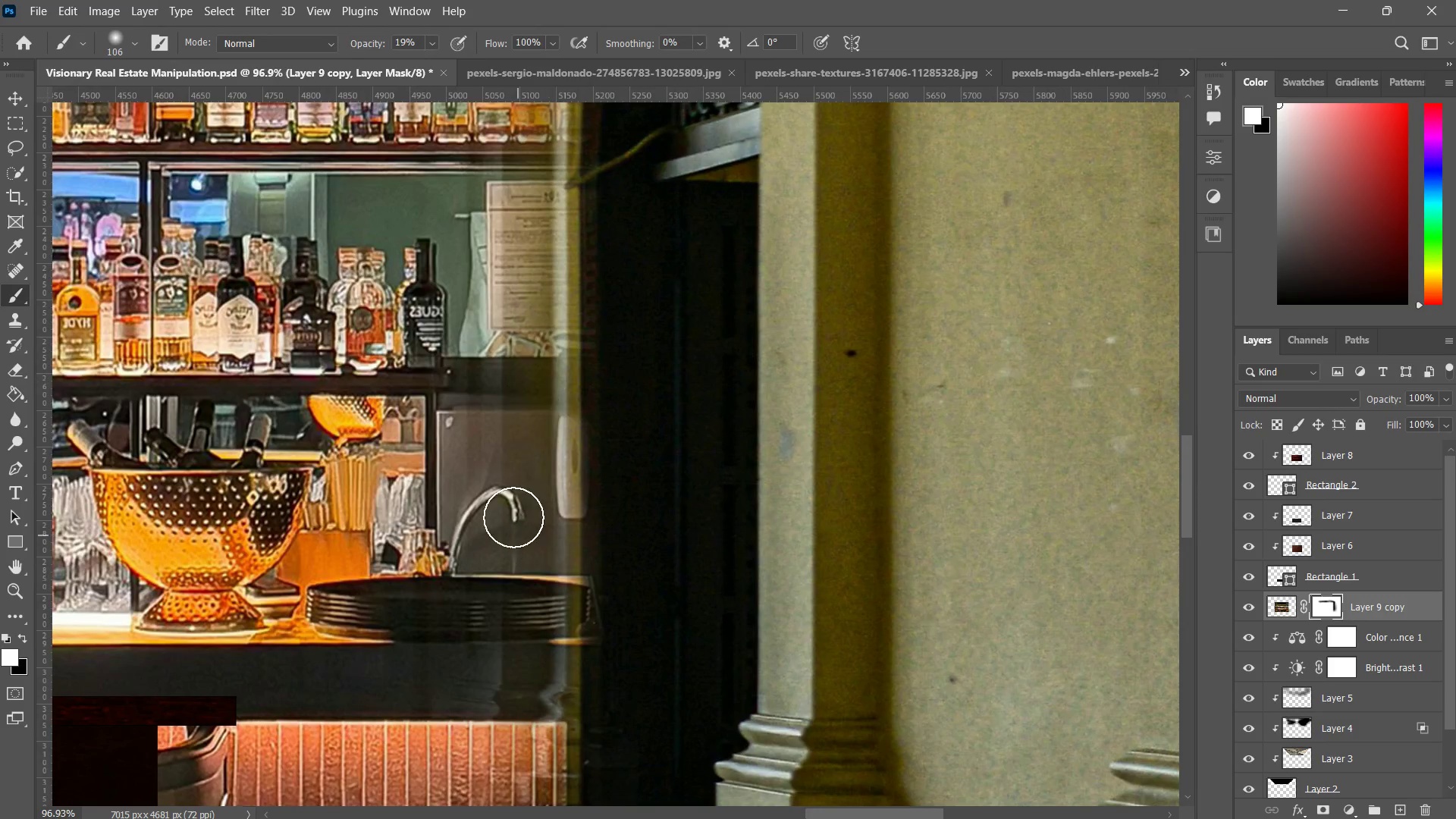 
left_click_drag(start_coordinate=[529, 355], to_coordinate=[513, 517])
 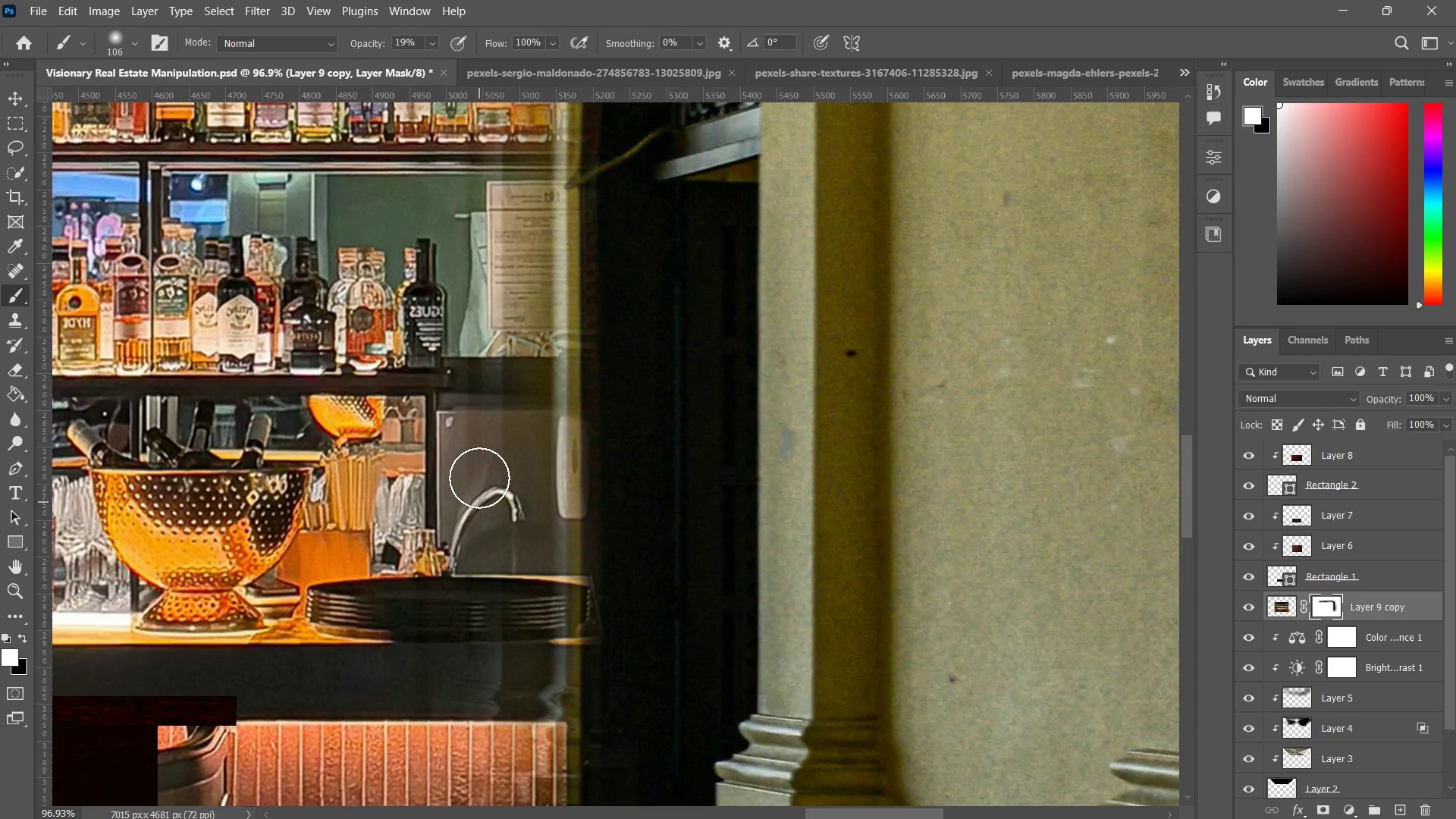 
left_click_drag(start_coordinate=[484, 389], to_coordinate=[479, 522])
 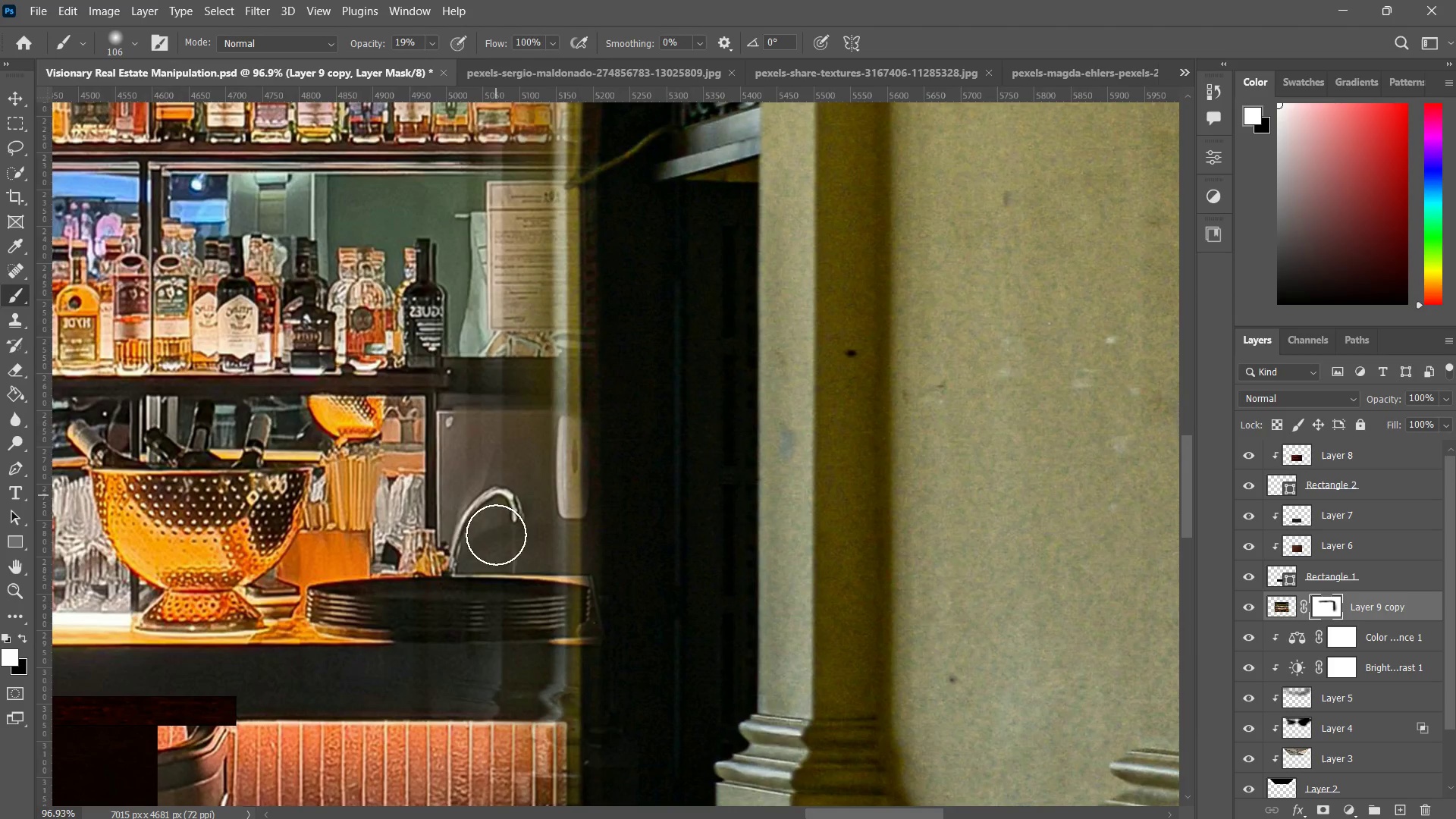 
left_click_drag(start_coordinate=[483, 379], to_coordinate=[494, 538])
 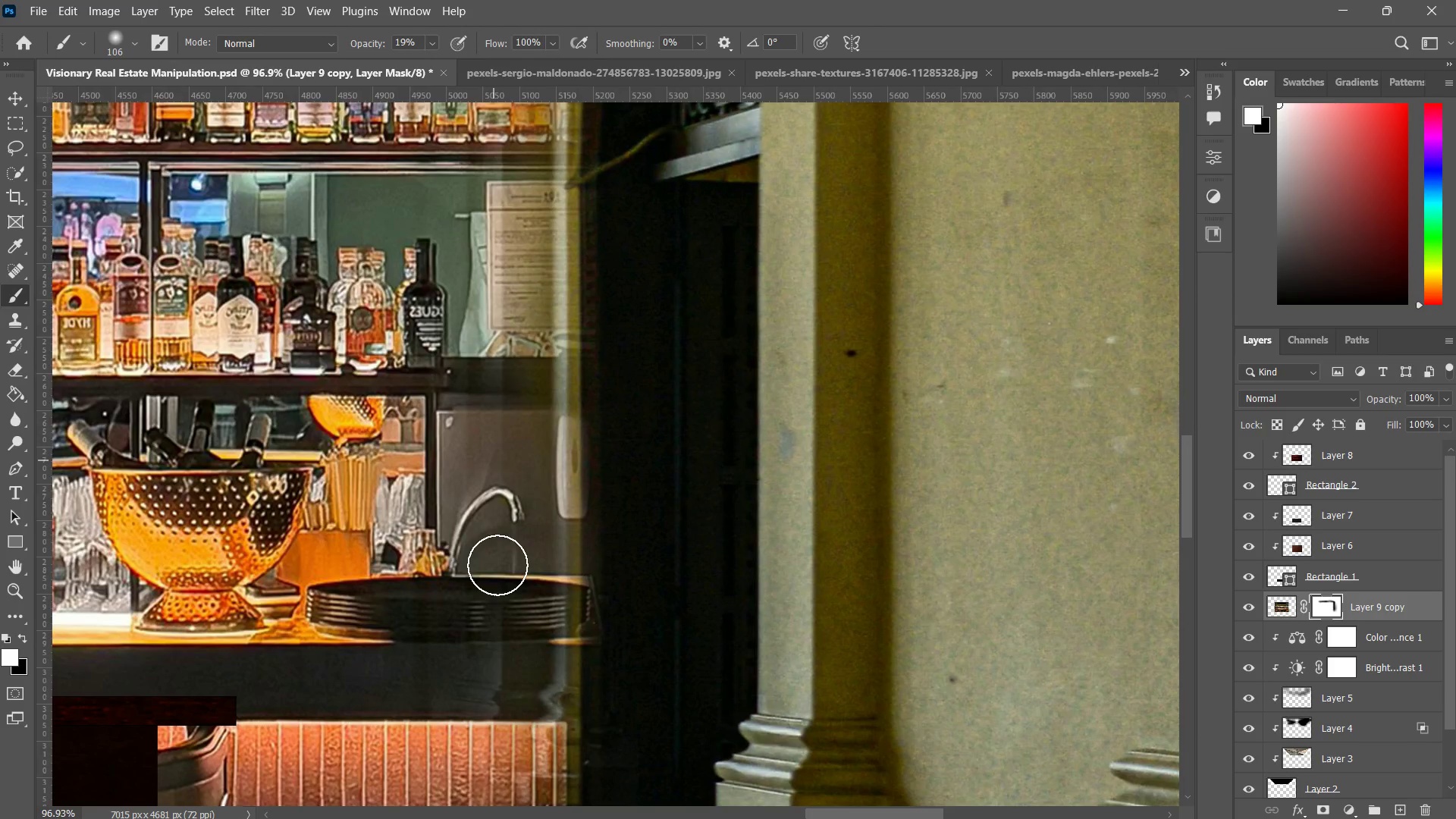 
left_click_drag(start_coordinate=[483, 410], to_coordinate=[499, 539])
 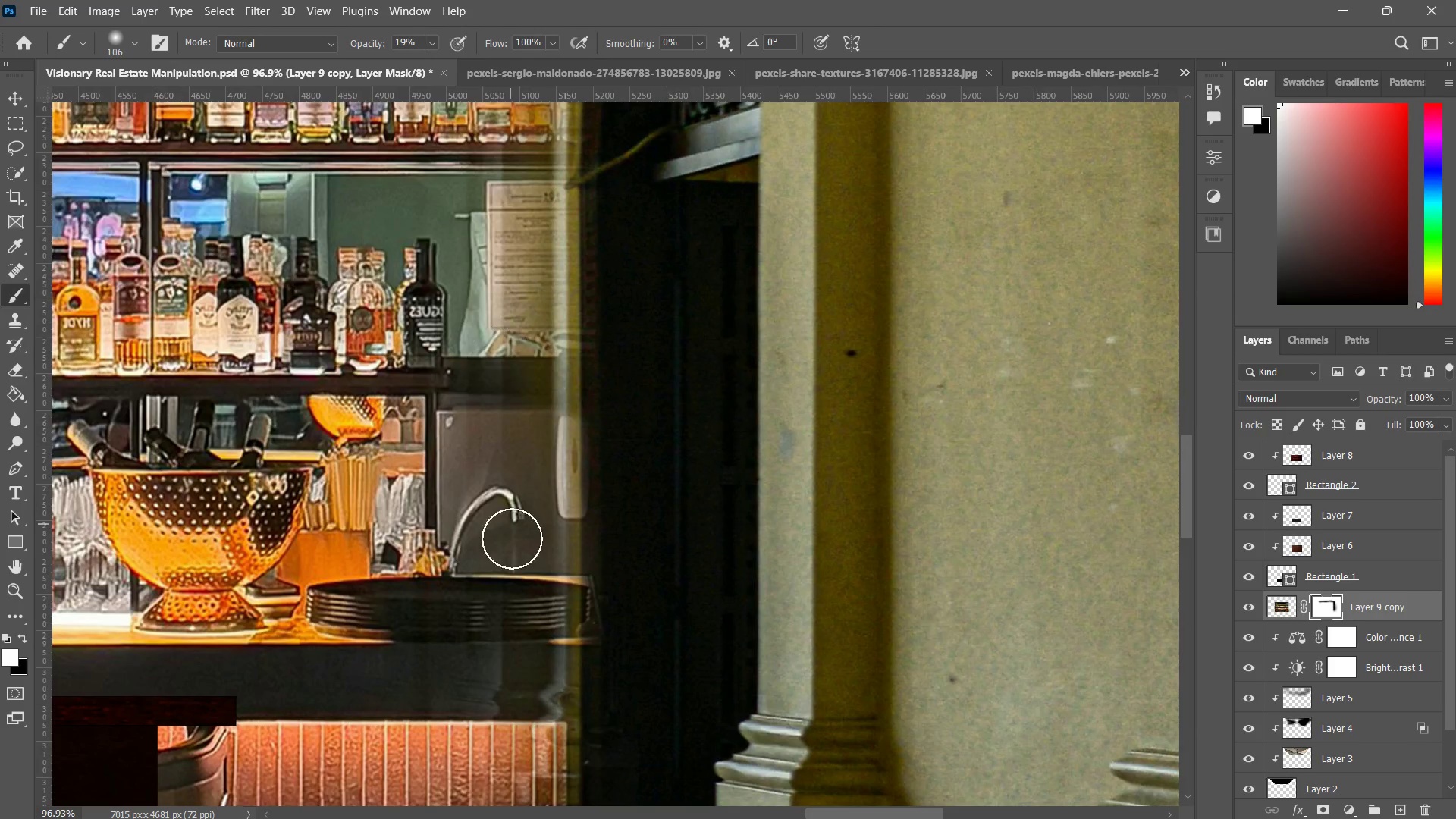 
left_click_drag(start_coordinate=[500, 355], to_coordinate=[511, 489])
 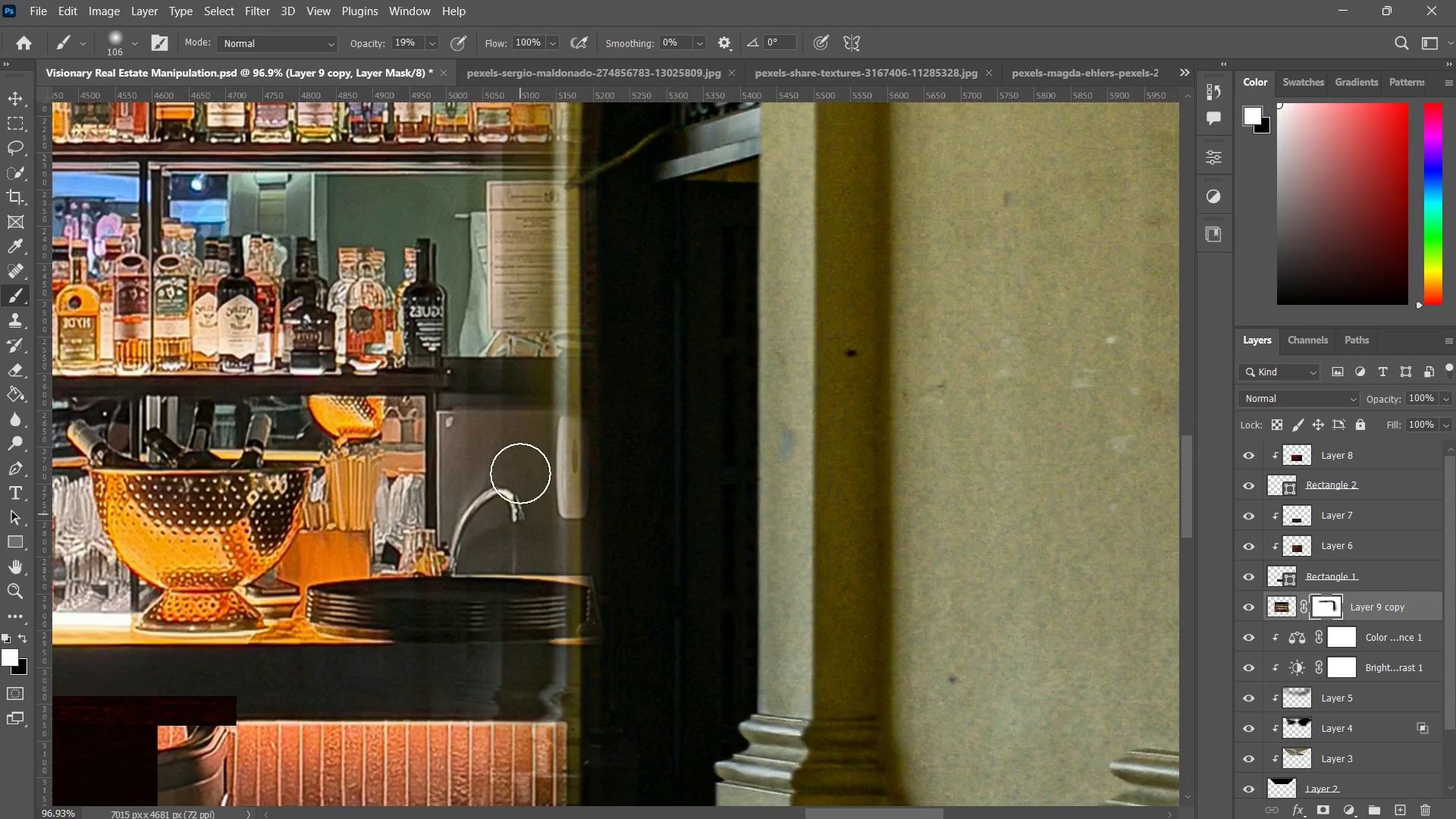 
left_click_drag(start_coordinate=[503, 375], to_coordinate=[519, 437])
 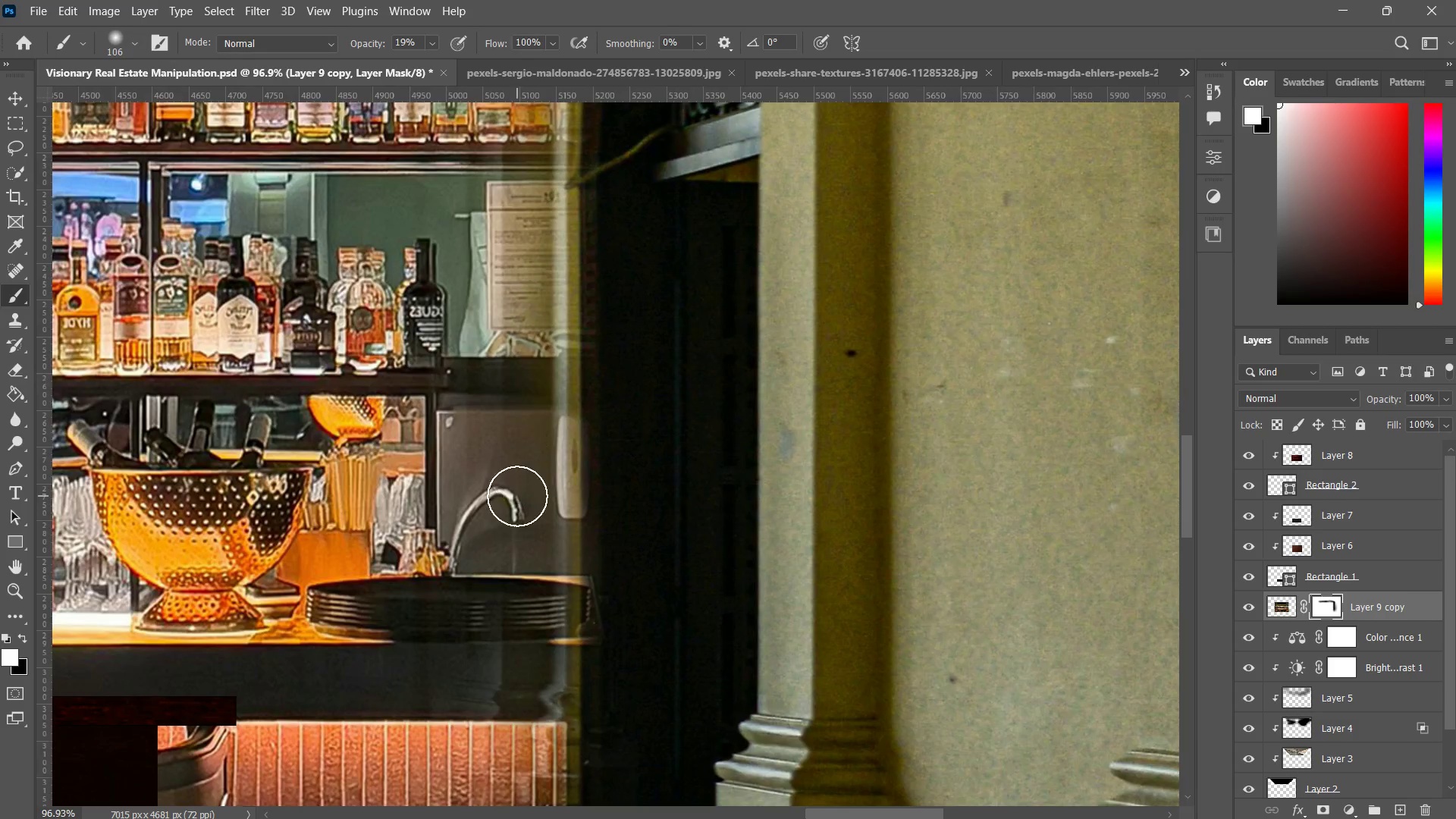 
left_click_drag(start_coordinate=[516, 353], to_coordinate=[501, 425])
 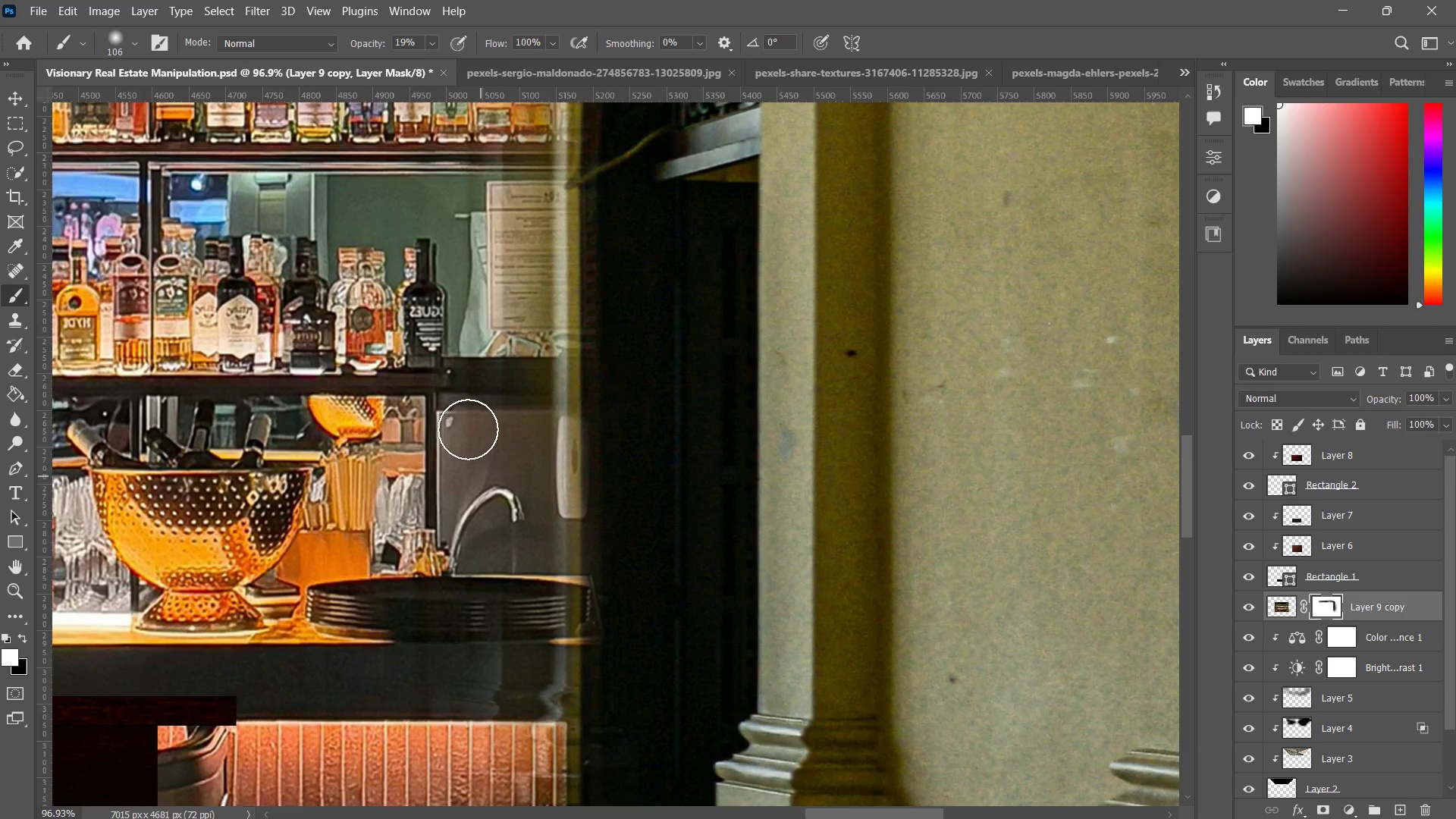 
left_click_drag(start_coordinate=[481, 327], to_coordinate=[468, 429])
 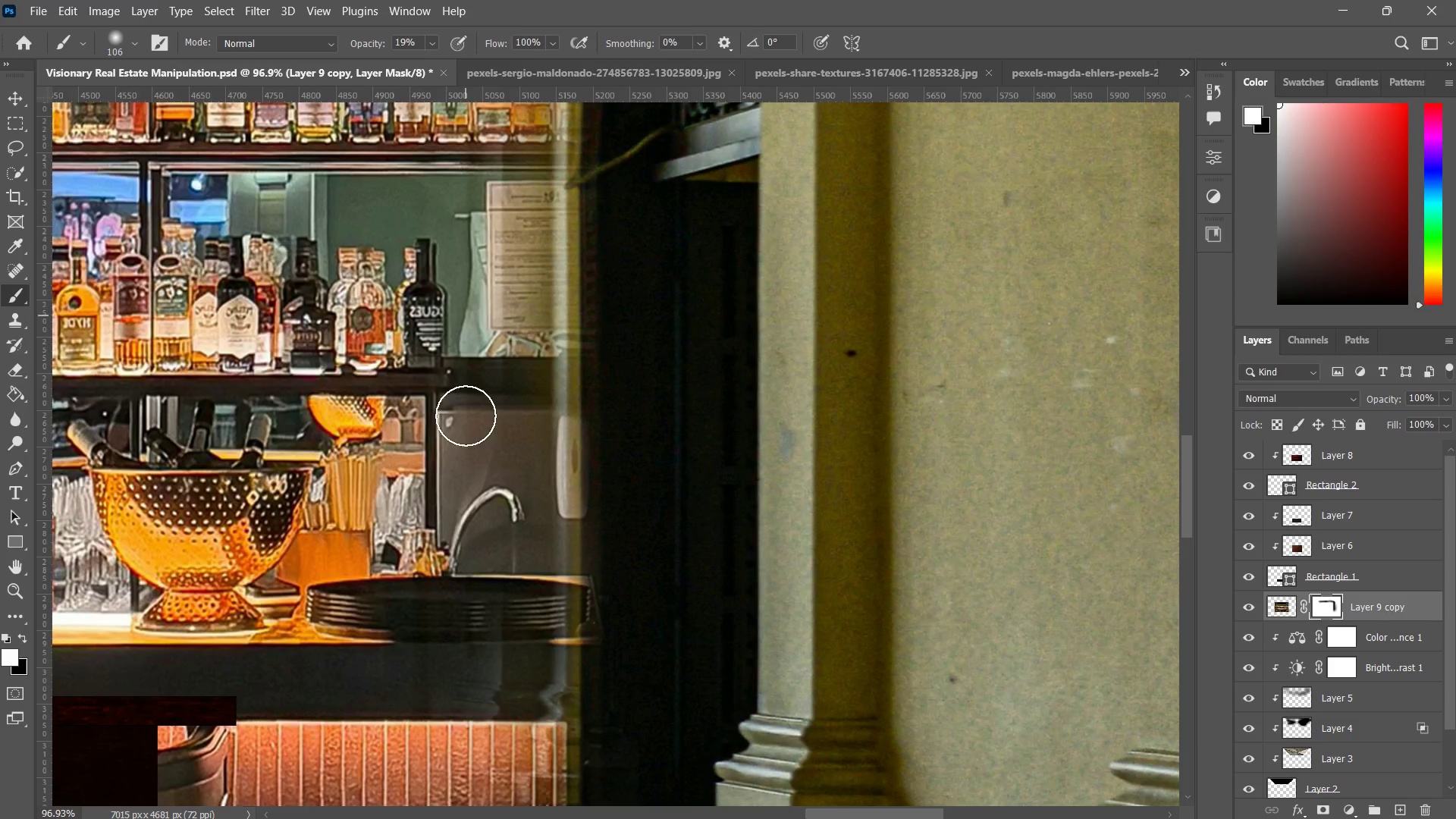 
left_click_drag(start_coordinate=[466, 315], to_coordinate=[468, 478])
 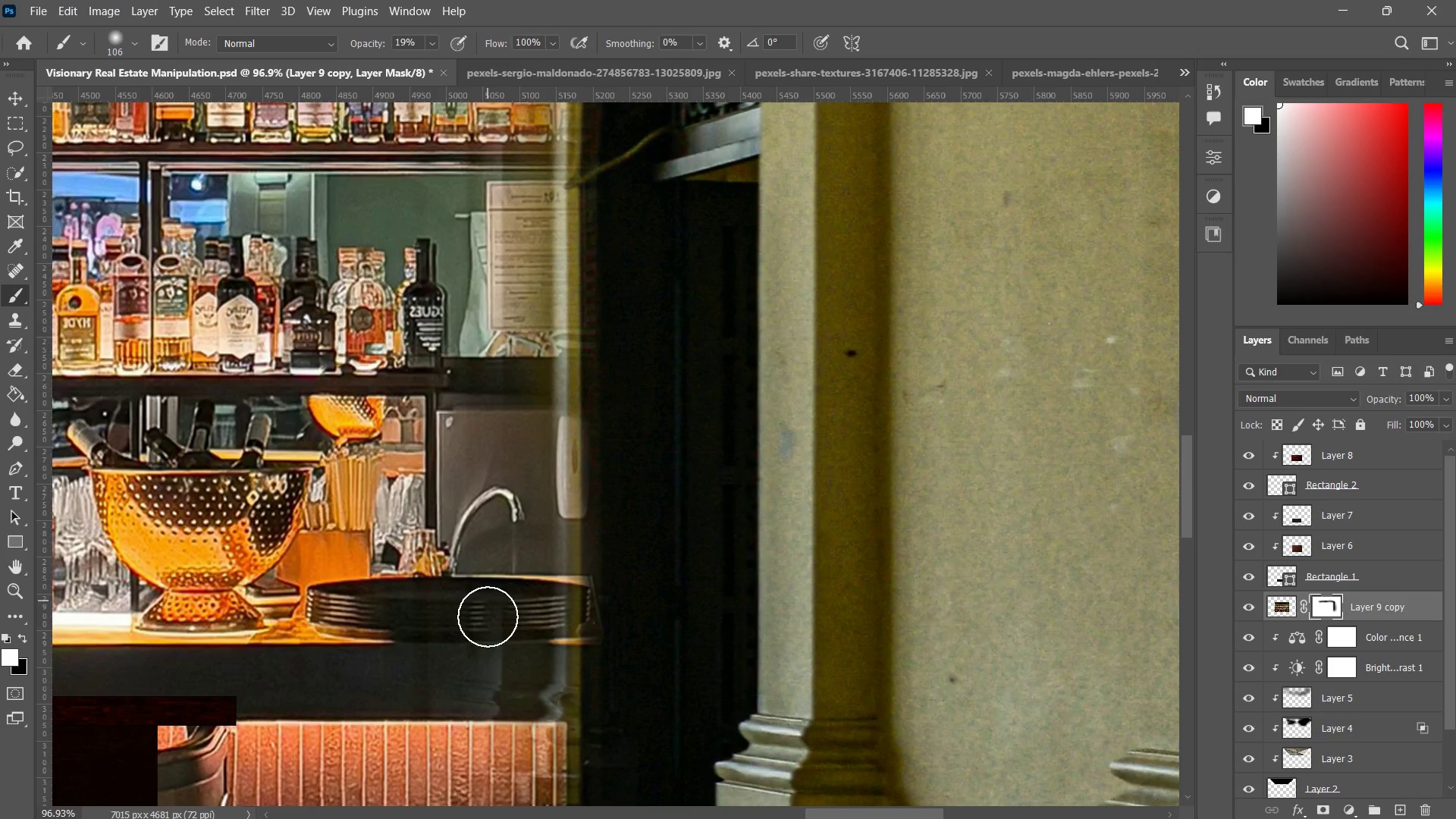 
left_click_drag(start_coordinate=[484, 390], to_coordinate=[492, 601])
 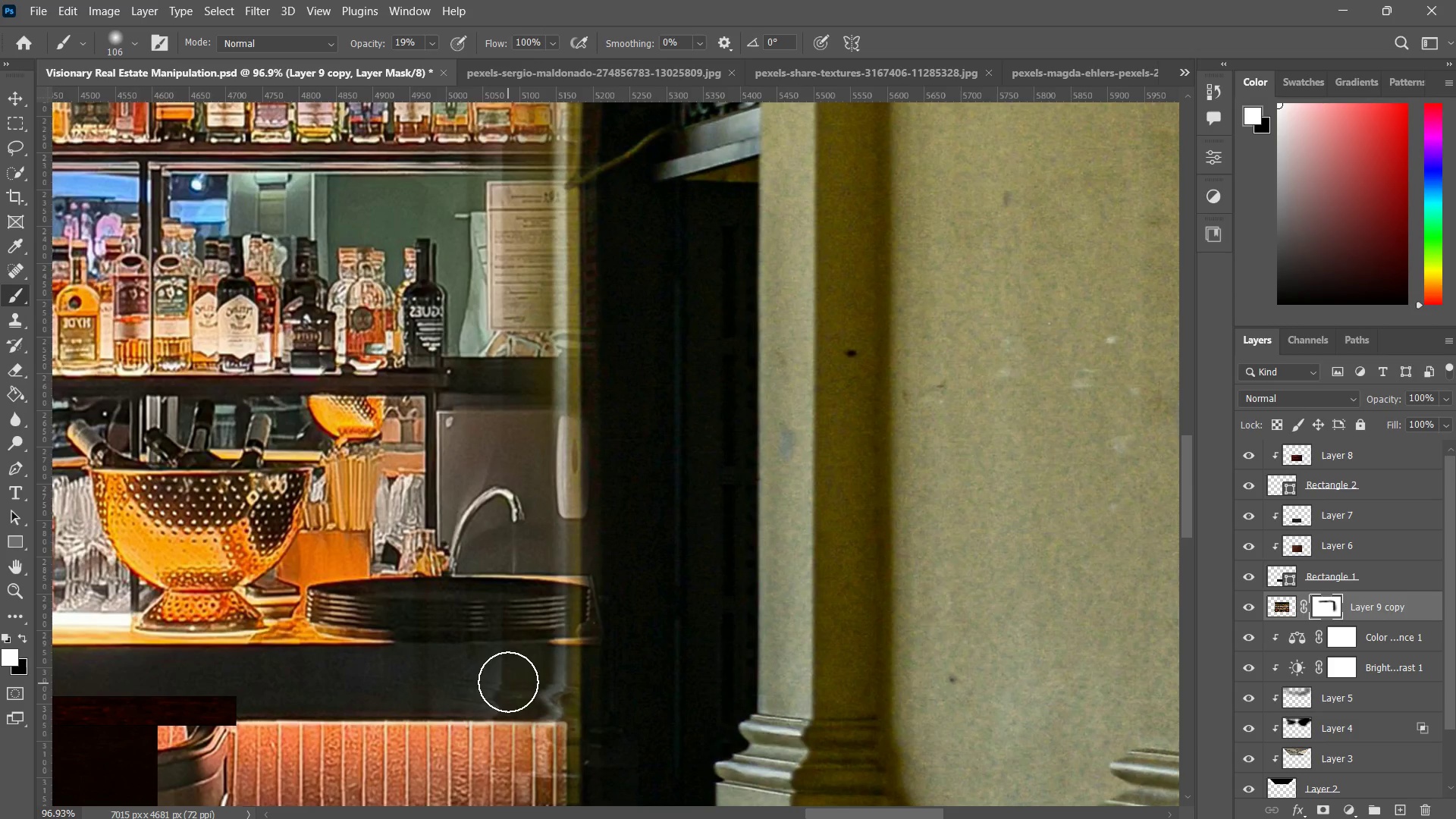 
left_click_drag(start_coordinate=[484, 562], to_coordinate=[508, 664])
 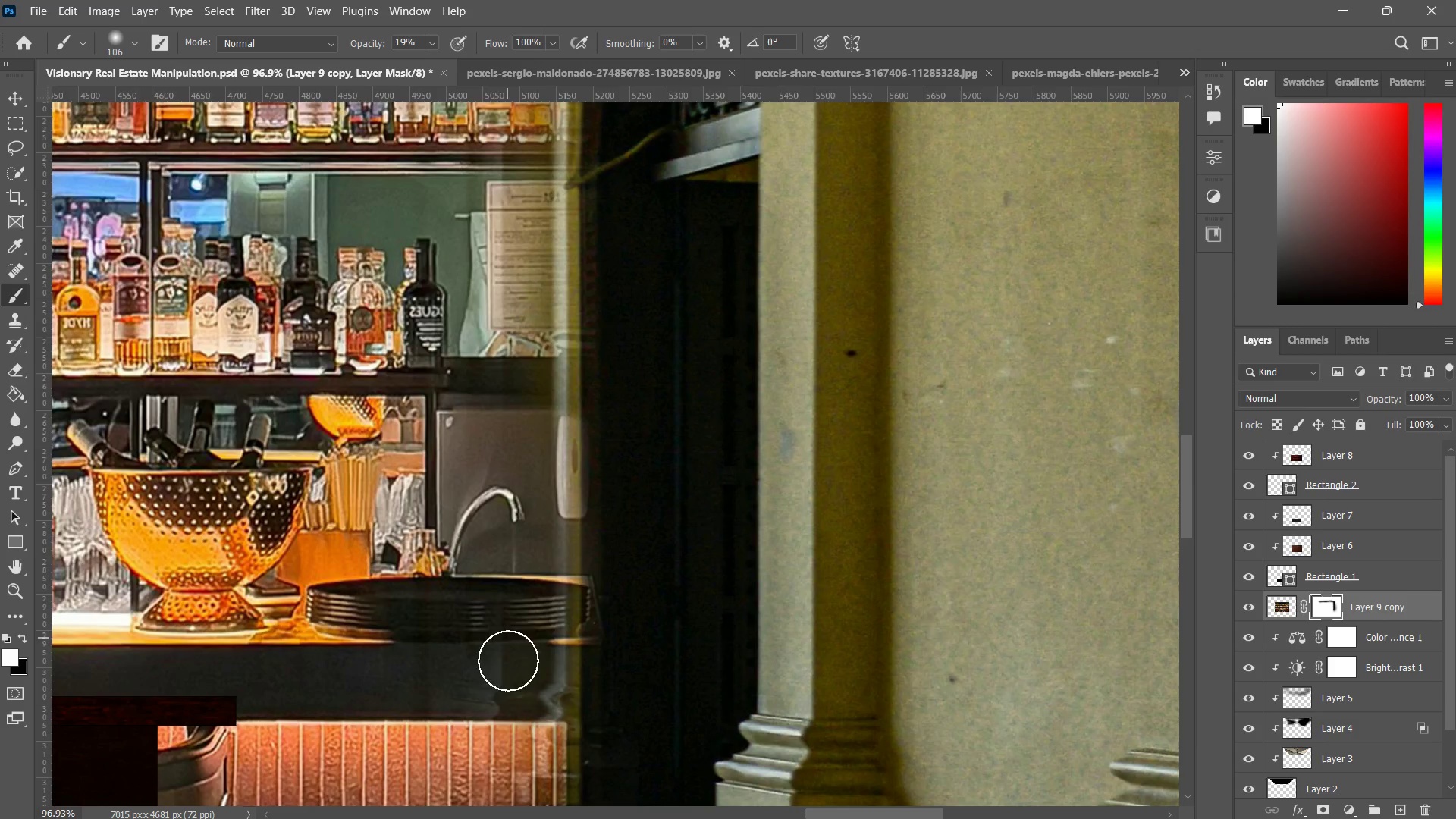 
left_click_drag(start_coordinate=[507, 629], to_coordinate=[506, 667])
 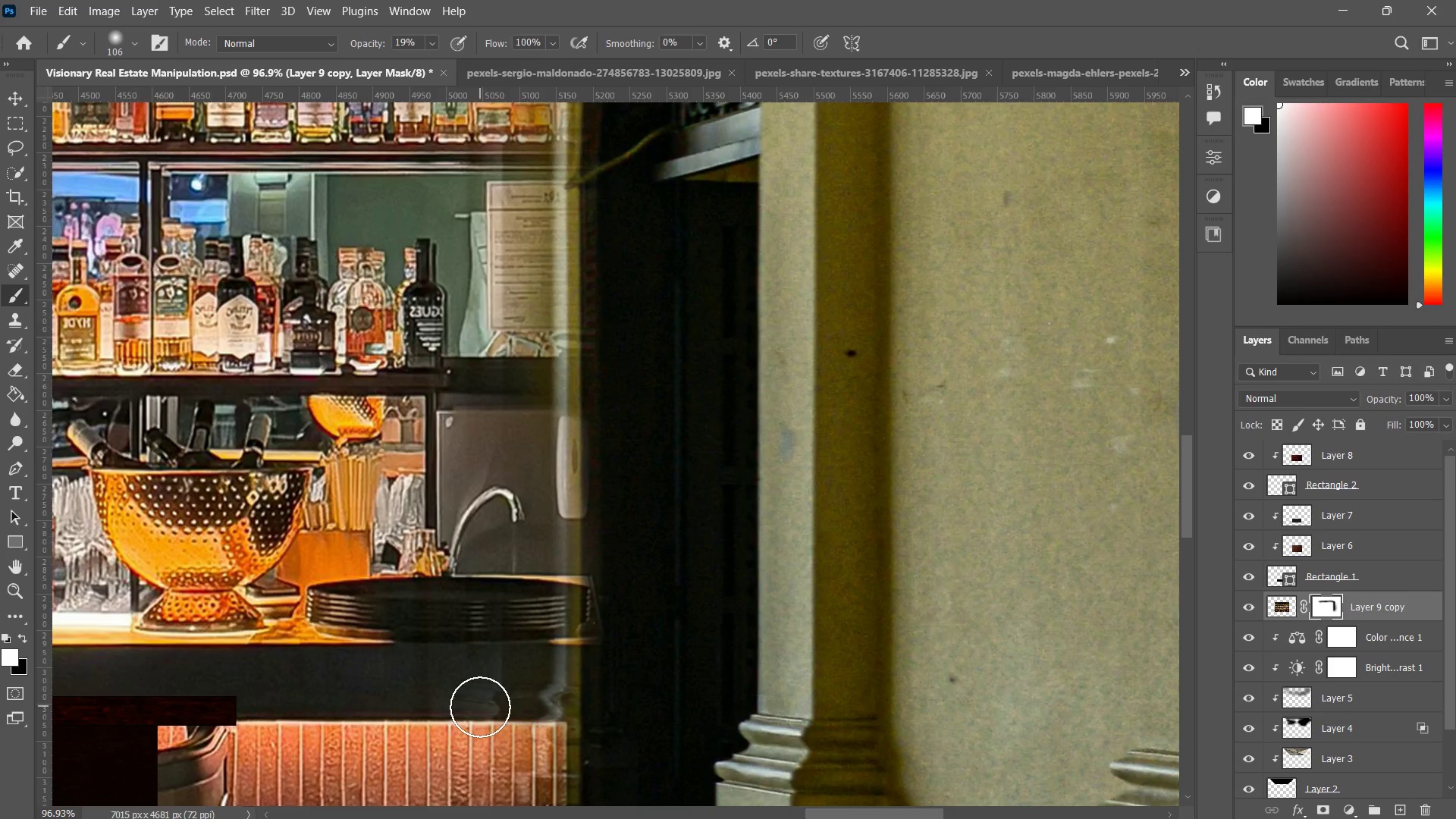 
left_click_drag(start_coordinate=[491, 608], to_coordinate=[480, 705])
 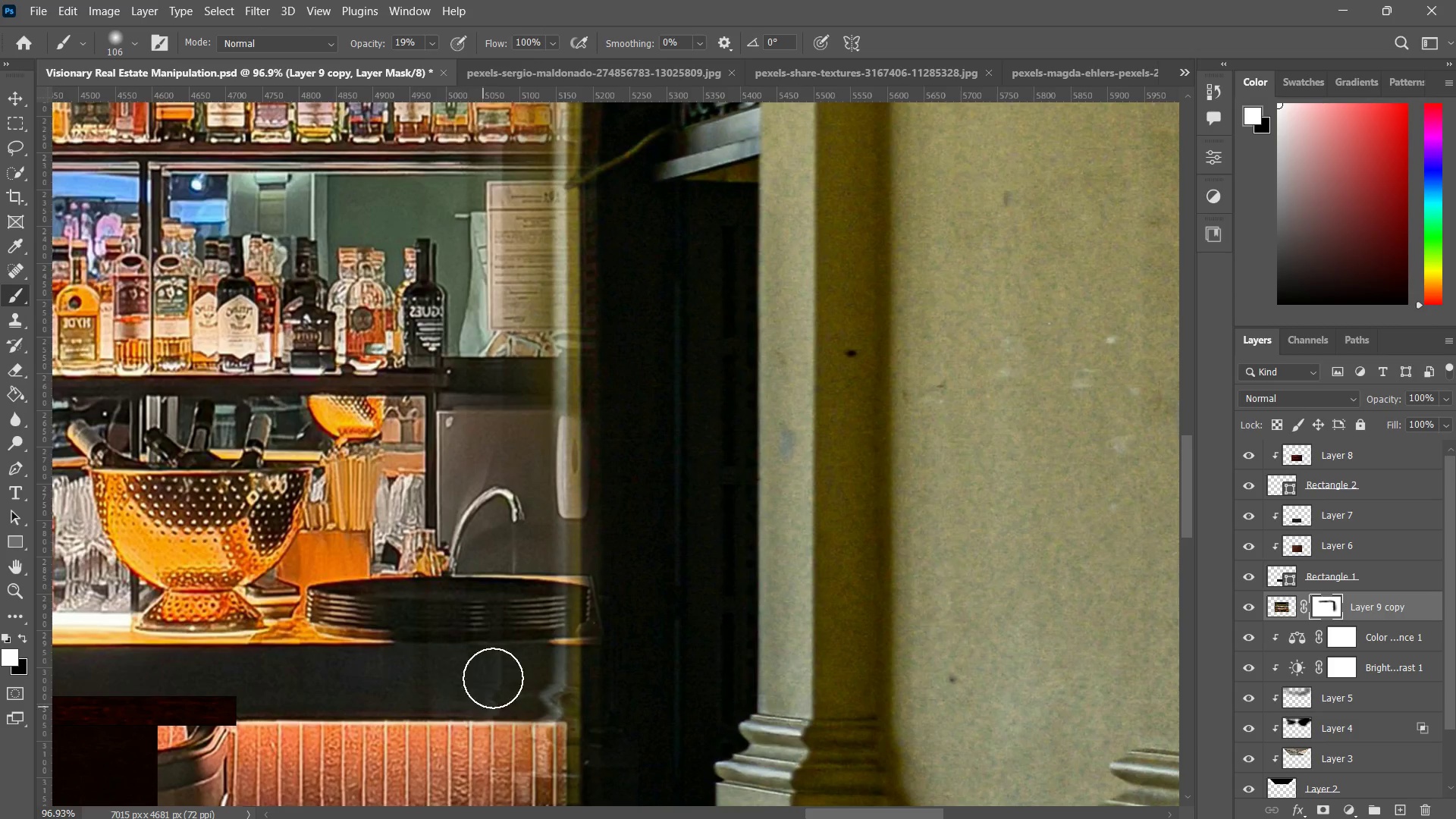 
left_click_drag(start_coordinate=[469, 660], to_coordinate=[493, 678])
 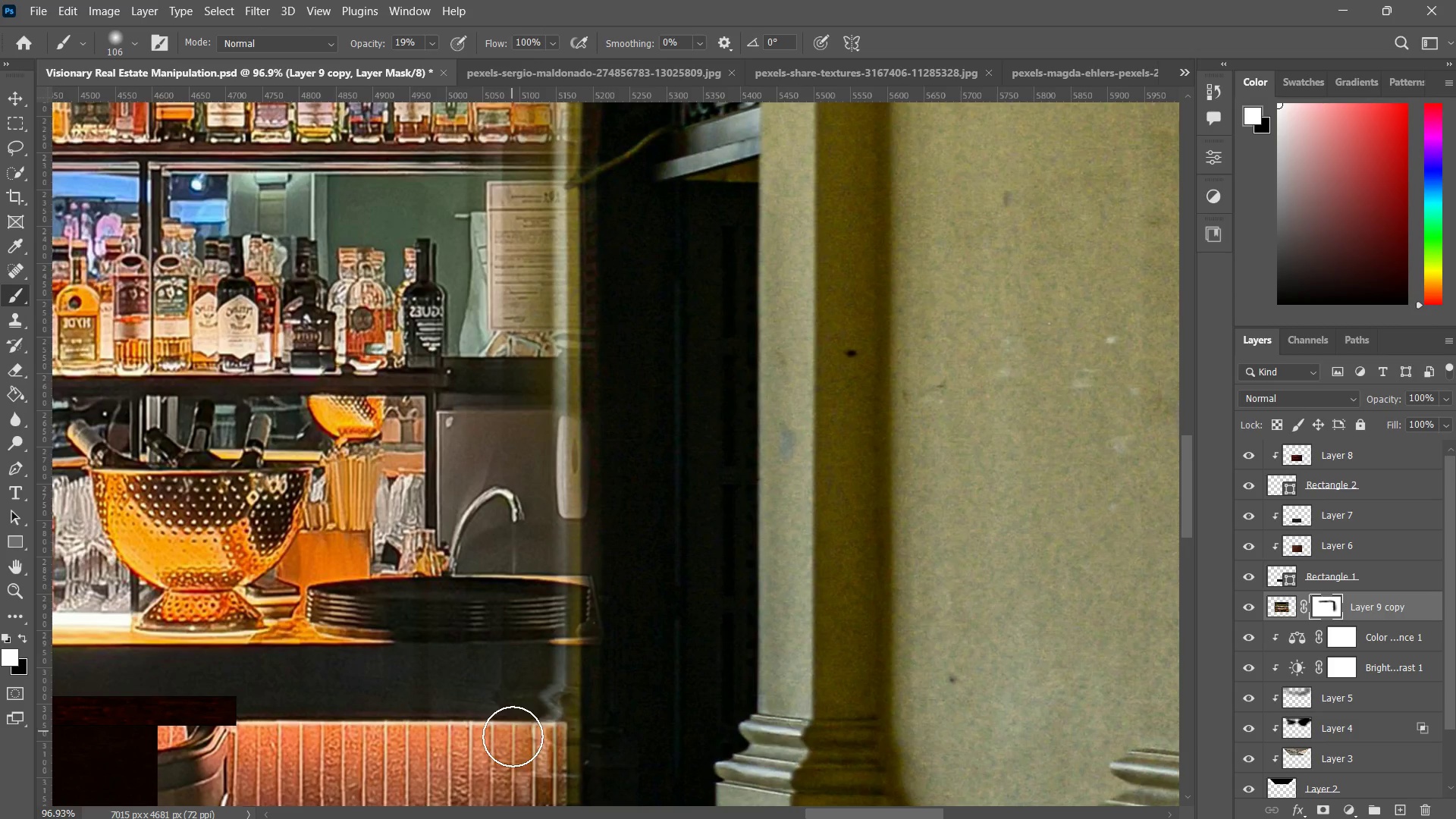 
left_click_drag(start_coordinate=[499, 651], to_coordinate=[515, 701])
 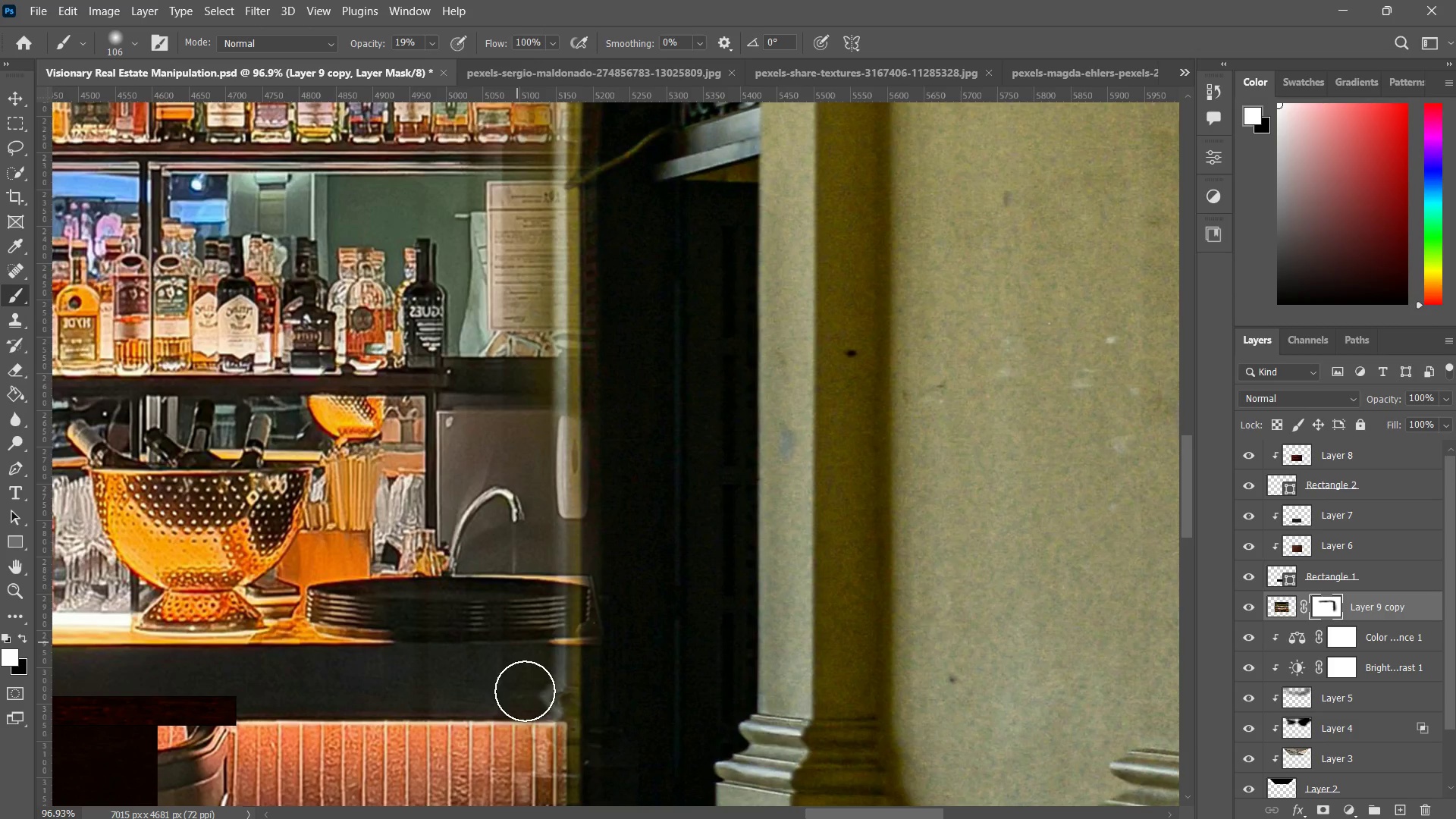 
left_click_drag(start_coordinate=[518, 645], to_coordinate=[529, 717])
 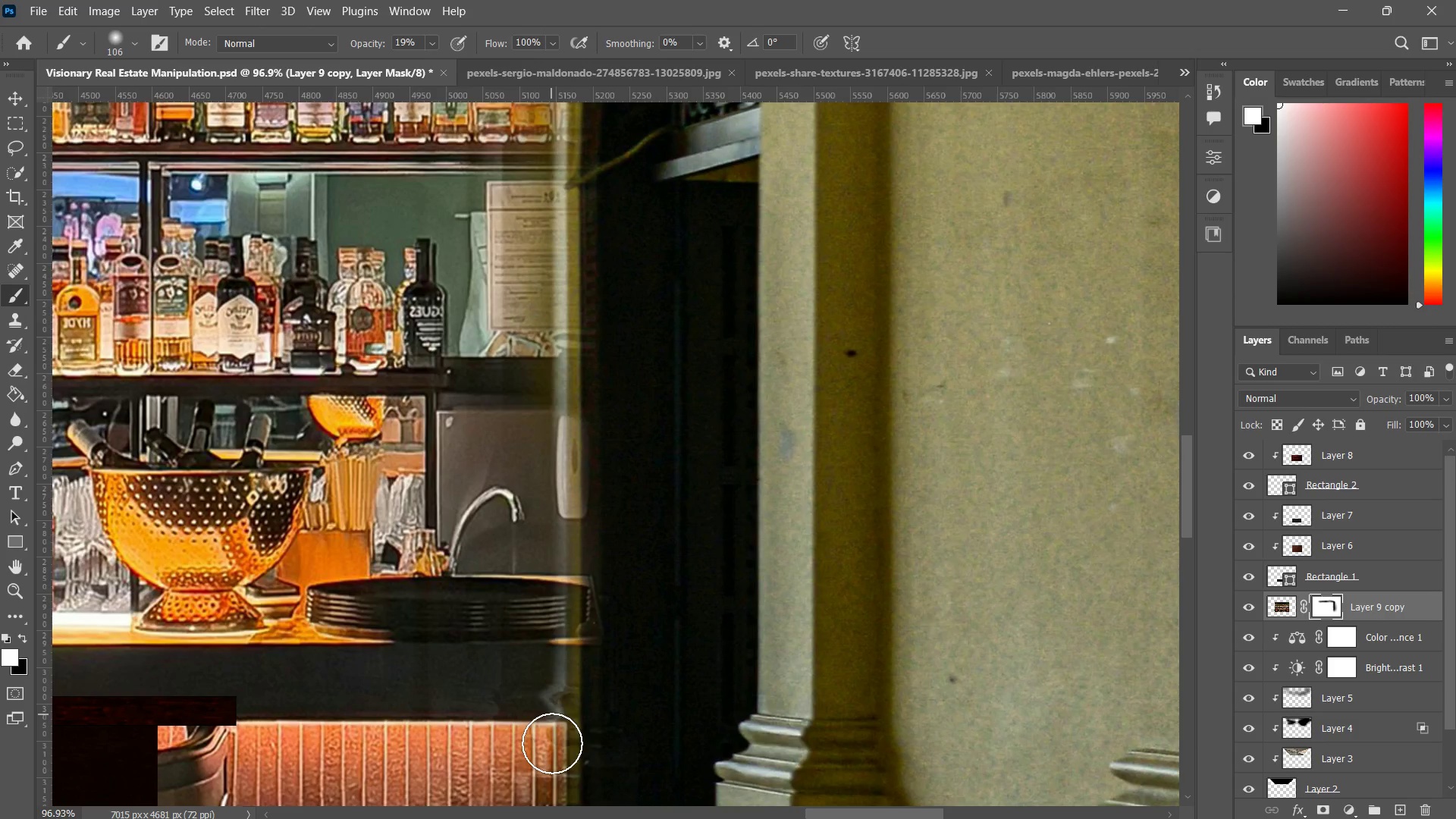 
left_click_drag(start_coordinate=[539, 651], to_coordinate=[551, 707])
 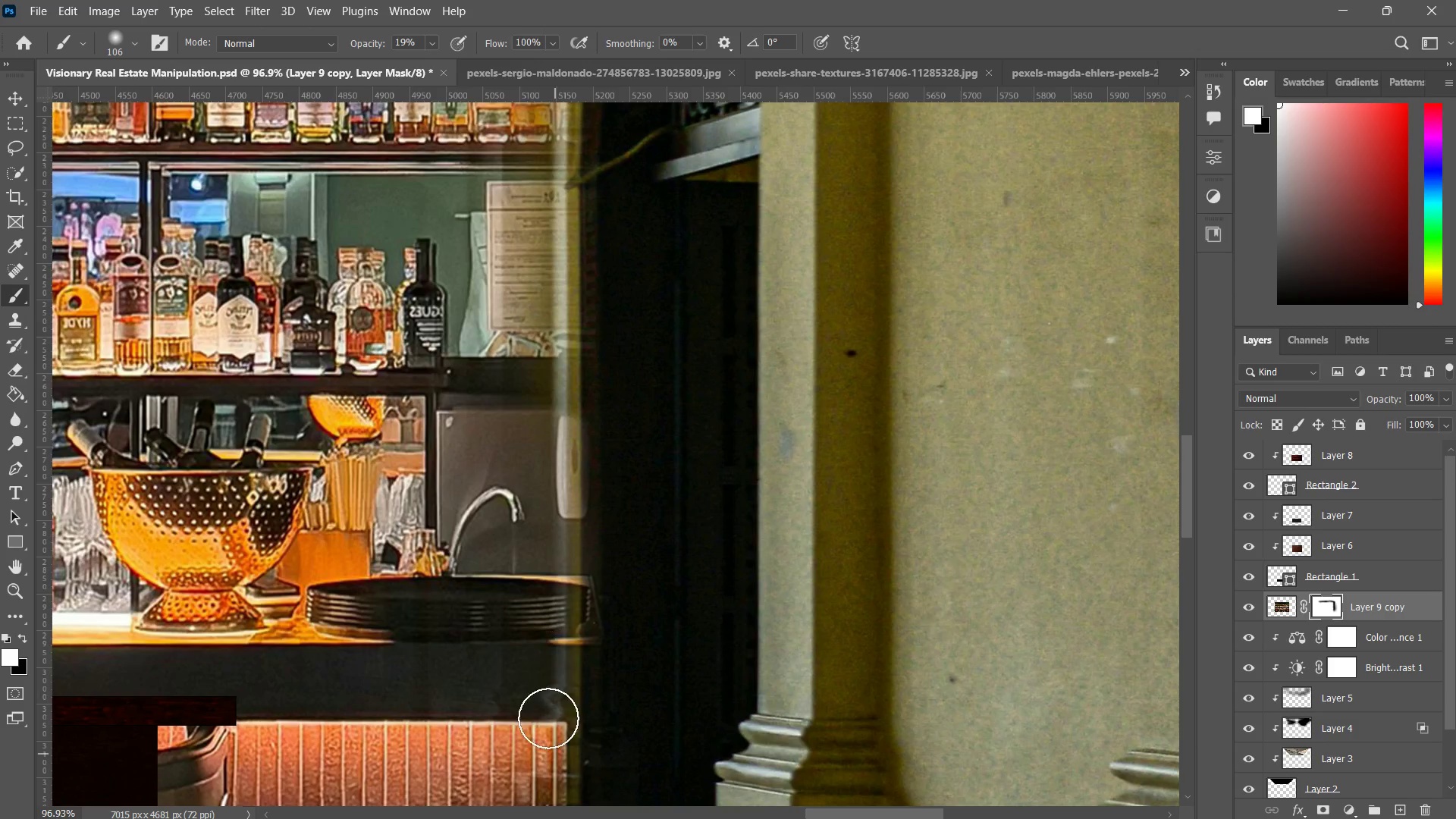 
left_click_drag(start_coordinate=[551, 647], to_coordinate=[546, 707])
 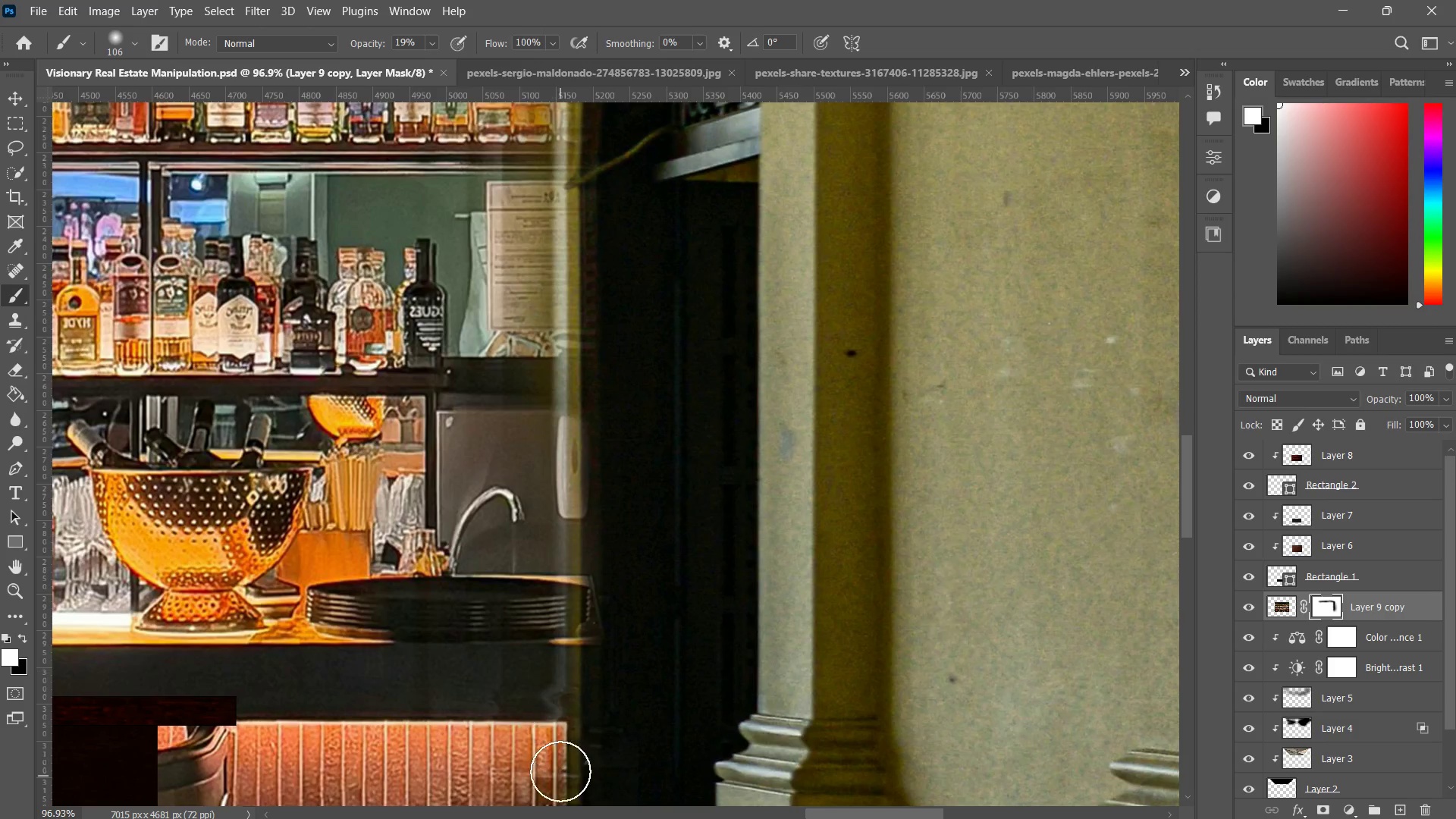 
left_click_drag(start_coordinate=[548, 646], to_coordinate=[546, 717])
 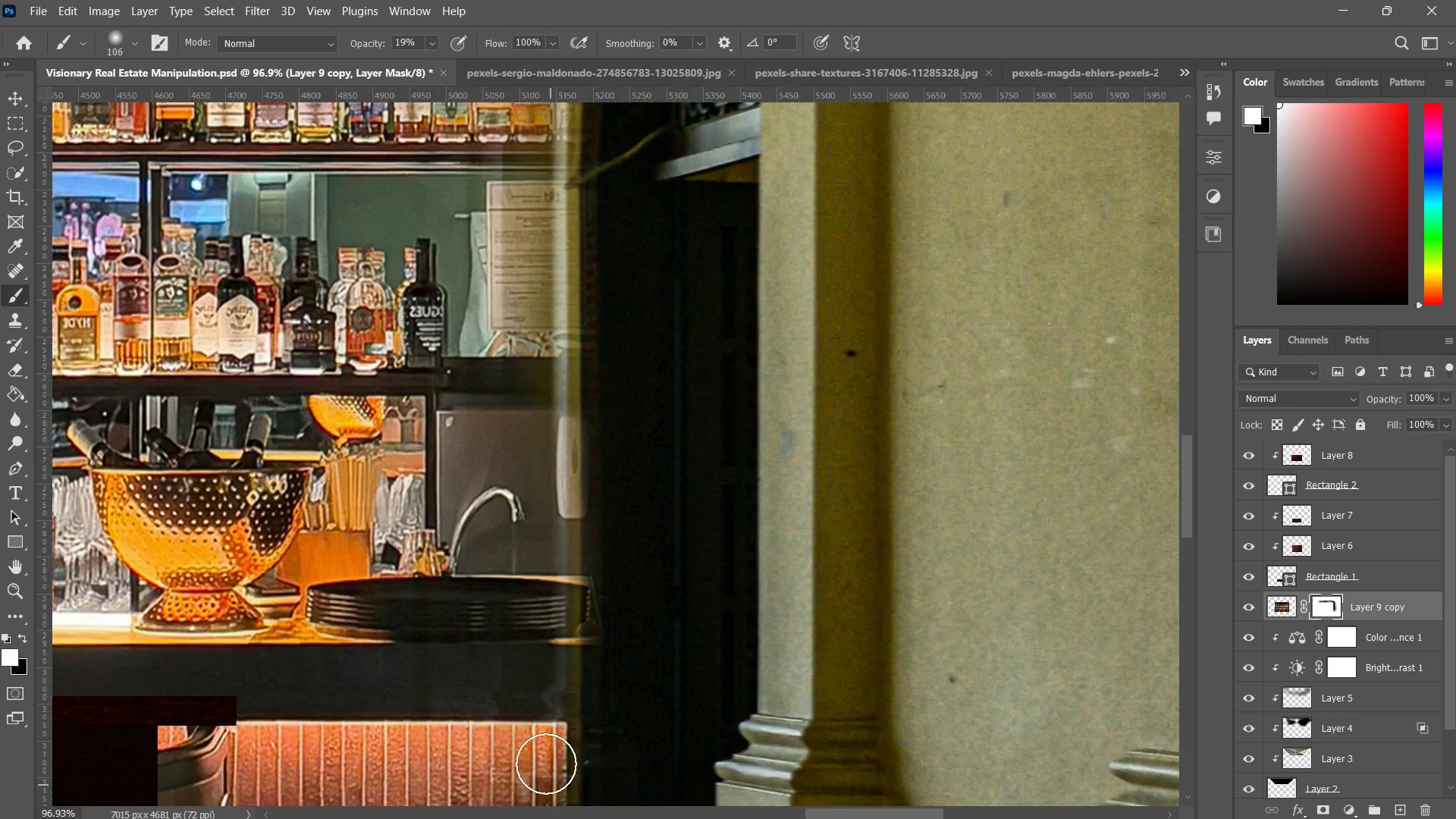 
left_click_drag(start_coordinate=[538, 633], to_coordinate=[535, 728])
 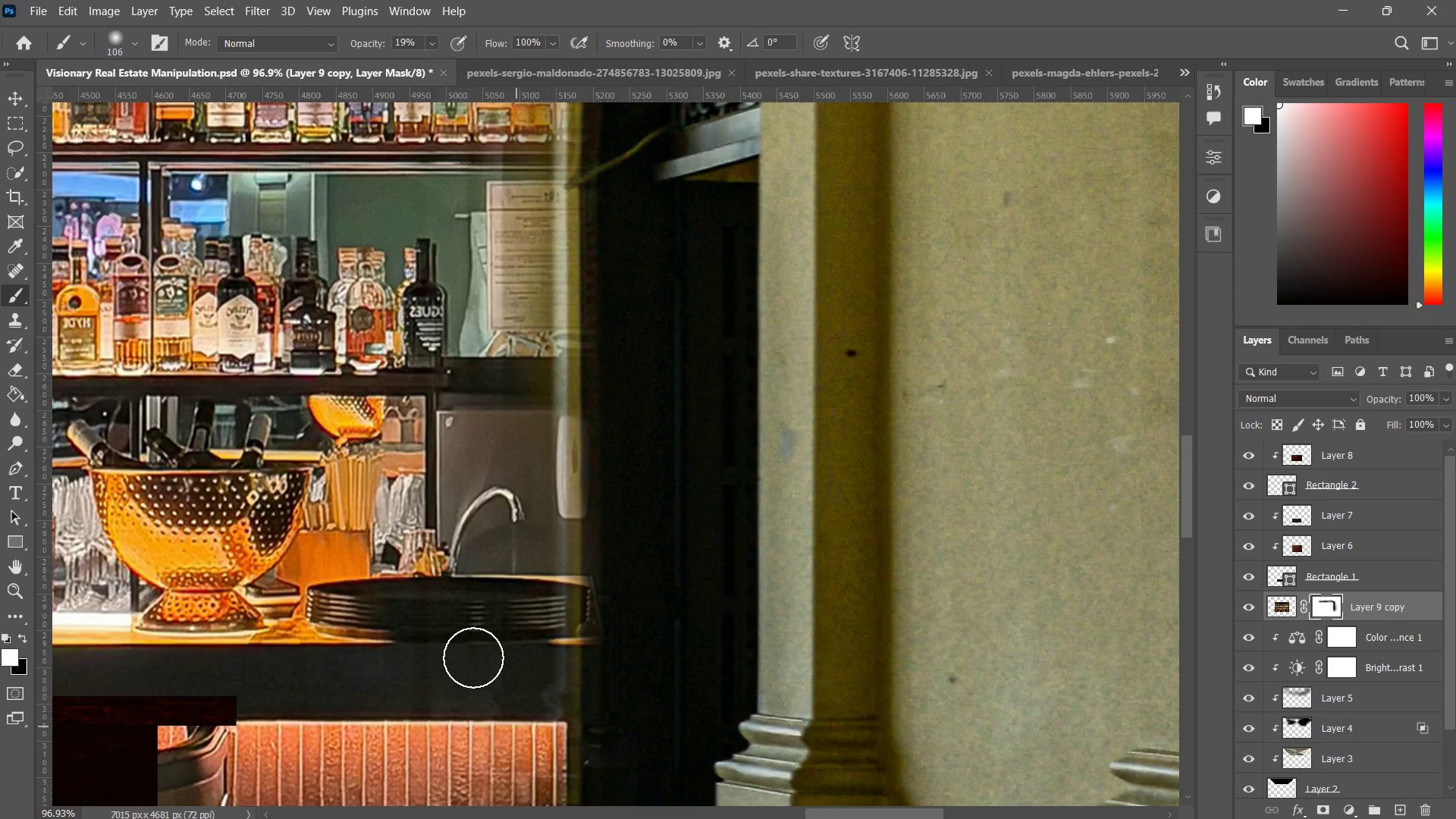 
left_click_drag(start_coordinate=[524, 639], to_coordinate=[484, 675])
 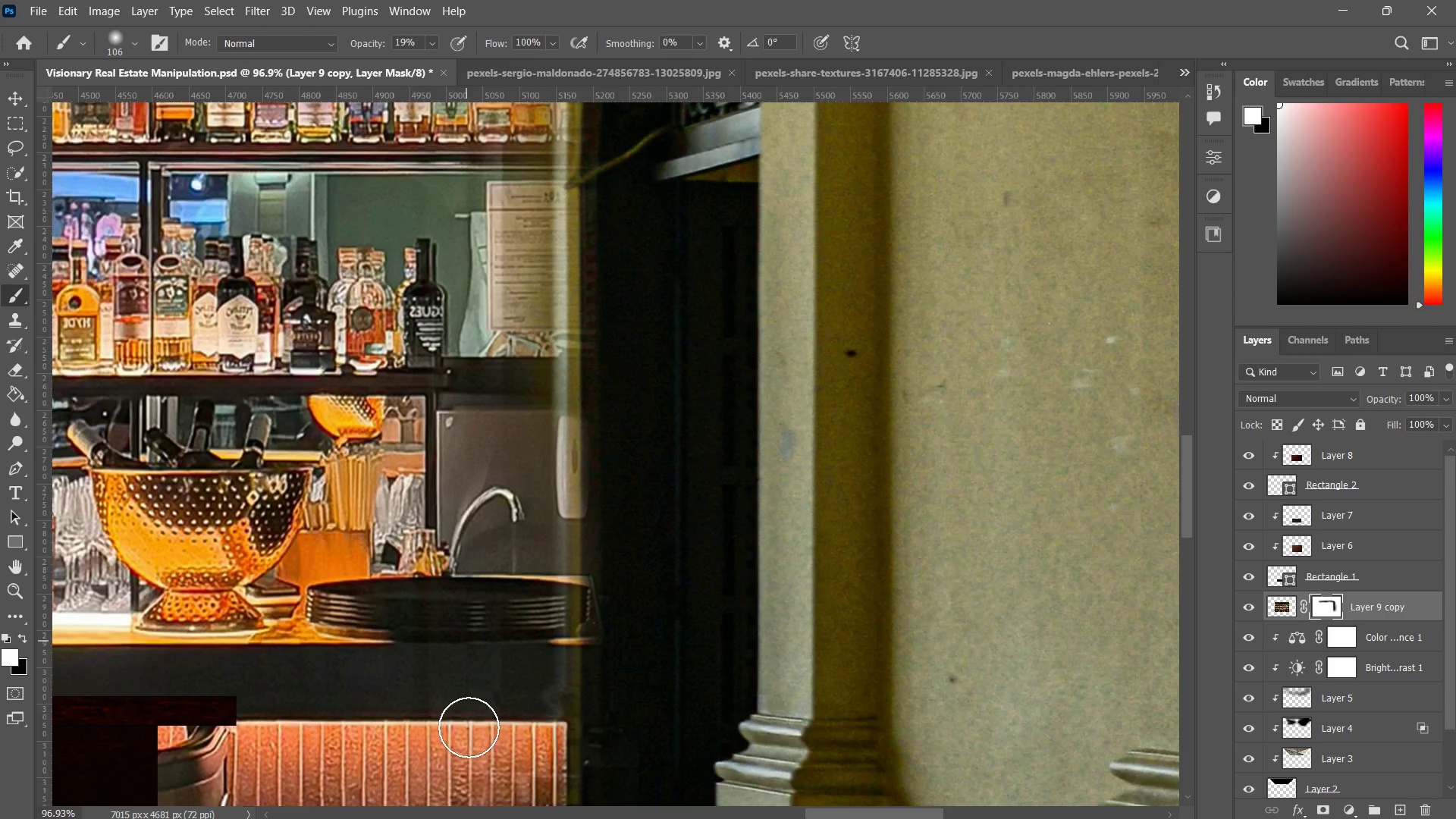 
left_click_drag(start_coordinate=[455, 573], to_coordinate=[457, 698])
 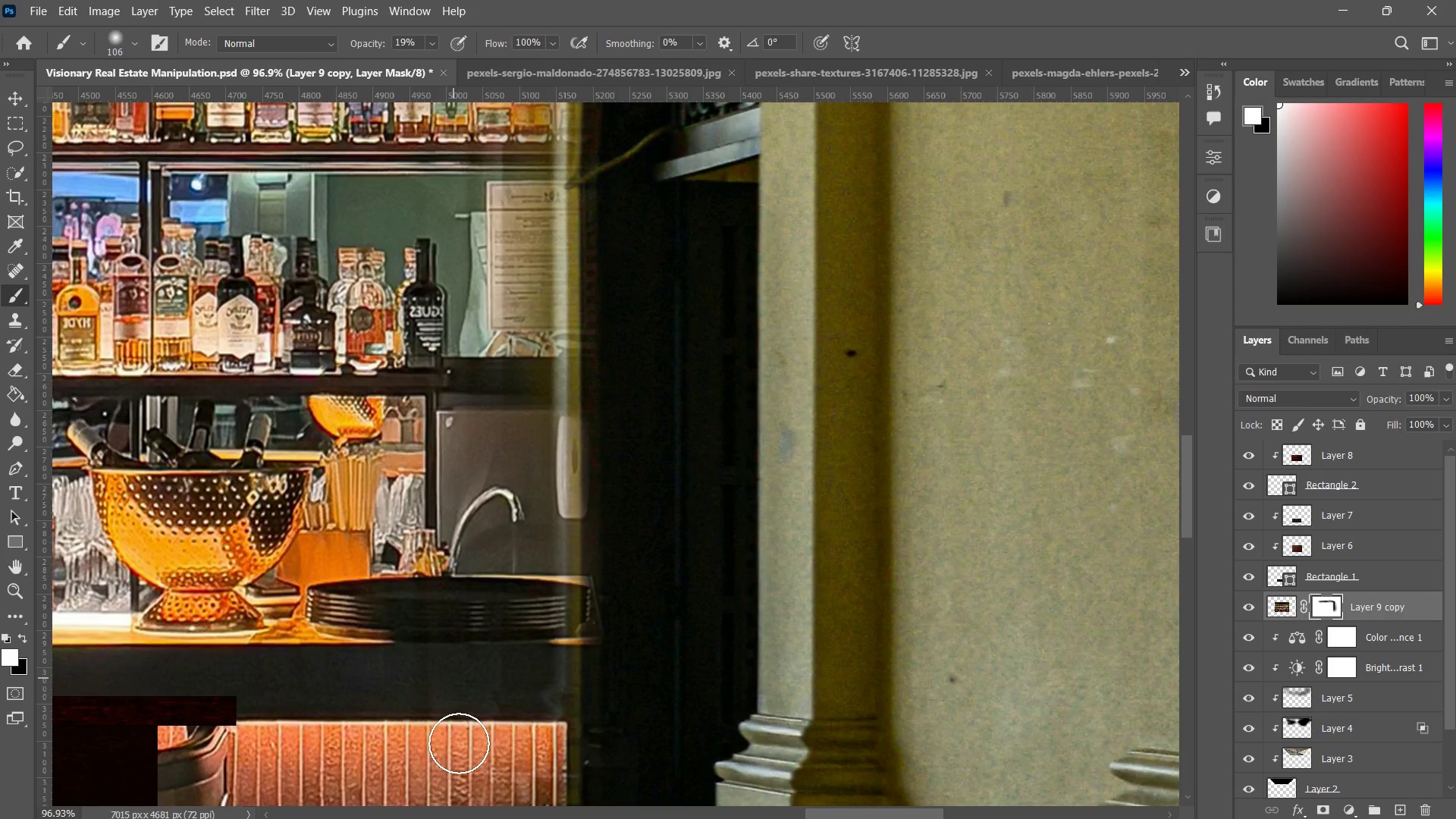 
left_click_drag(start_coordinate=[450, 564], to_coordinate=[477, 653])
 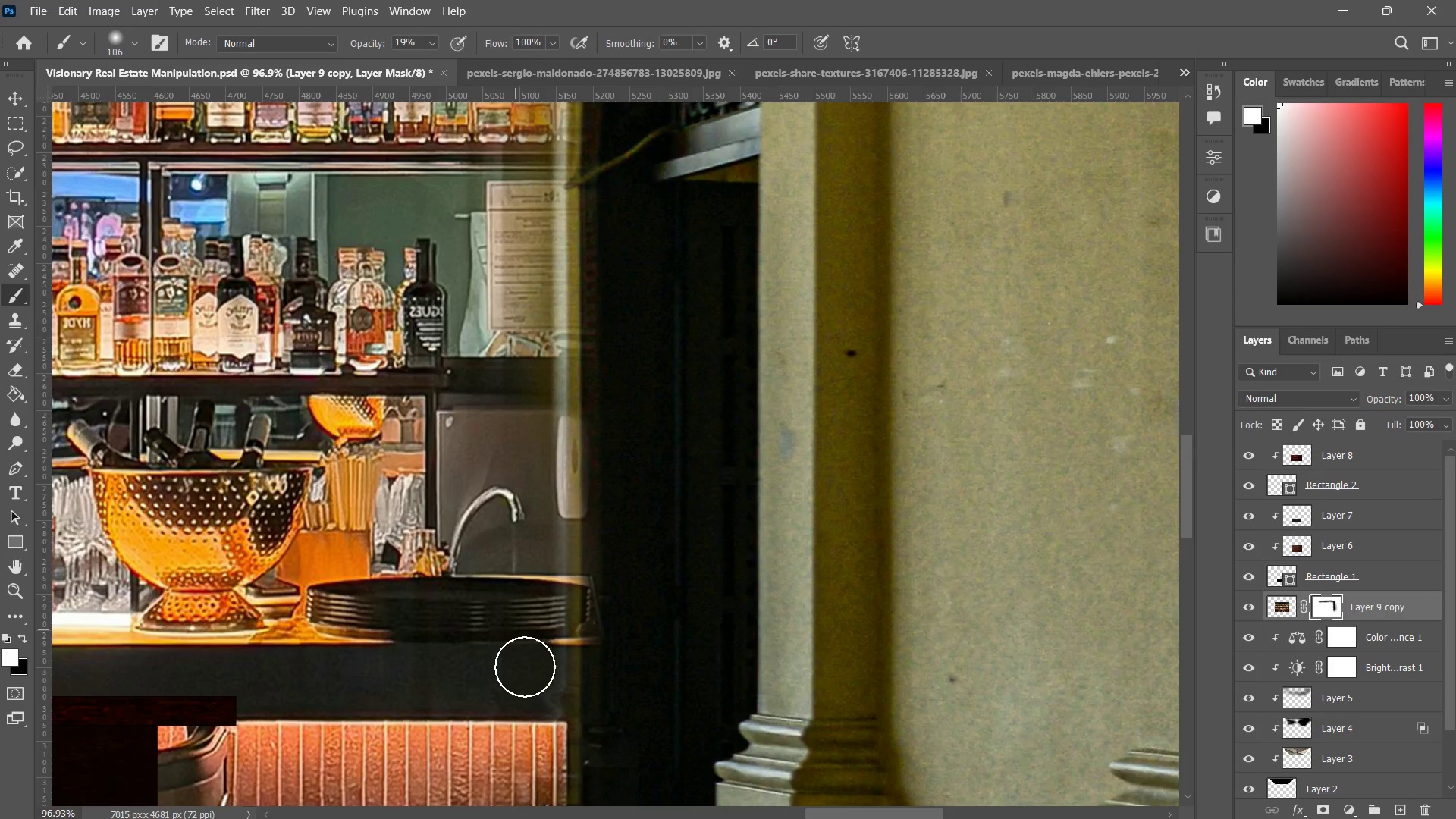 
left_click_drag(start_coordinate=[498, 525], to_coordinate=[525, 597])
 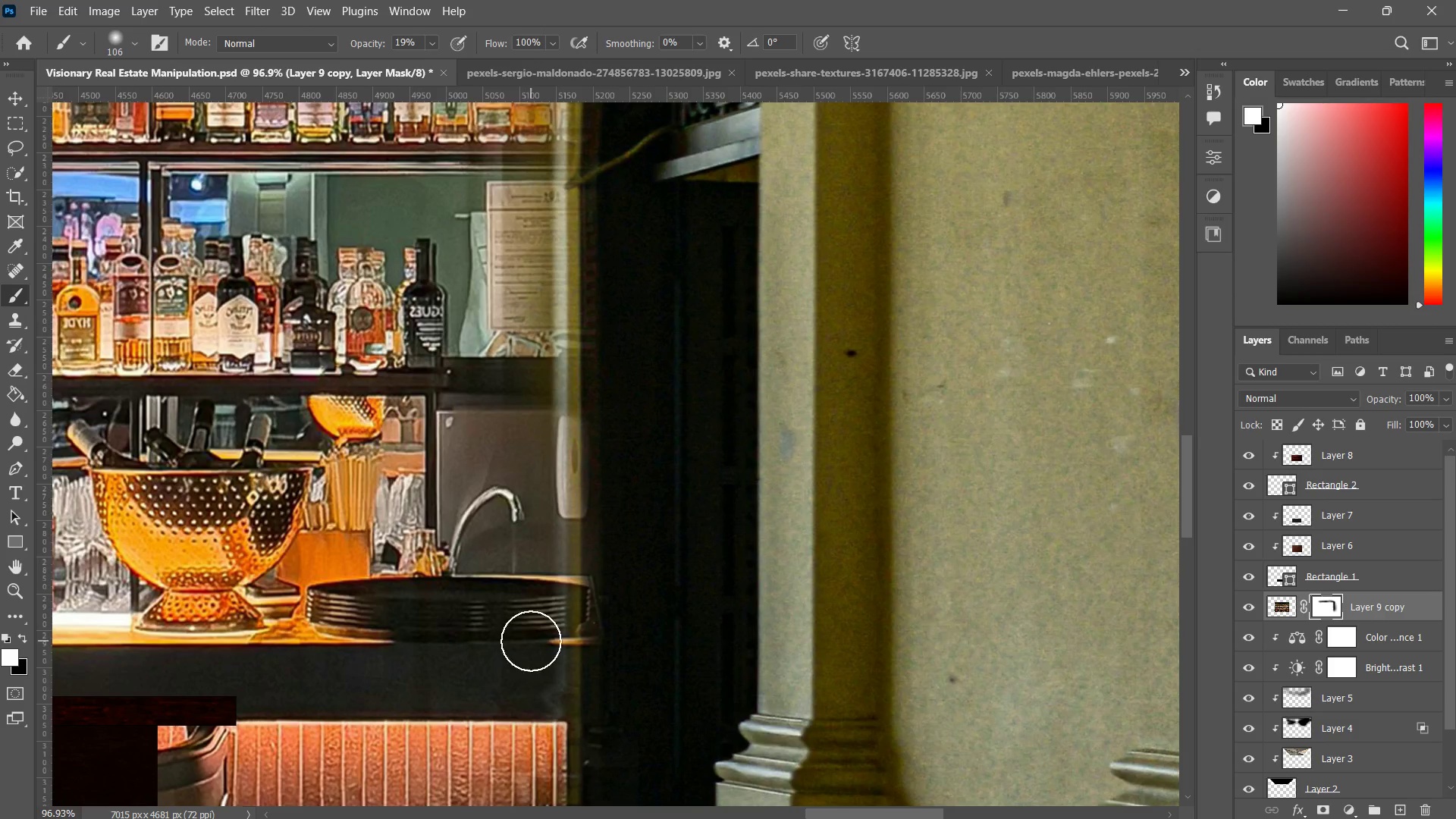 
left_click_drag(start_coordinate=[526, 482], to_coordinate=[531, 592])
 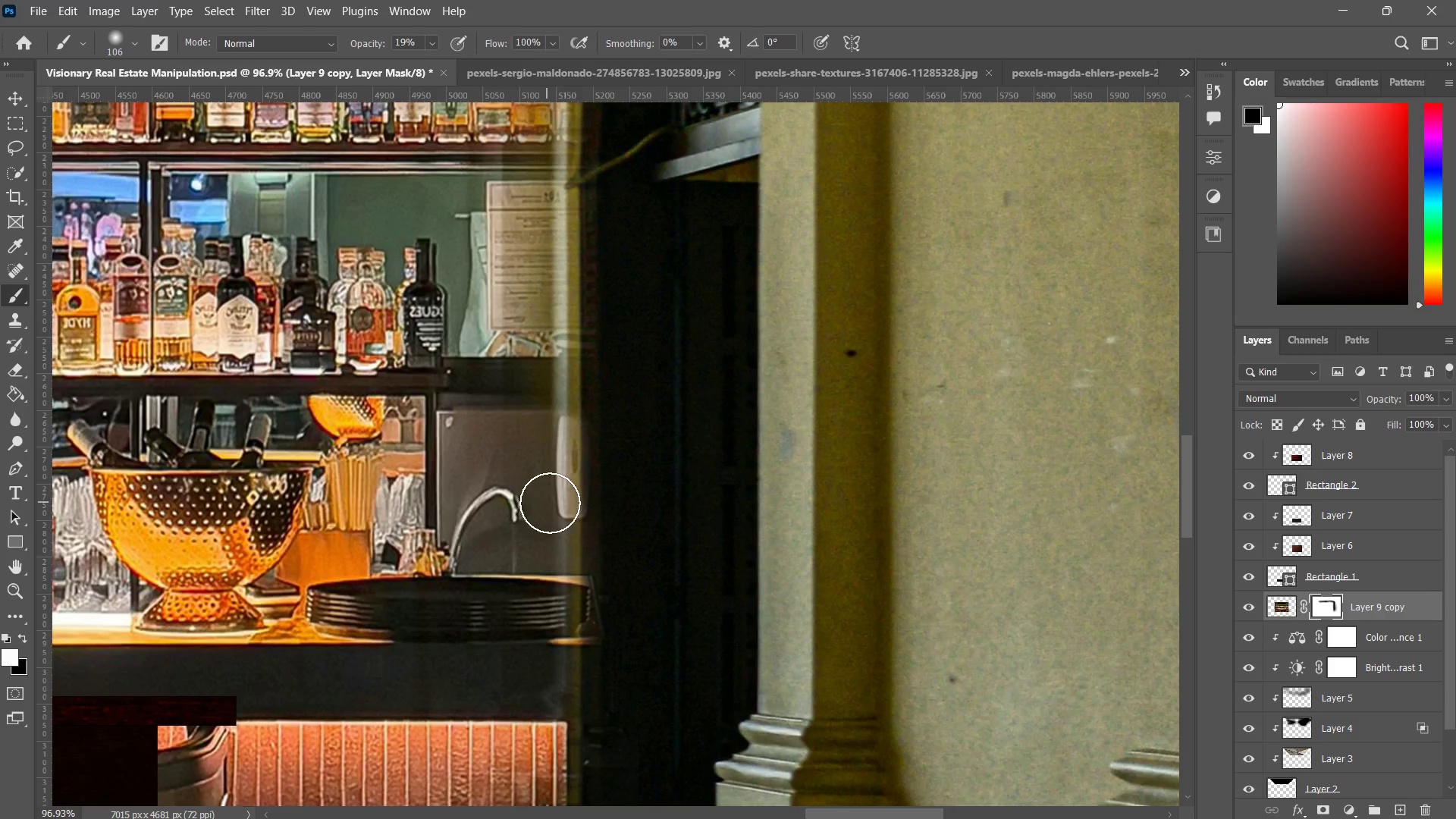 
type(xxz)
 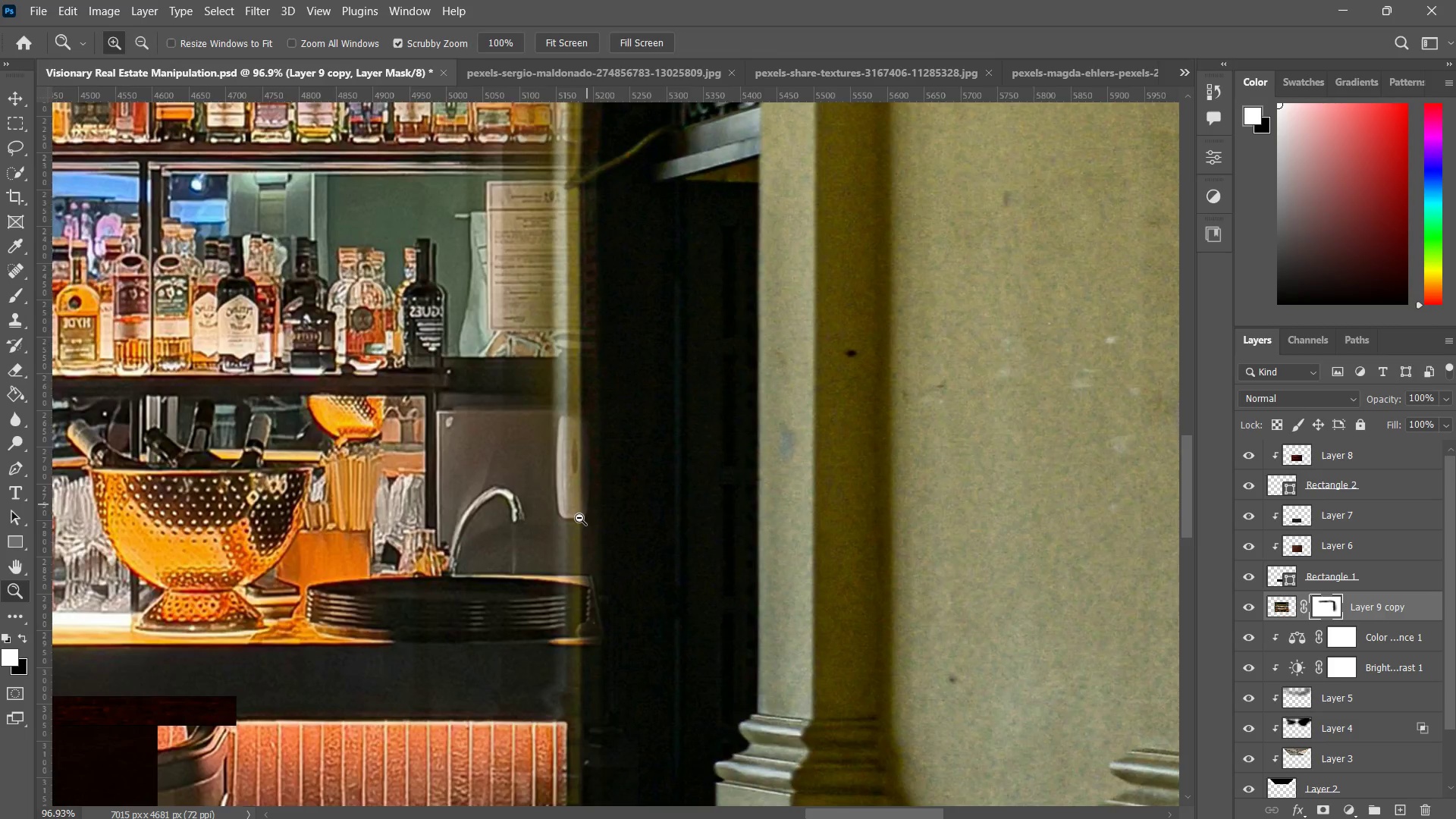 
left_click_drag(start_coordinate=[587, 504], to_coordinate=[494, 601])
 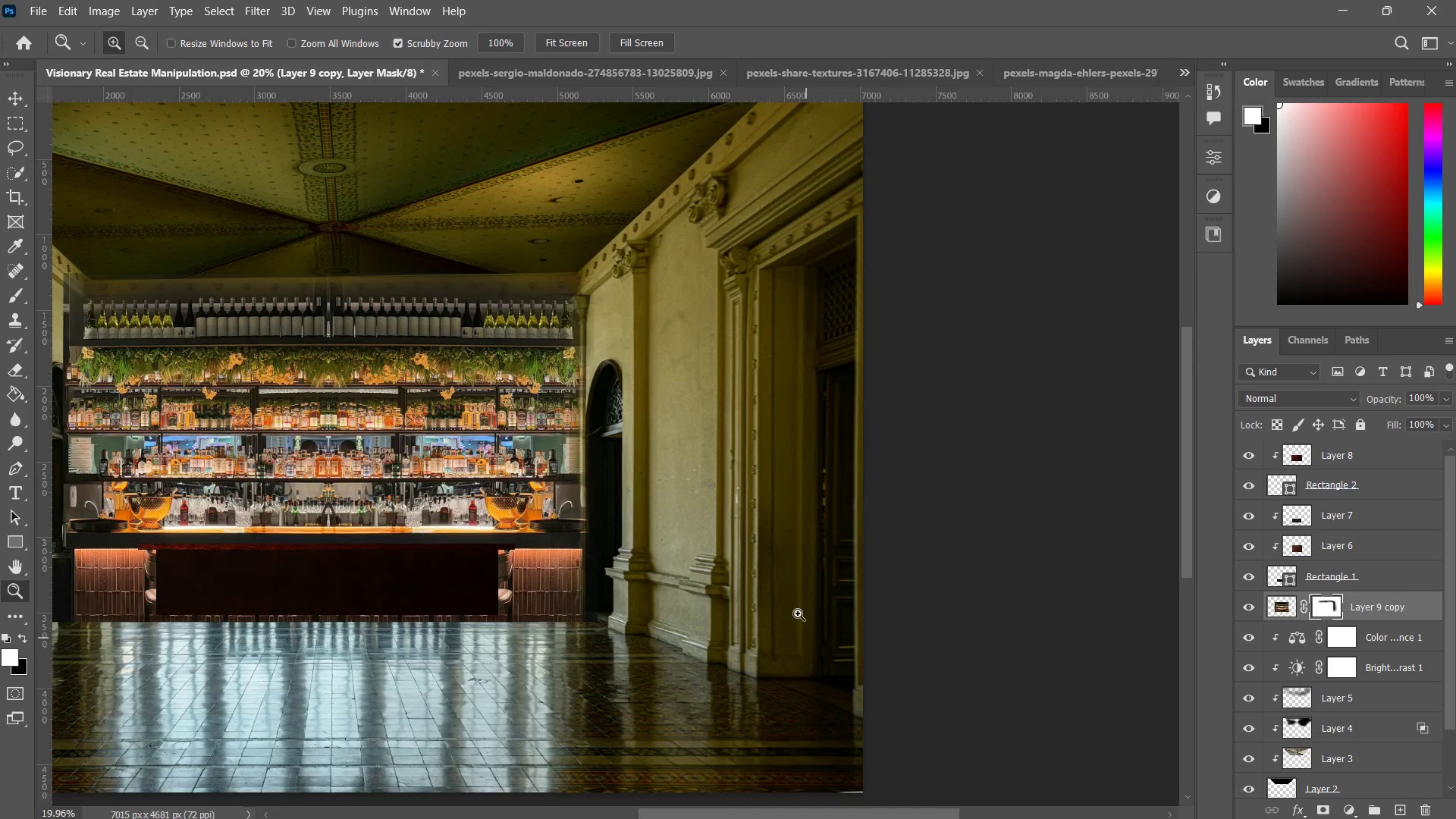 
left_click_drag(start_coordinate=[261, 321], to_coordinate=[349, 275])
 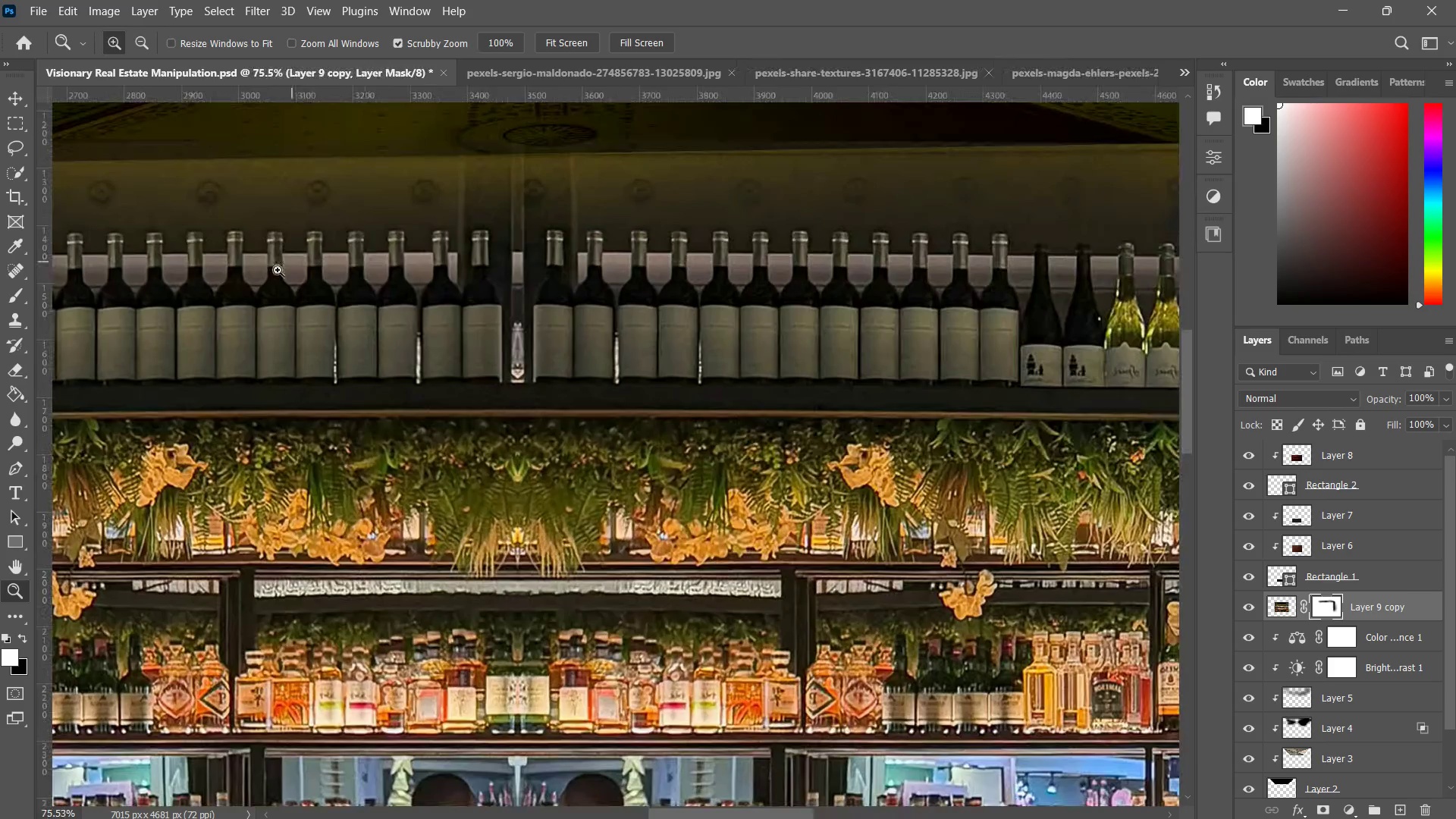 
hold_key(key=Space, duration=0.75)
 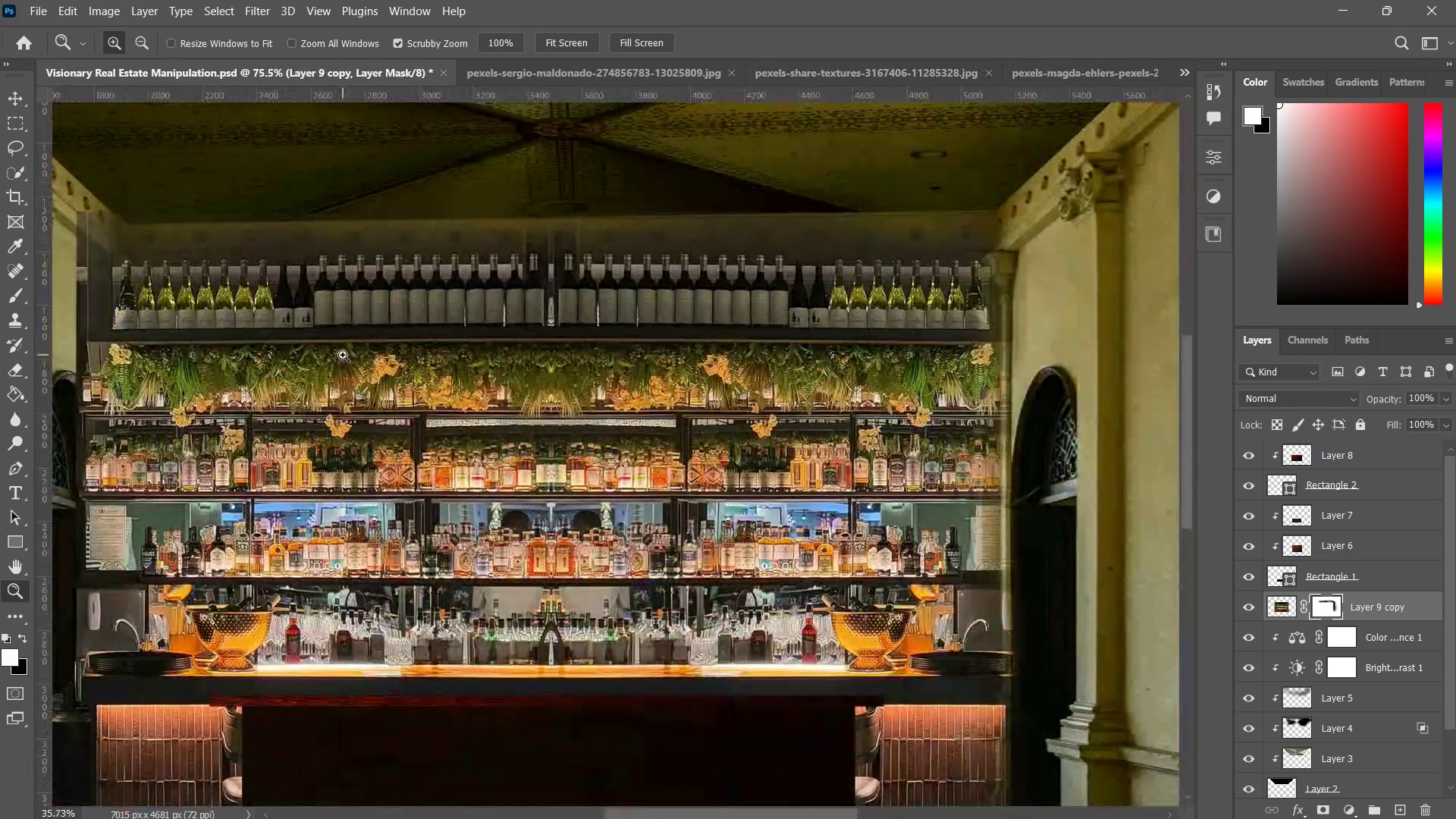 
left_click_drag(start_coordinate=[297, 273], to_coordinate=[377, 291])
 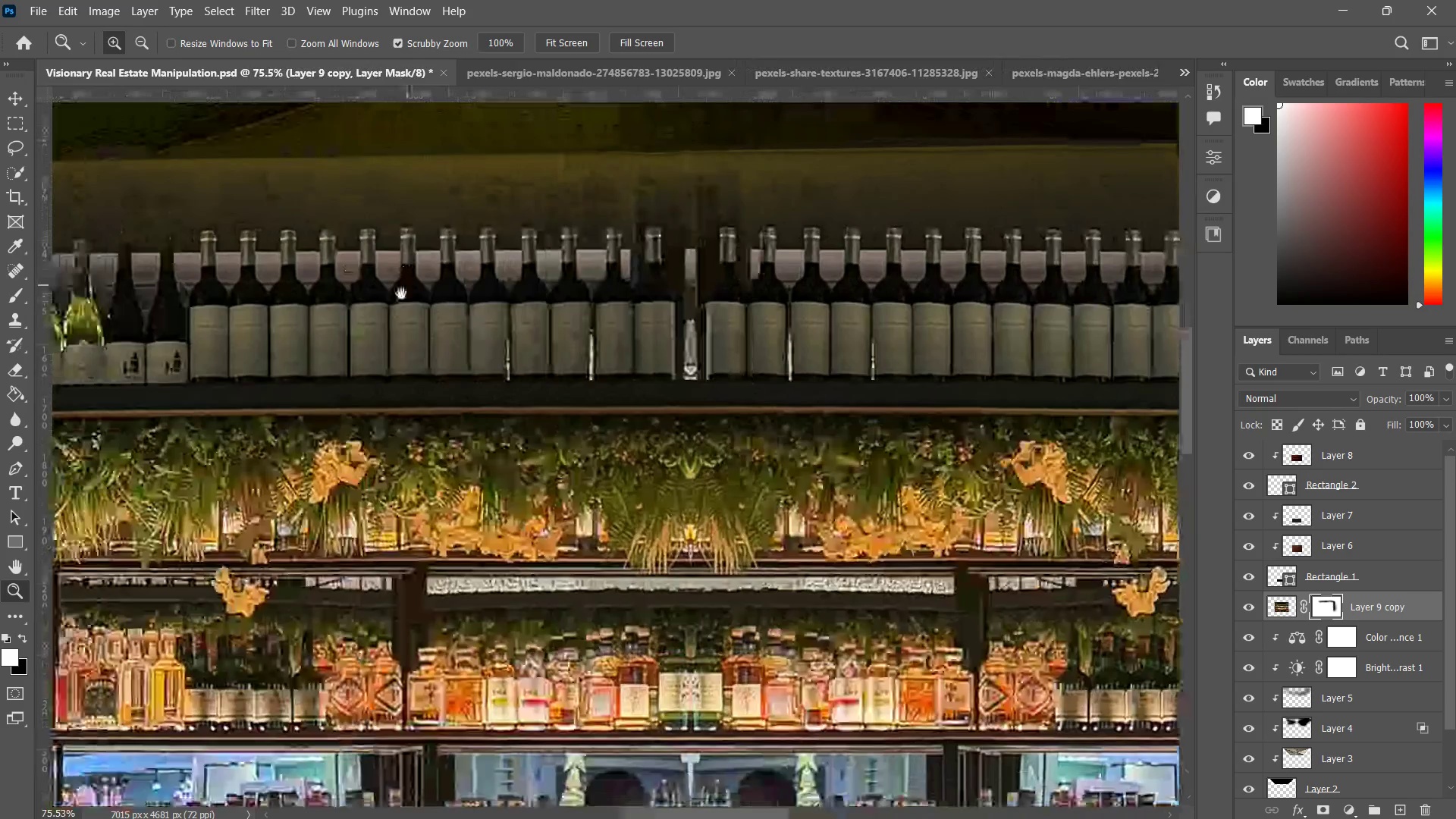 
left_click_drag(start_coordinate=[410, 281], to_coordinate=[343, 355])
 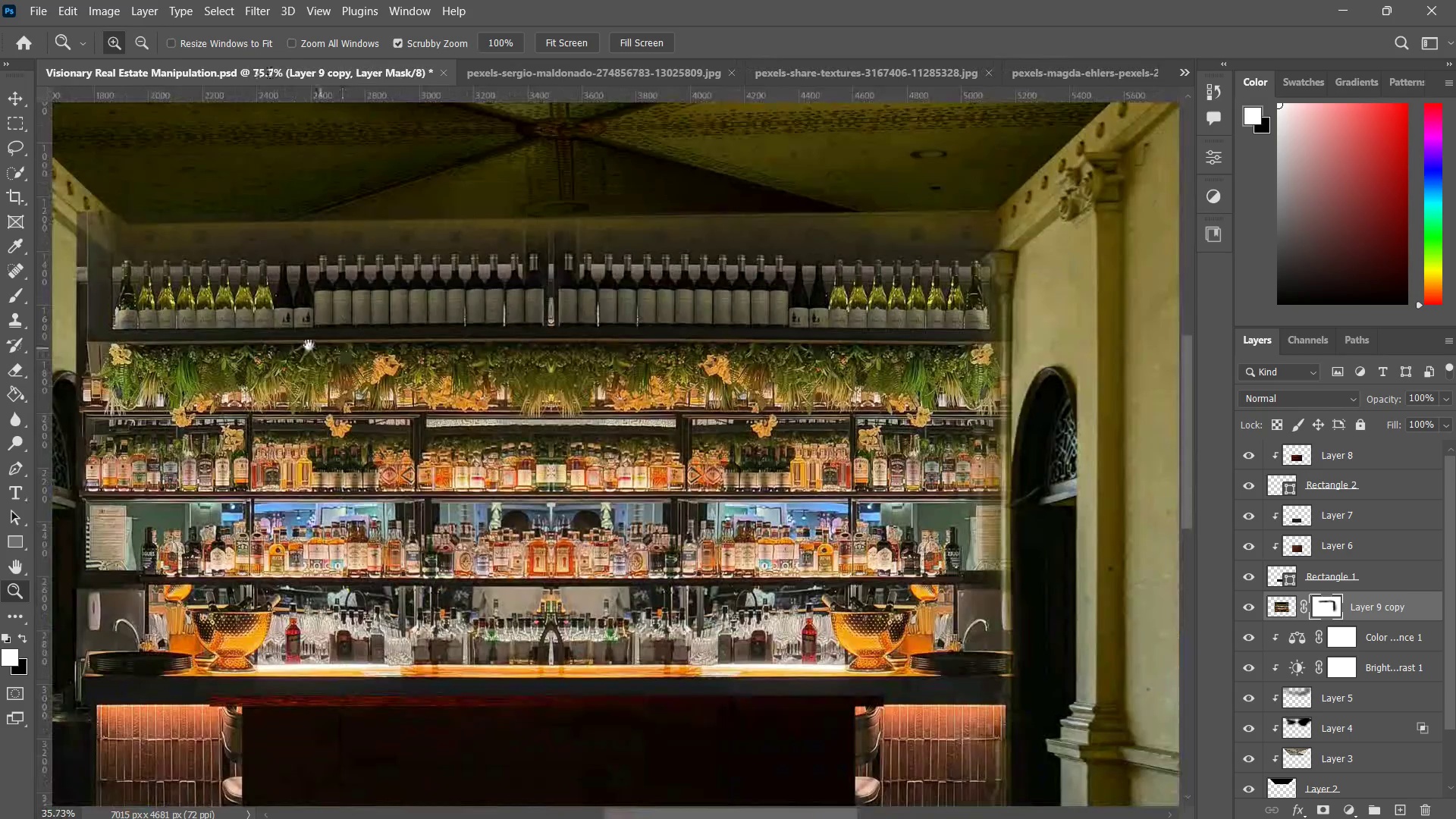 
hold_key(key=Space, duration=0.47)
 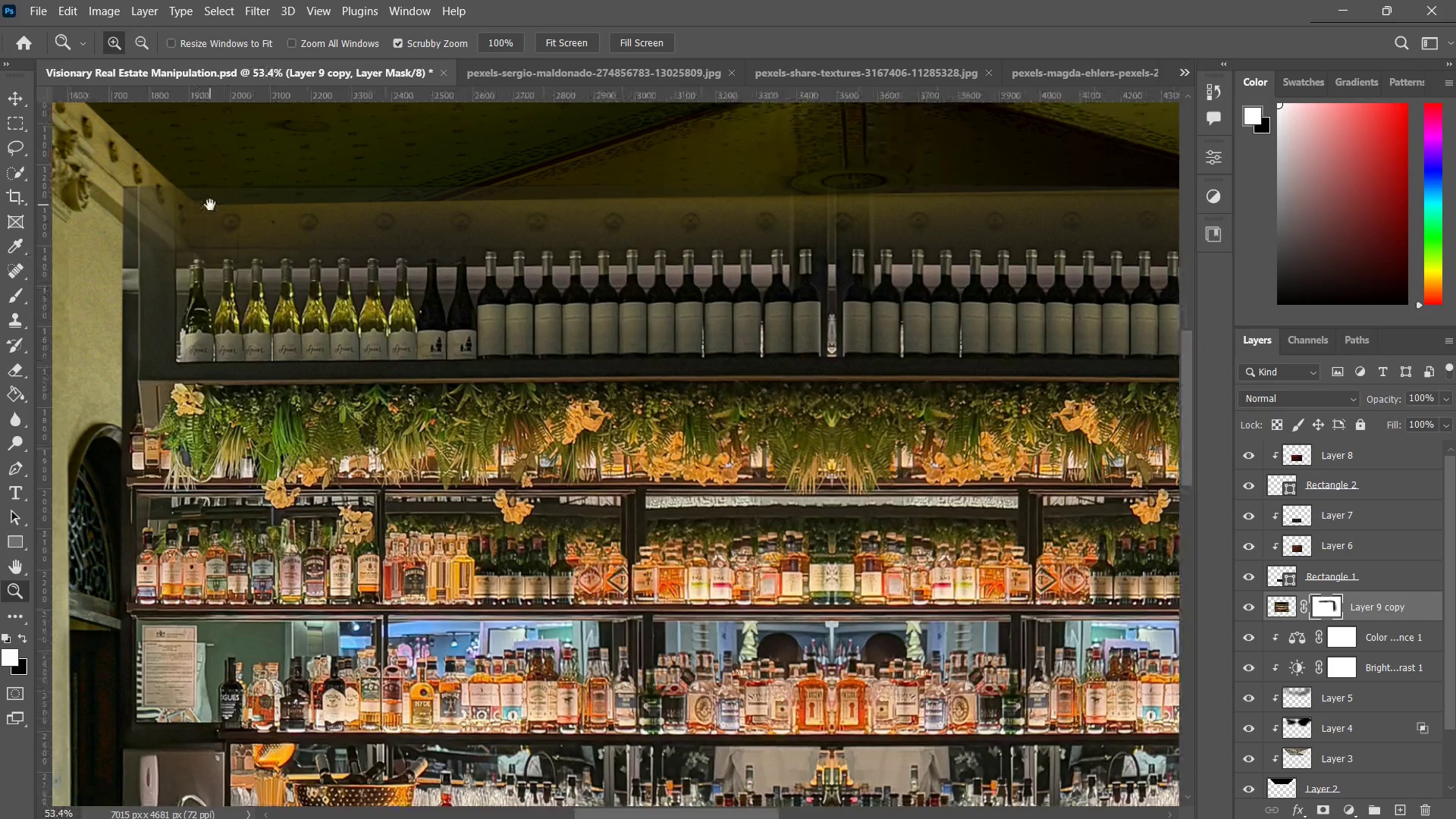 
left_click_drag(start_coordinate=[296, 341], to_coordinate=[356, 327])
 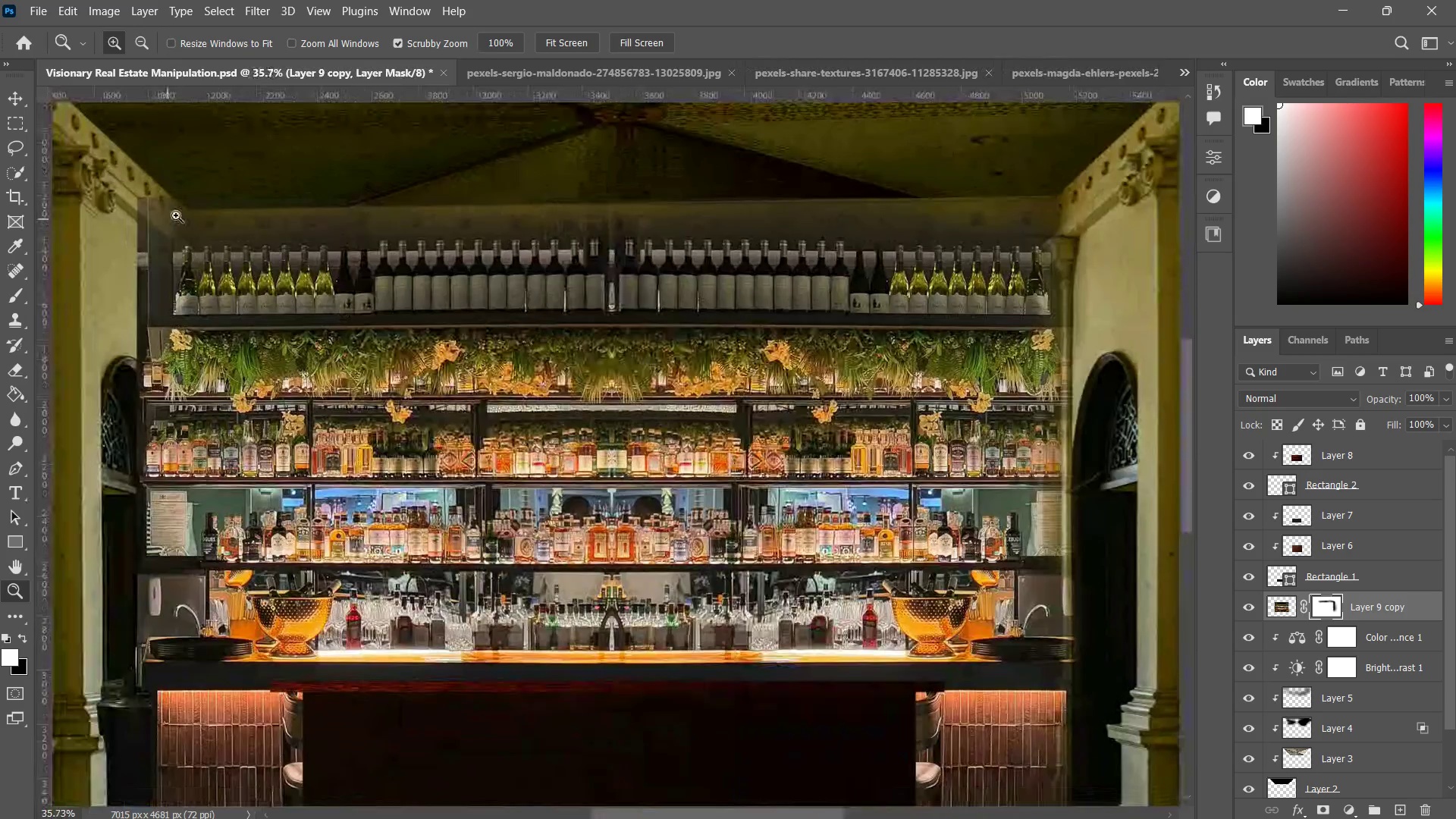 
left_click_drag(start_coordinate=[168, 219], to_coordinate=[200, 206])
 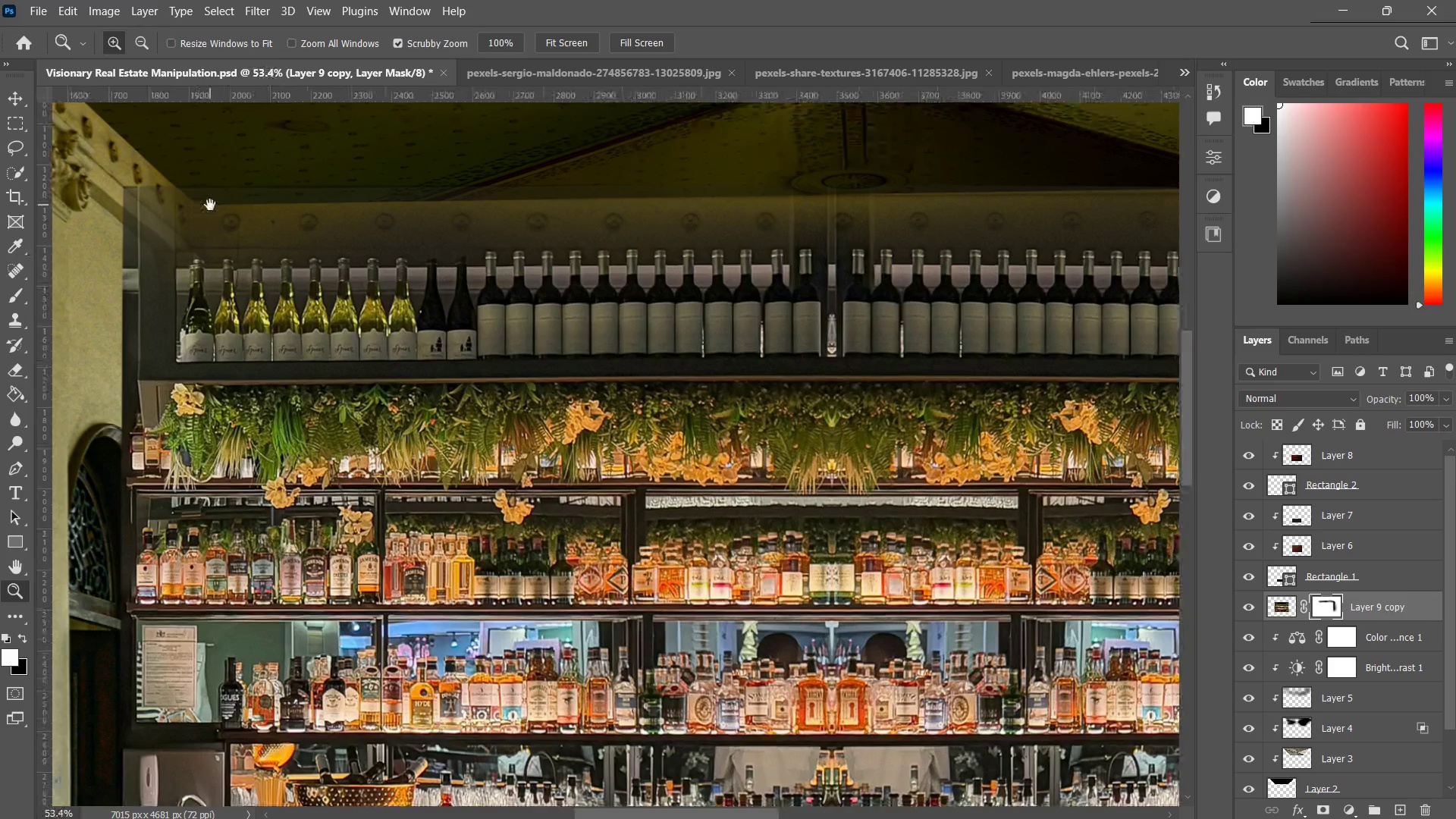 
hold_key(key=Space, duration=0.31)
 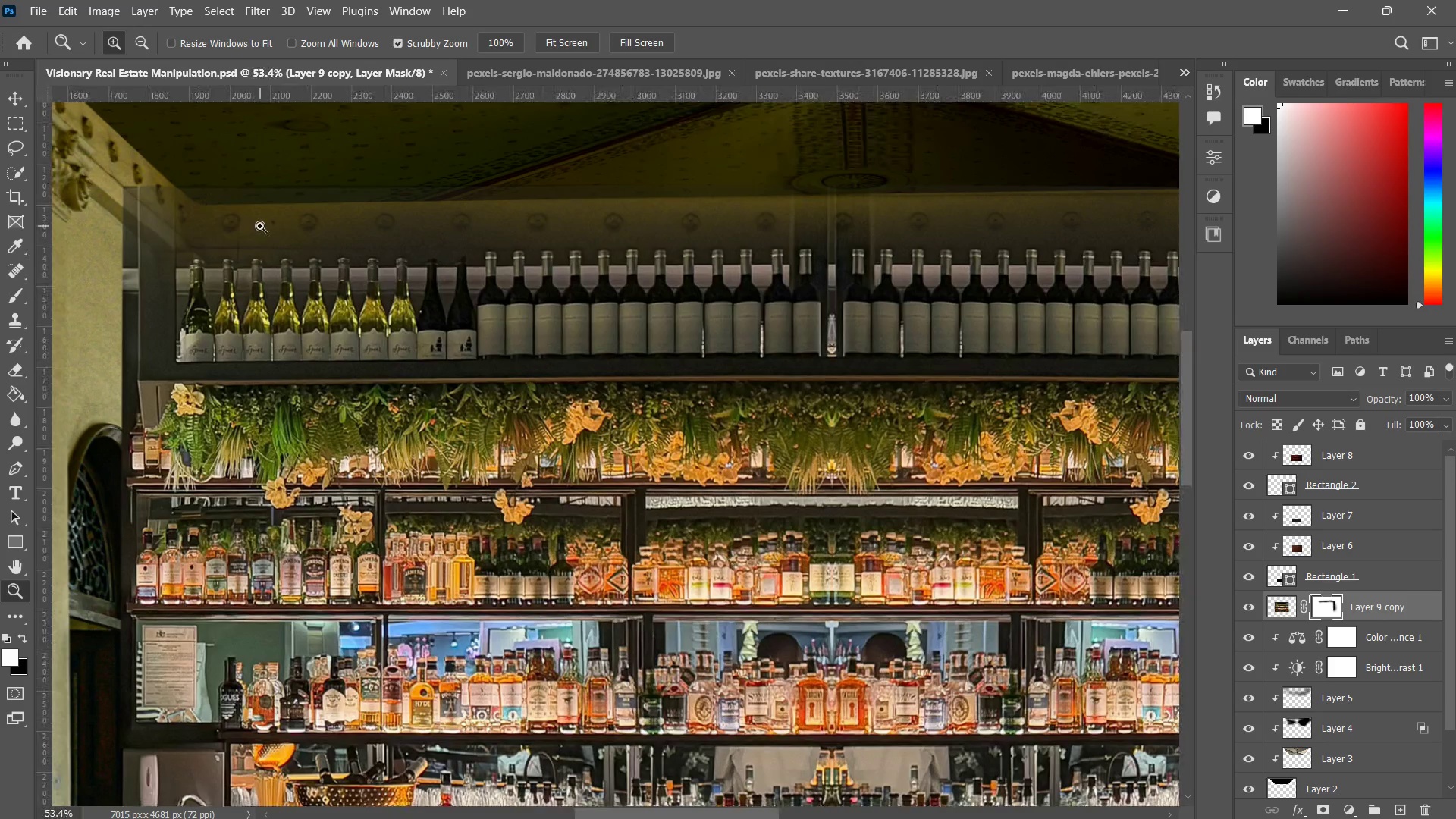 
key(B)
 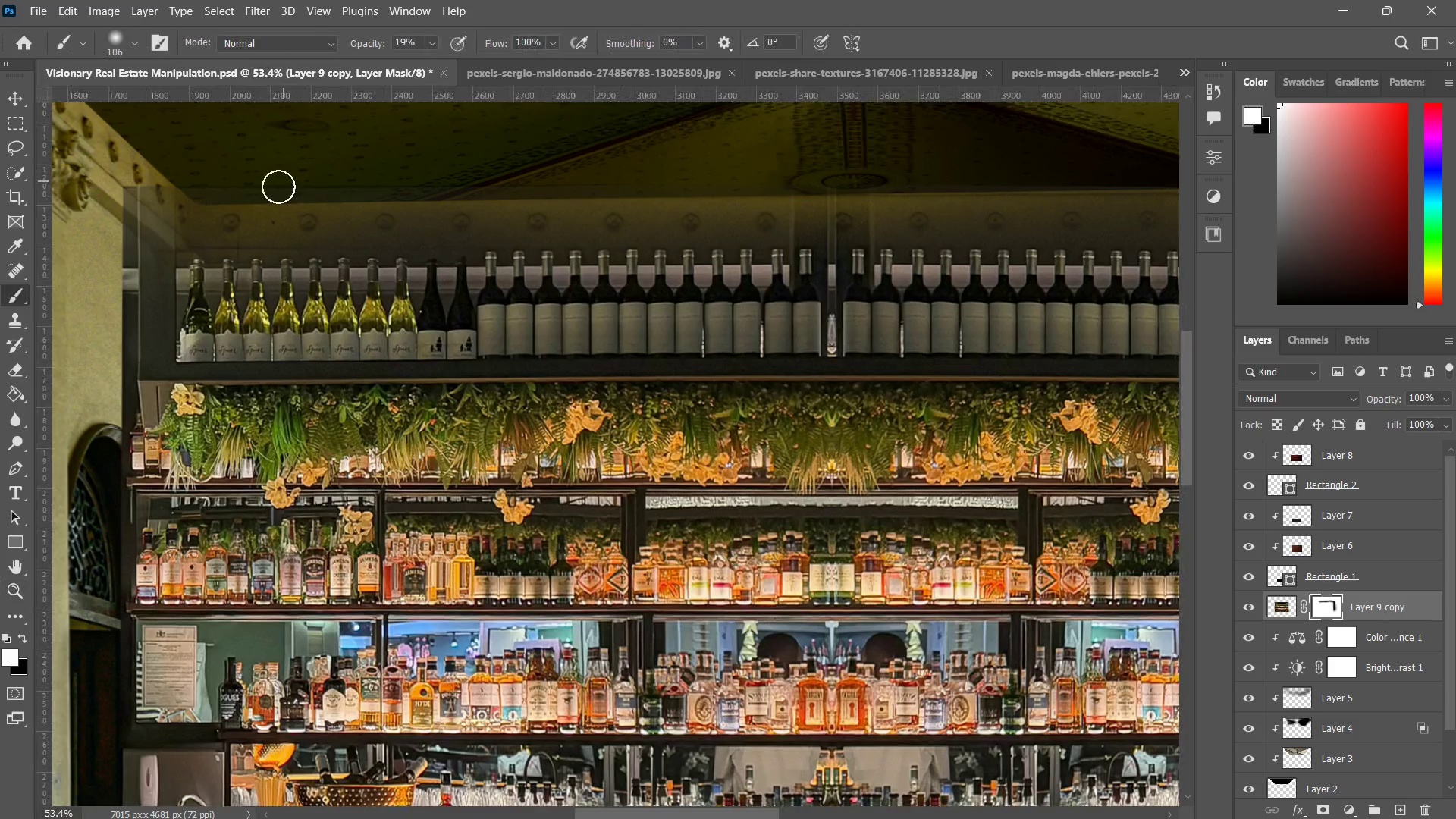 
left_click_drag(start_coordinate=[277, 188], to_coordinate=[394, 187])
 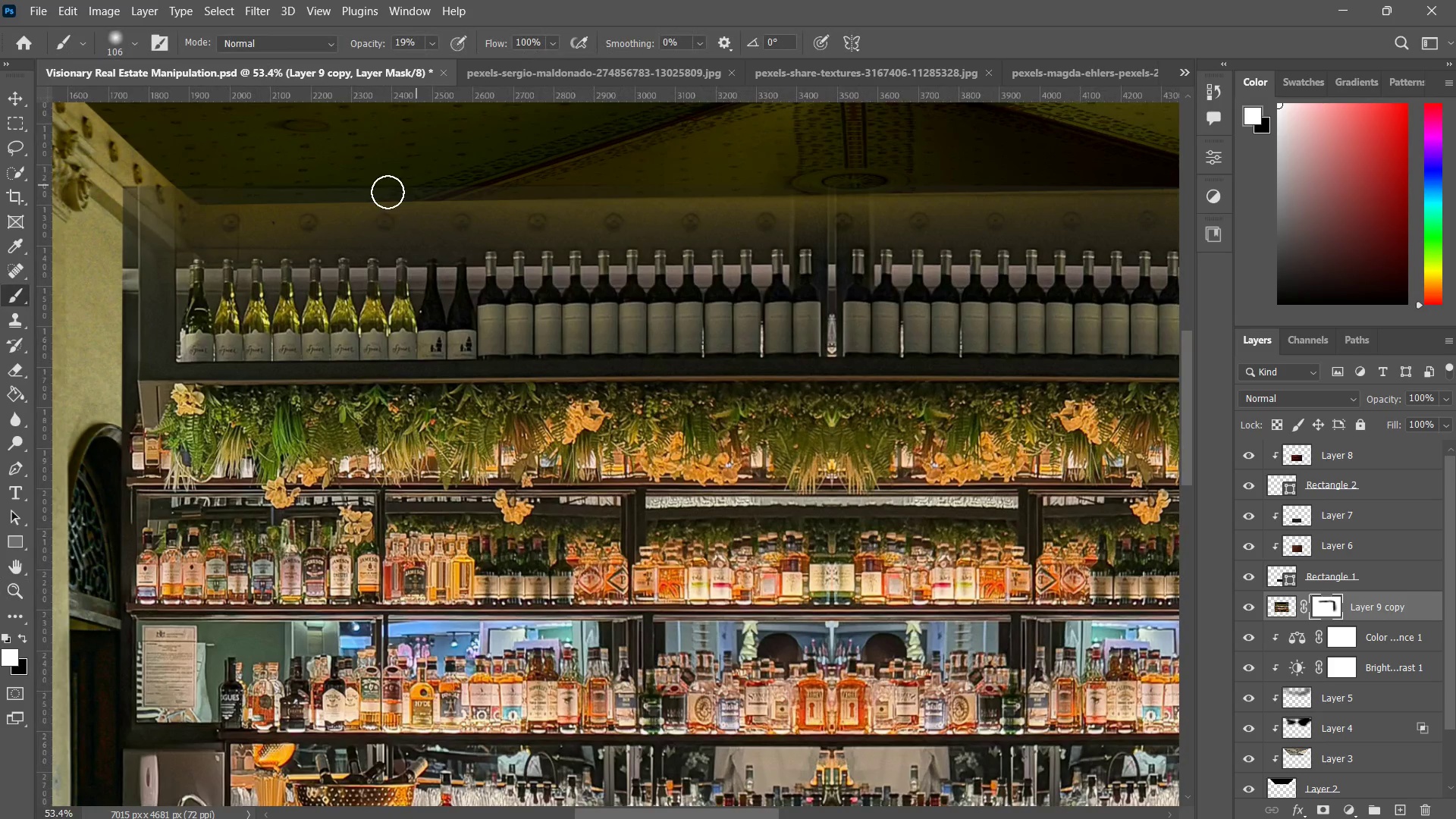 
left_click_drag(start_coordinate=[350, 203], to_coordinate=[294, 221])
 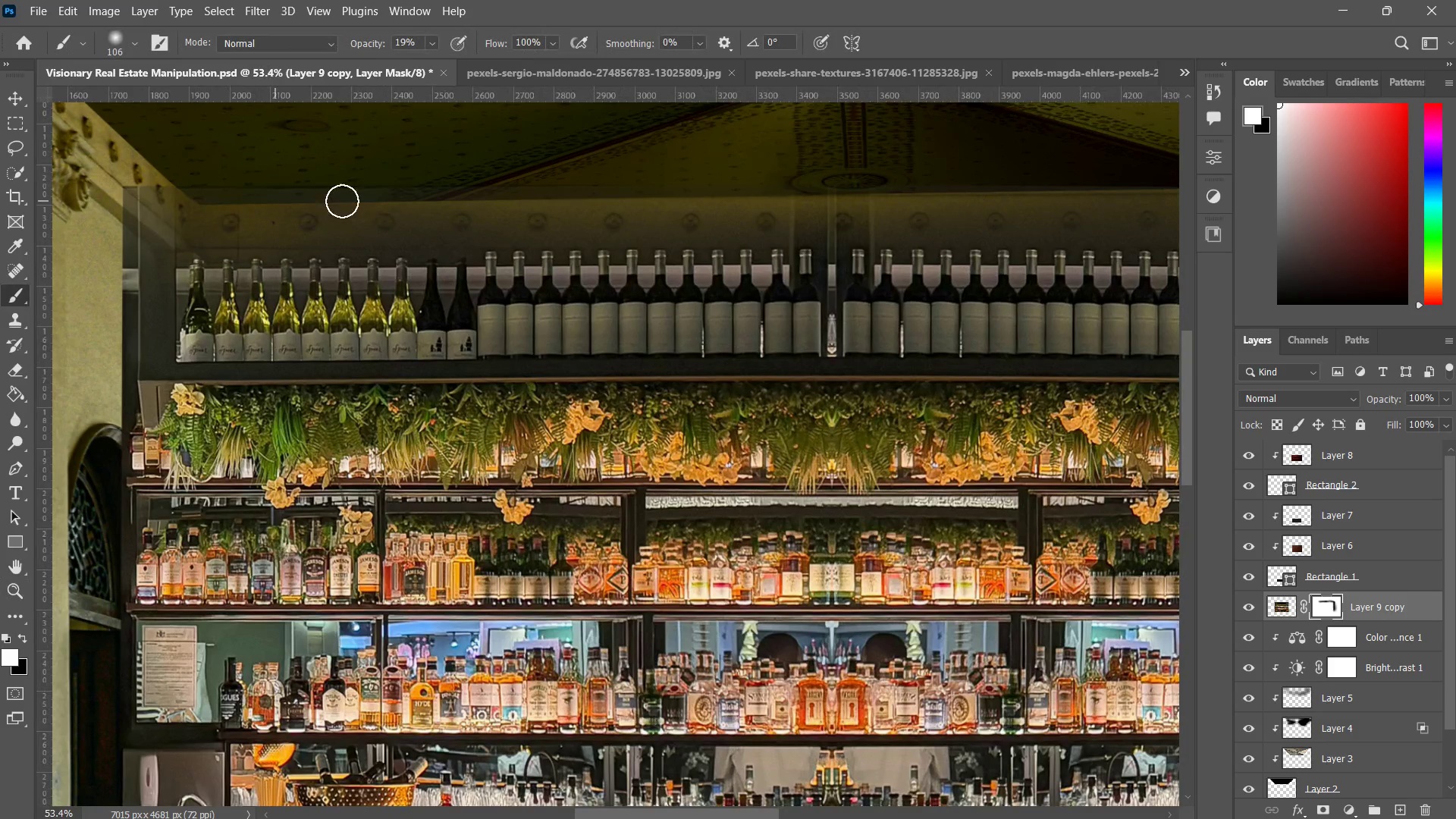 
left_click_drag(start_coordinate=[401, 210], to_coordinate=[254, 201])
 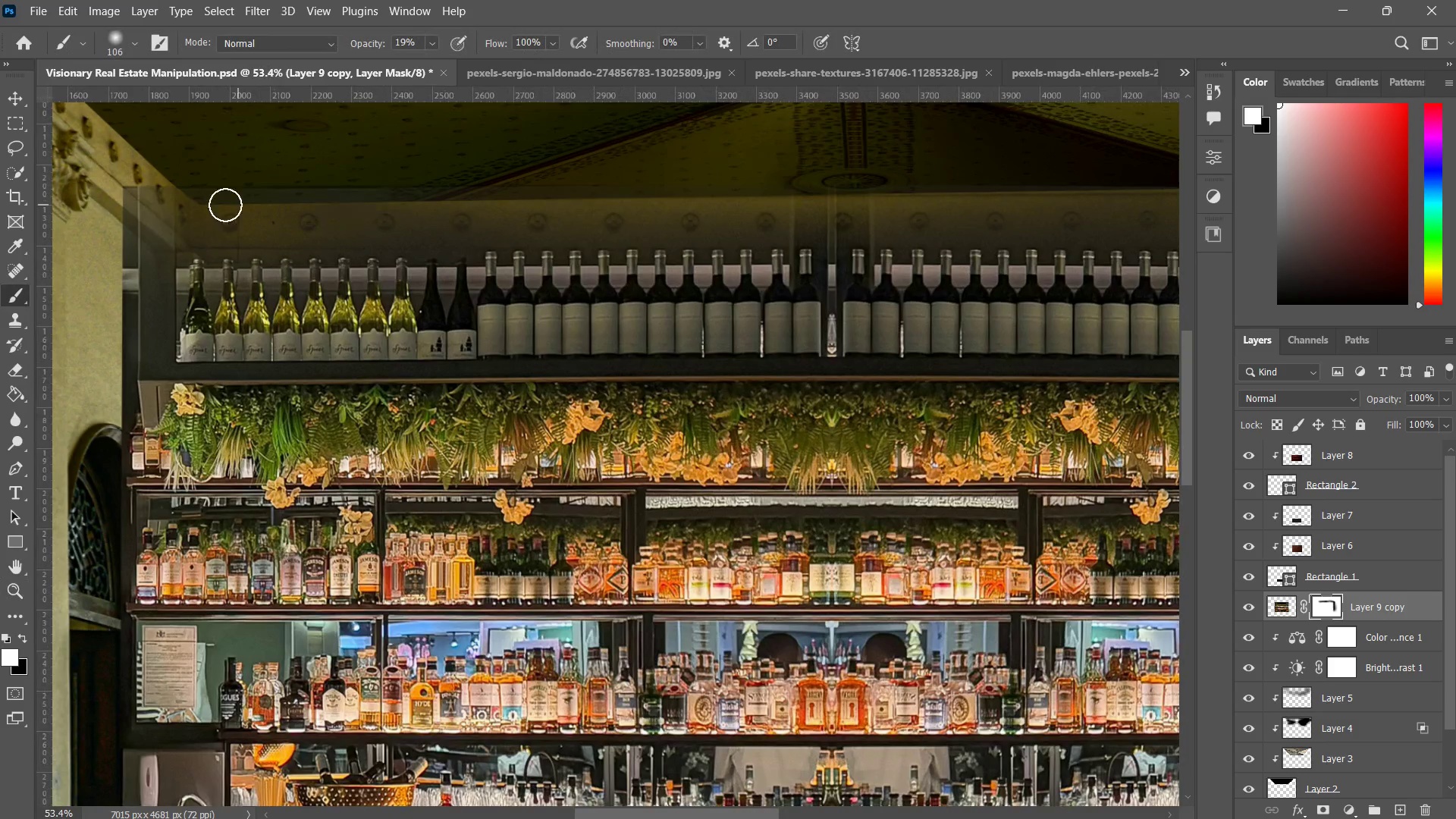 
left_click_drag(start_coordinate=[378, 201], to_coordinate=[208, 205])
 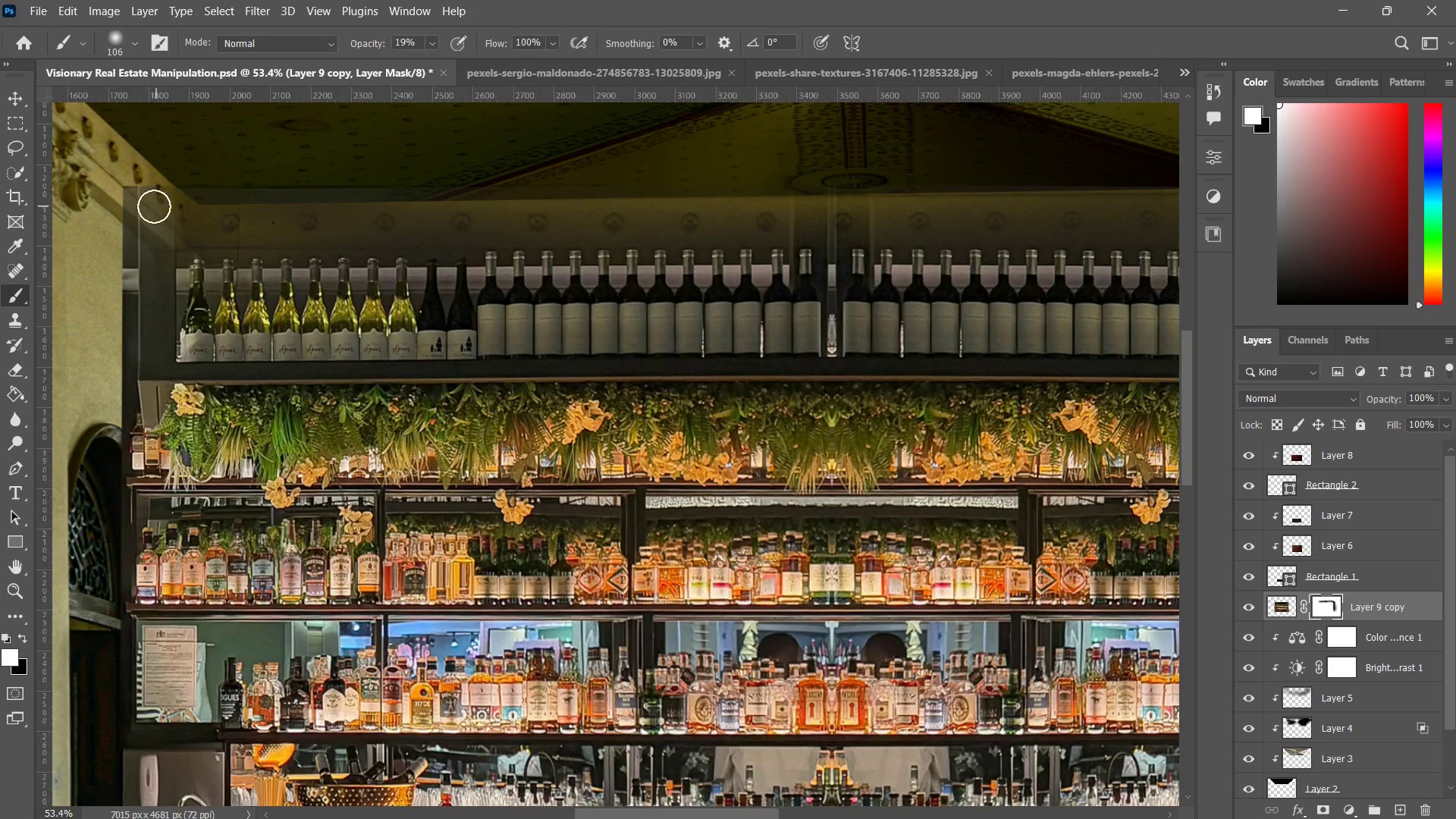 
left_click_drag(start_coordinate=[305, 205], to_coordinate=[154, 206])
 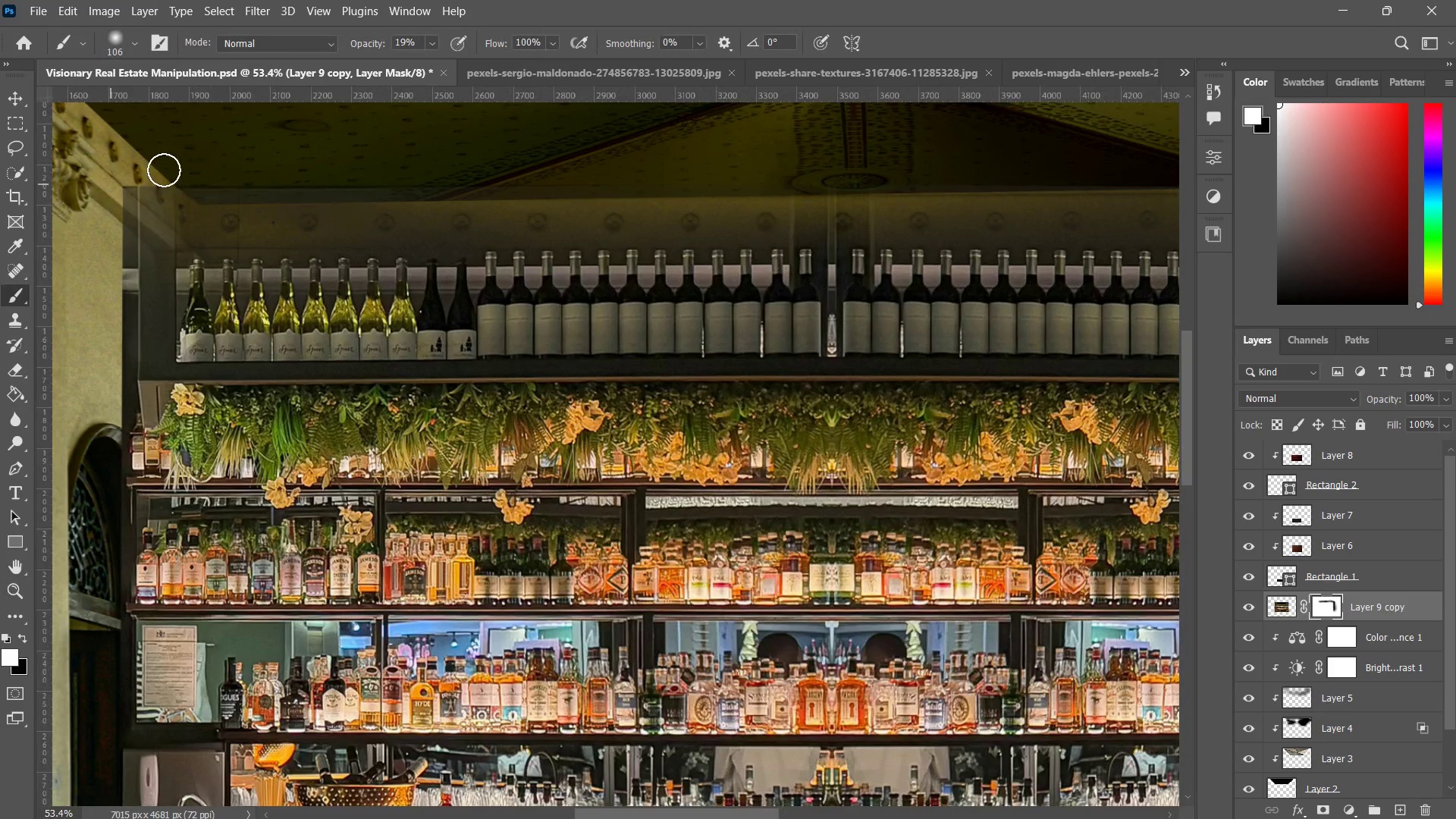 
left_click_drag(start_coordinate=[237, 183], to_coordinate=[111, 184])
 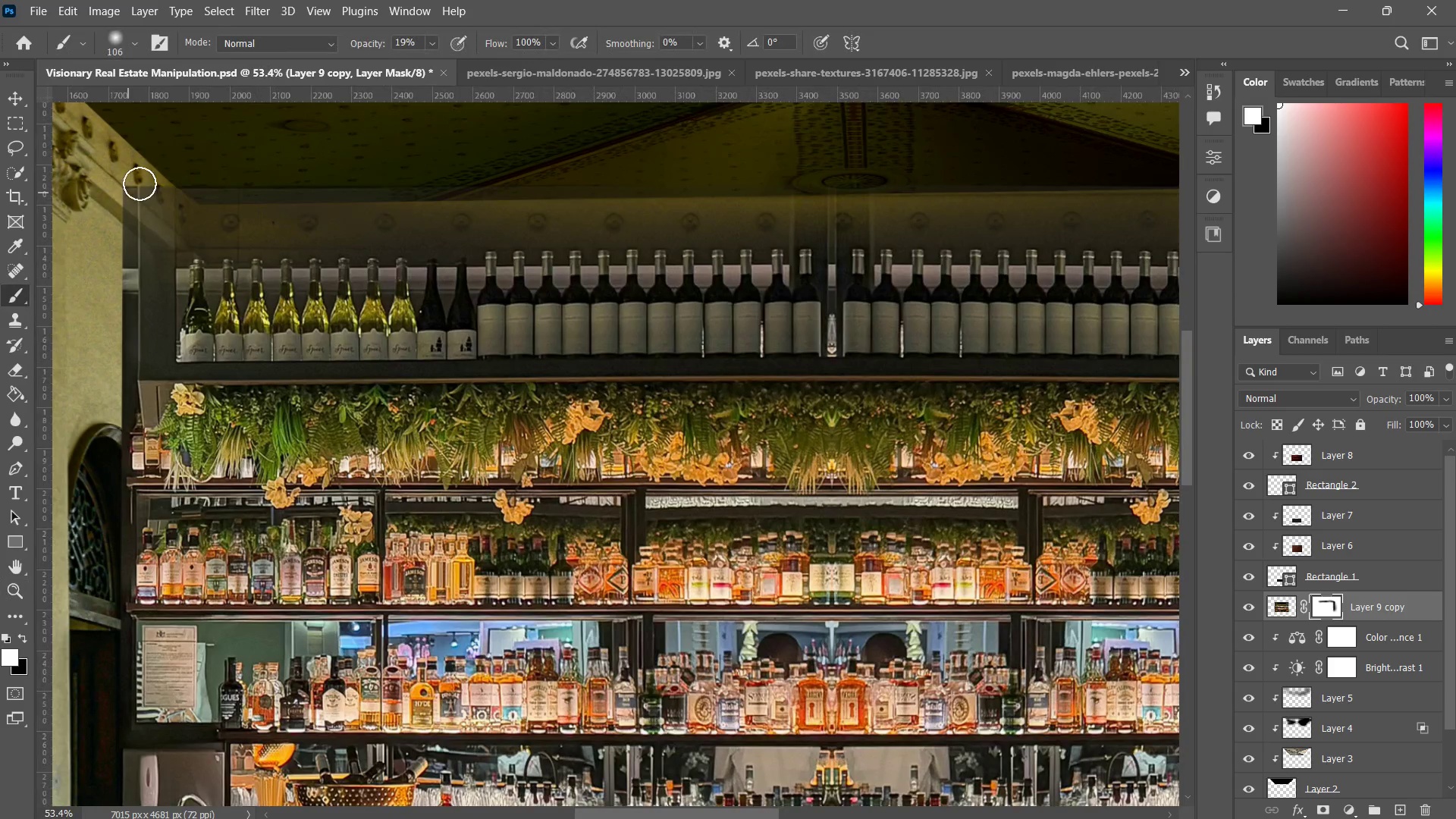 
left_click_drag(start_coordinate=[201, 168], to_coordinate=[128, 193])
 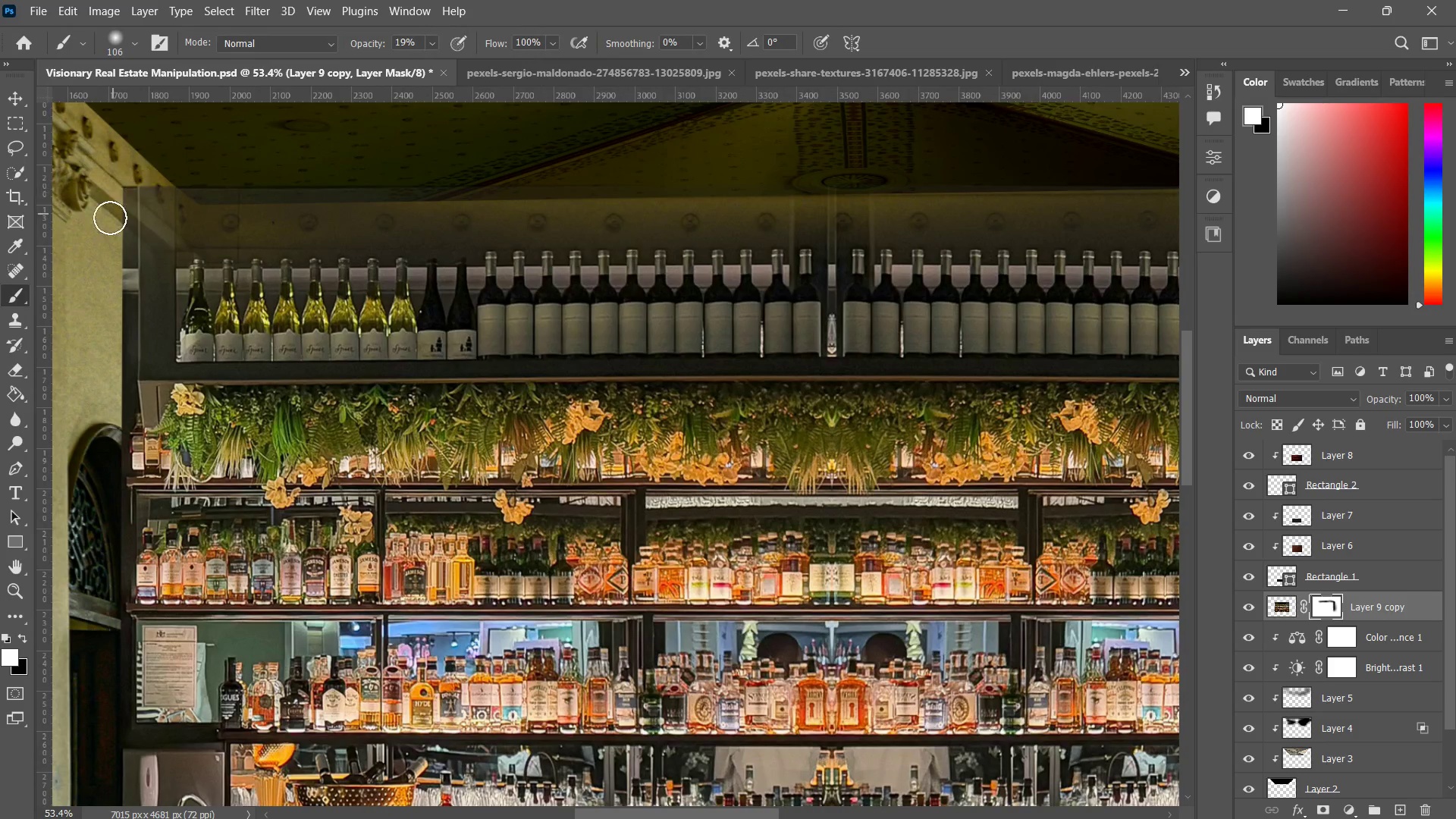 
left_click_drag(start_coordinate=[154, 178], to_coordinate=[109, 218])
 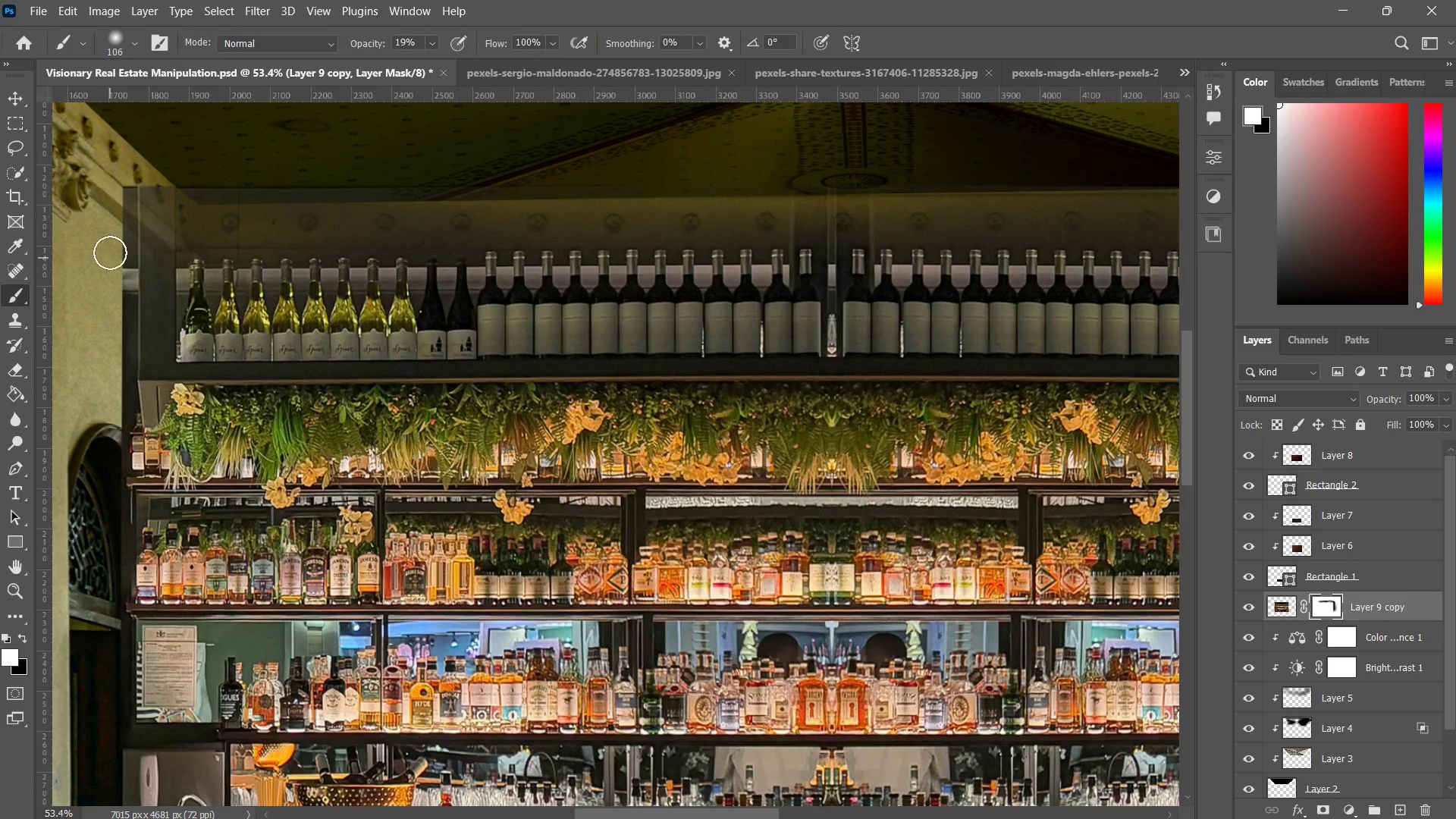 
left_click_drag(start_coordinate=[129, 168], to_coordinate=[121, 203])
 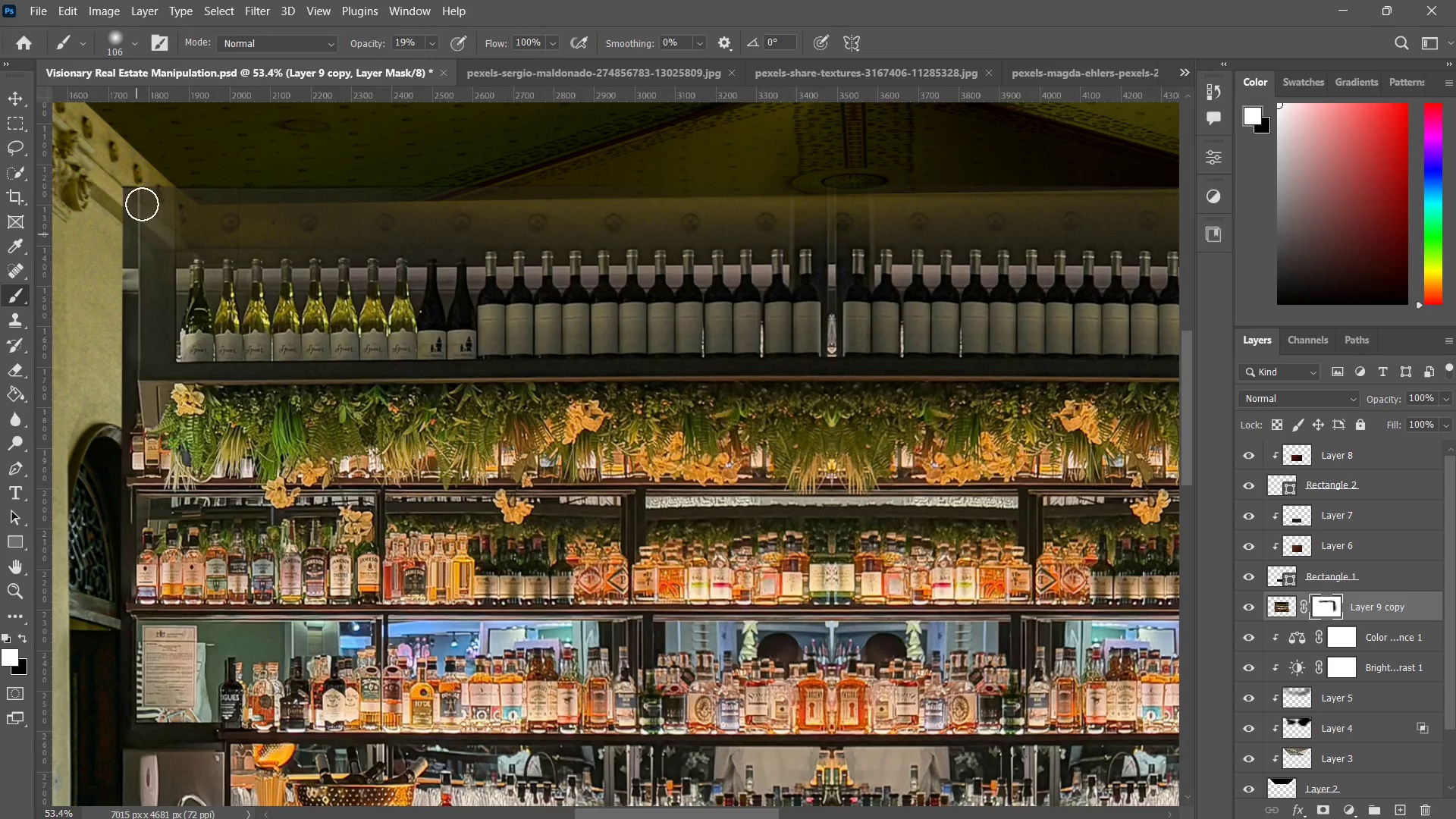 
left_click_drag(start_coordinate=[136, 152], to_coordinate=[136, 238])
 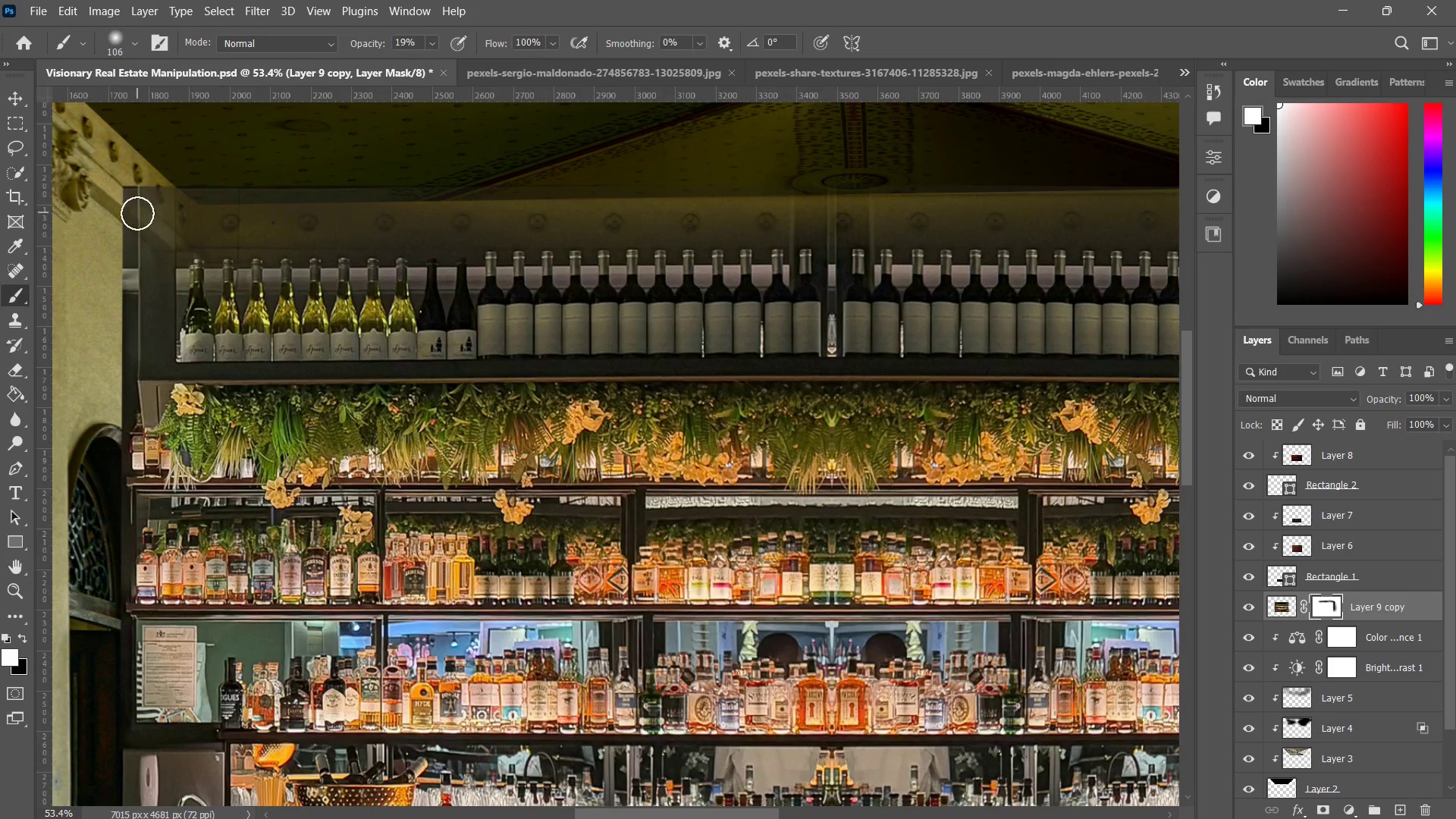 
left_click_drag(start_coordinate=[142, 179], to_coordinate=[137, 213])
 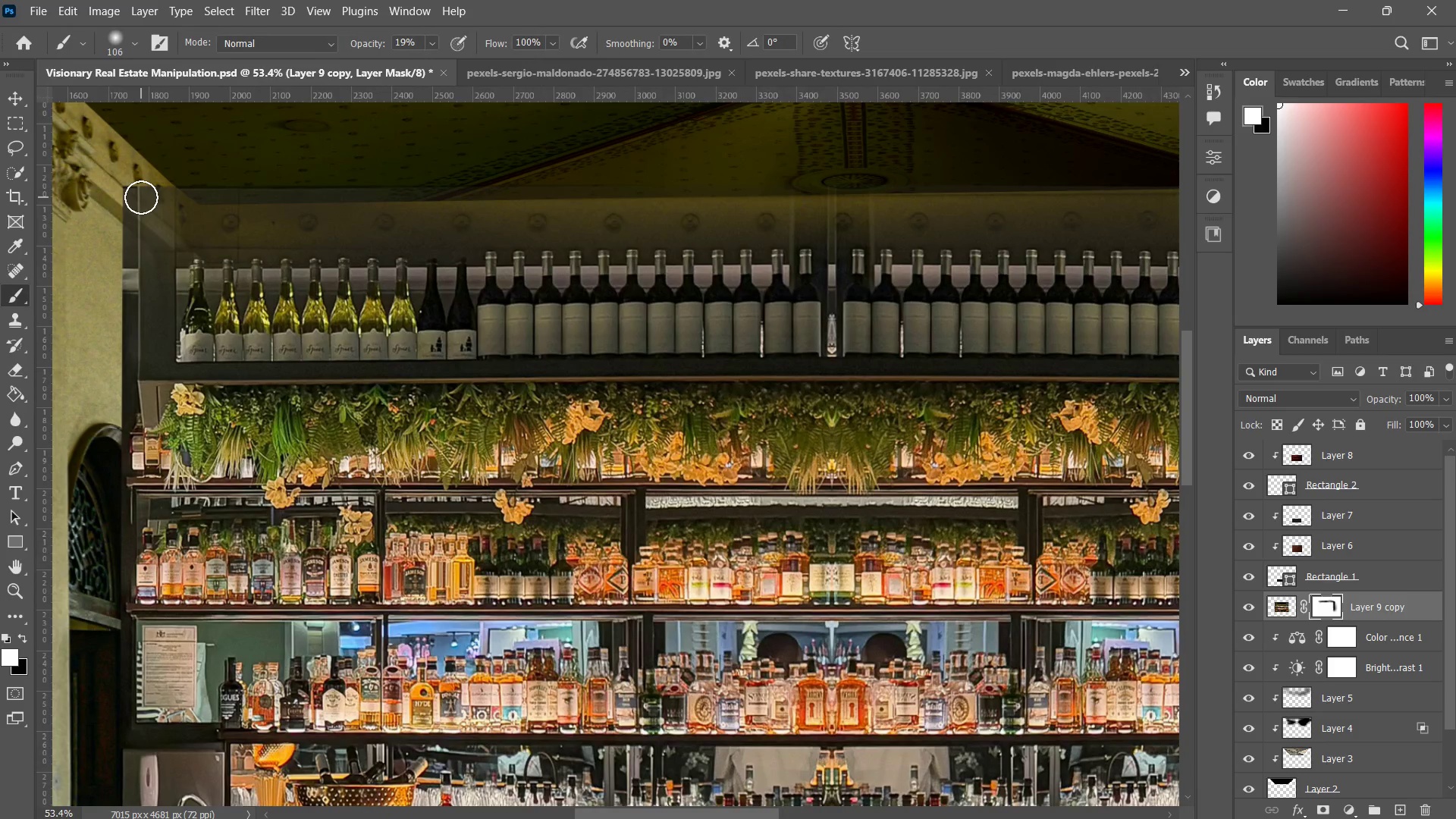 
key(X)
 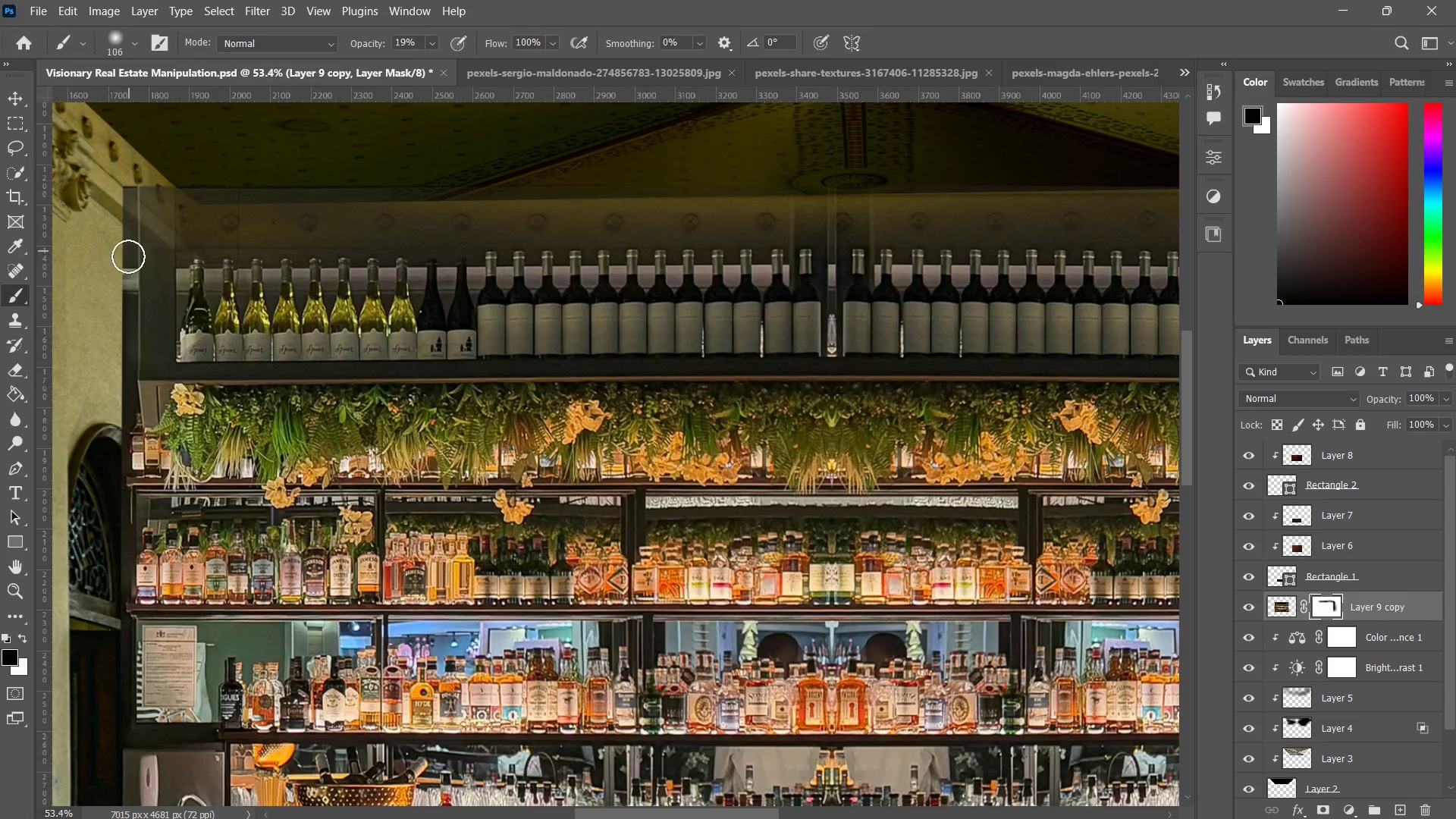 
left_click_drag(start_coordinate=[143, 197], to_coordinate=[128, 257])
 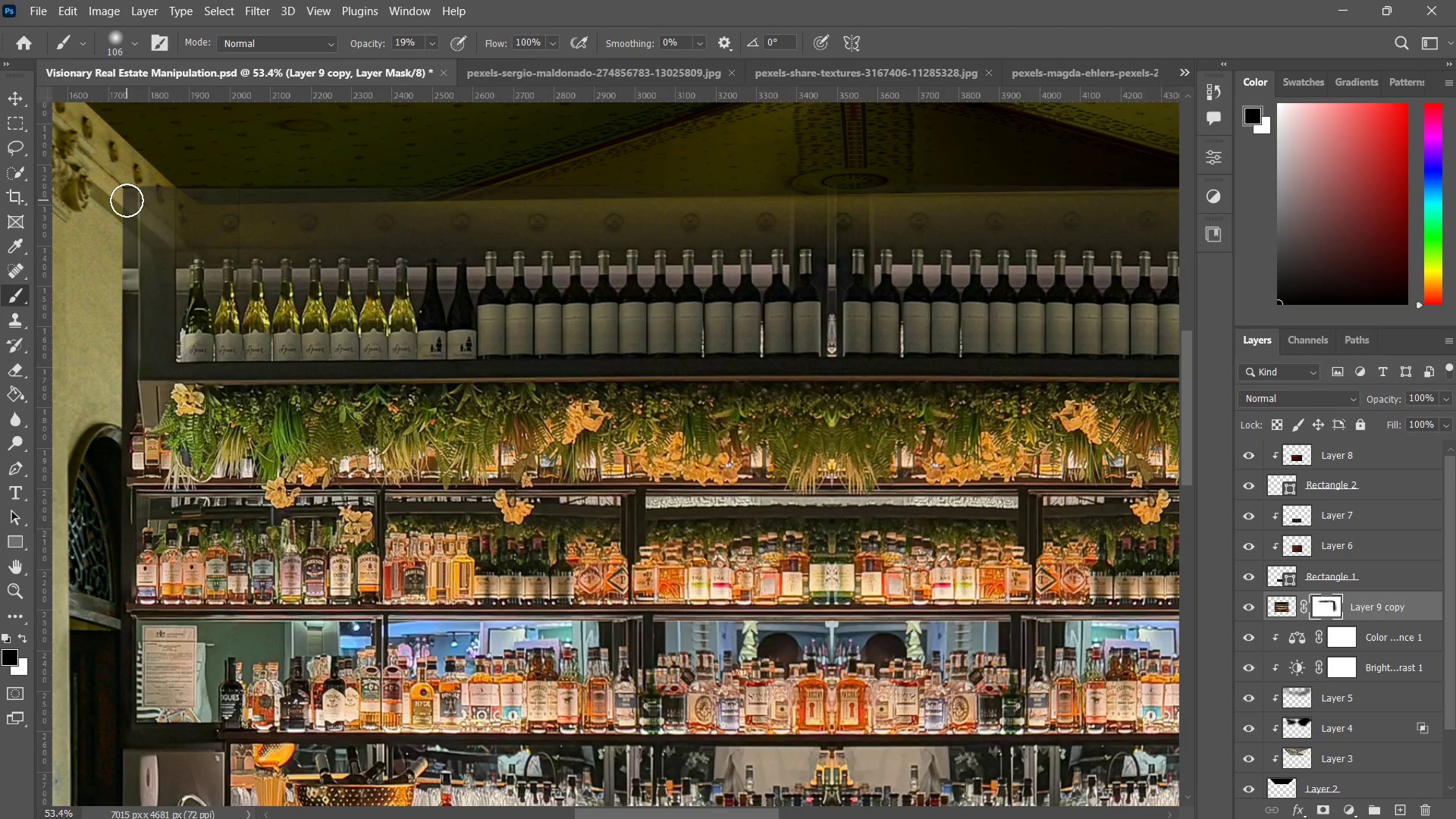 
left_click_drag(start_coordinate=[126, 200], to_coordinate=[121, 228])
 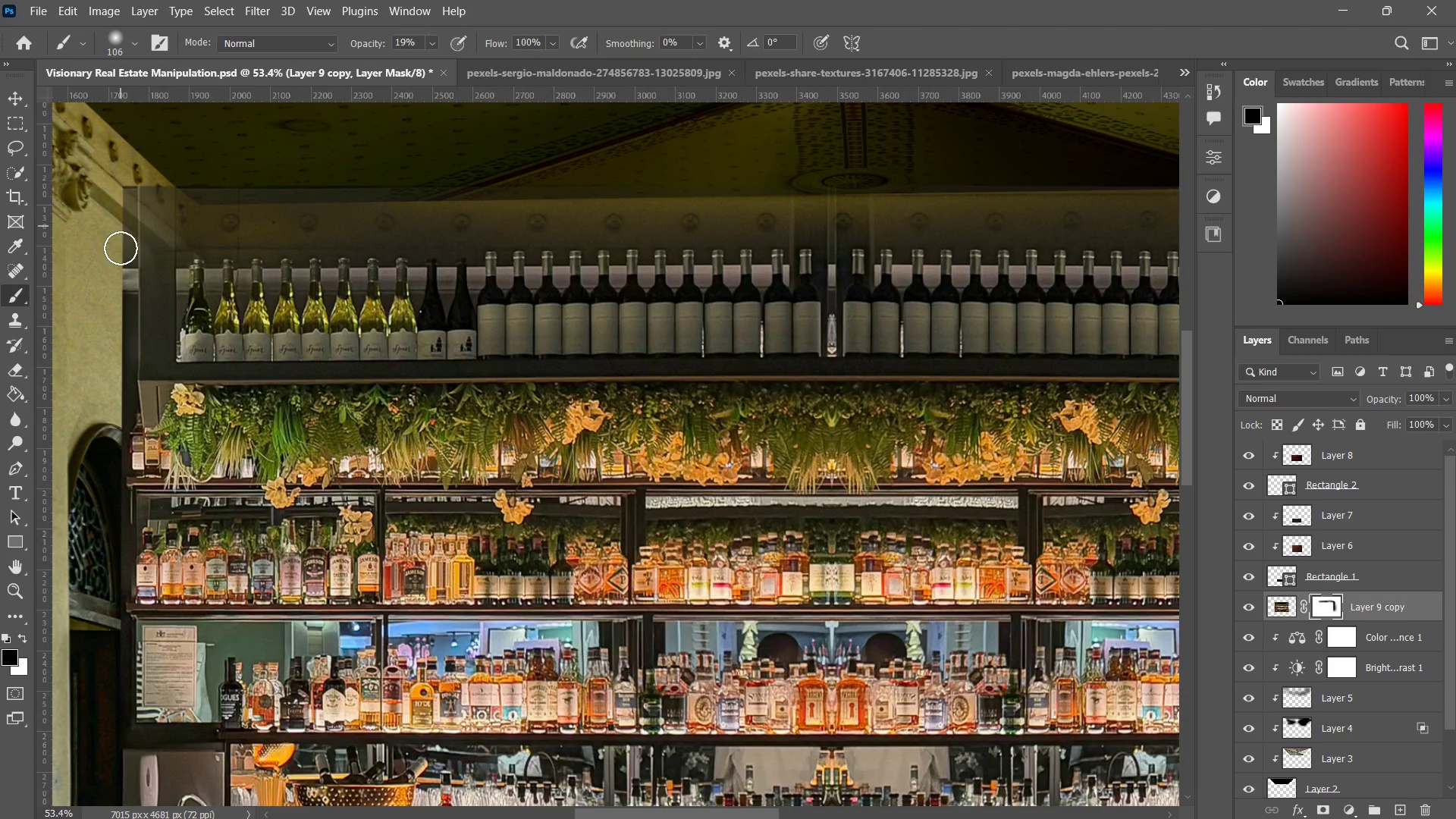 
left_click_drag(start_coordinate=[121, 188], to_coordinate=[121, 253])
 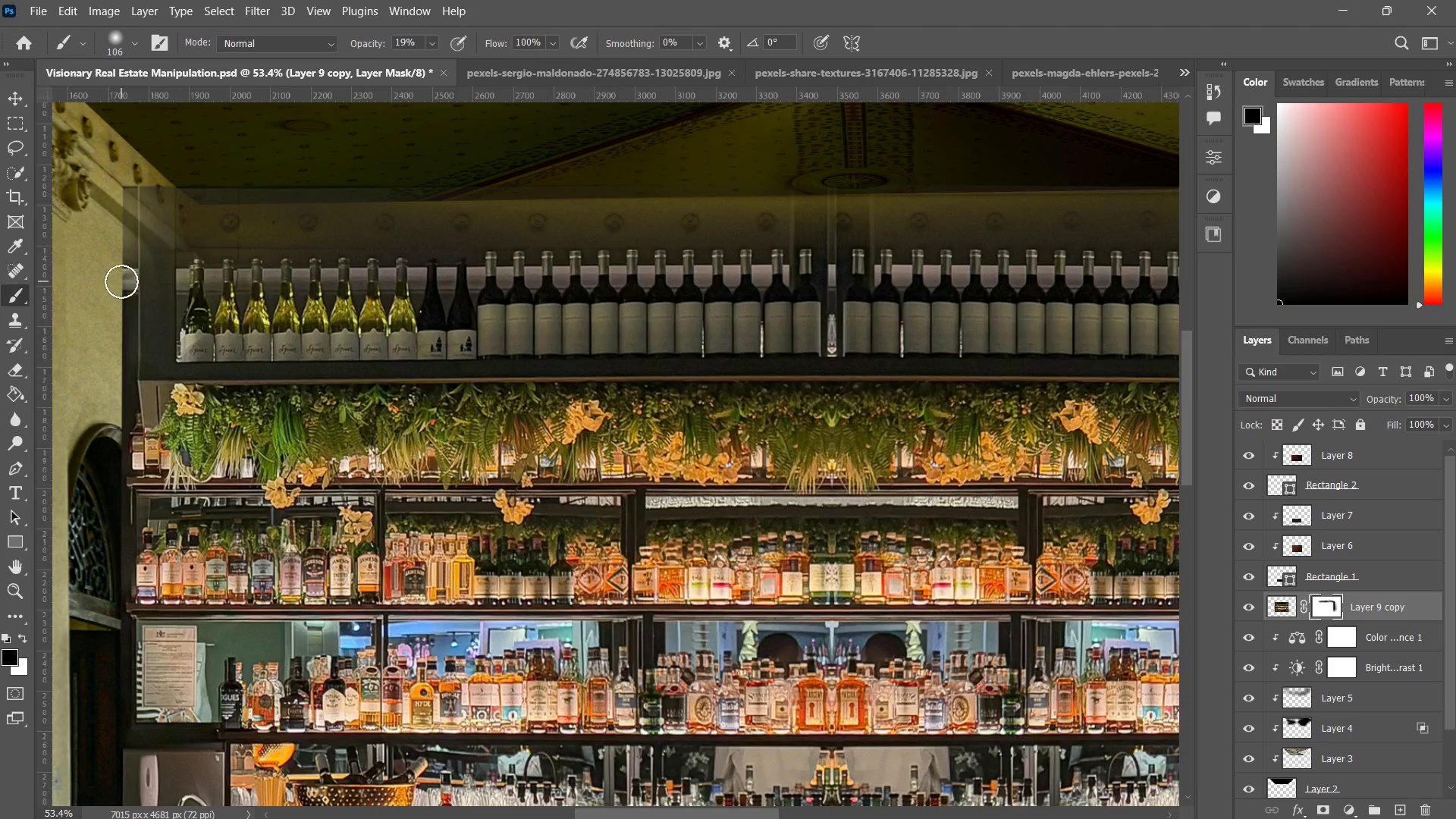 
left_click_drag(start_coordinate=[136, 203], to_coordinate=[121, 275])
 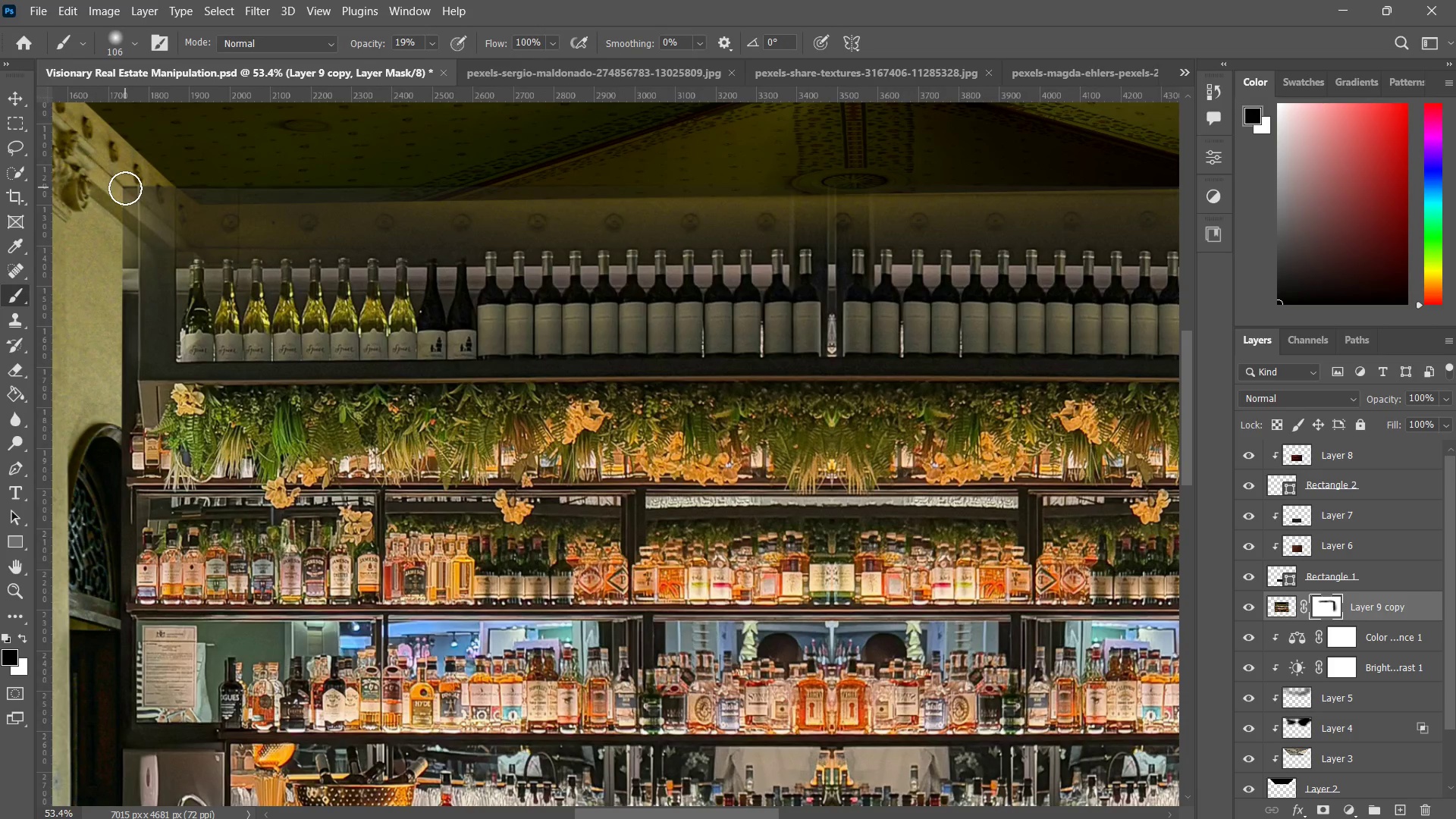 
left_click_drag(start_coordinate=[125, 192], to_coordinate=[113, 266])
 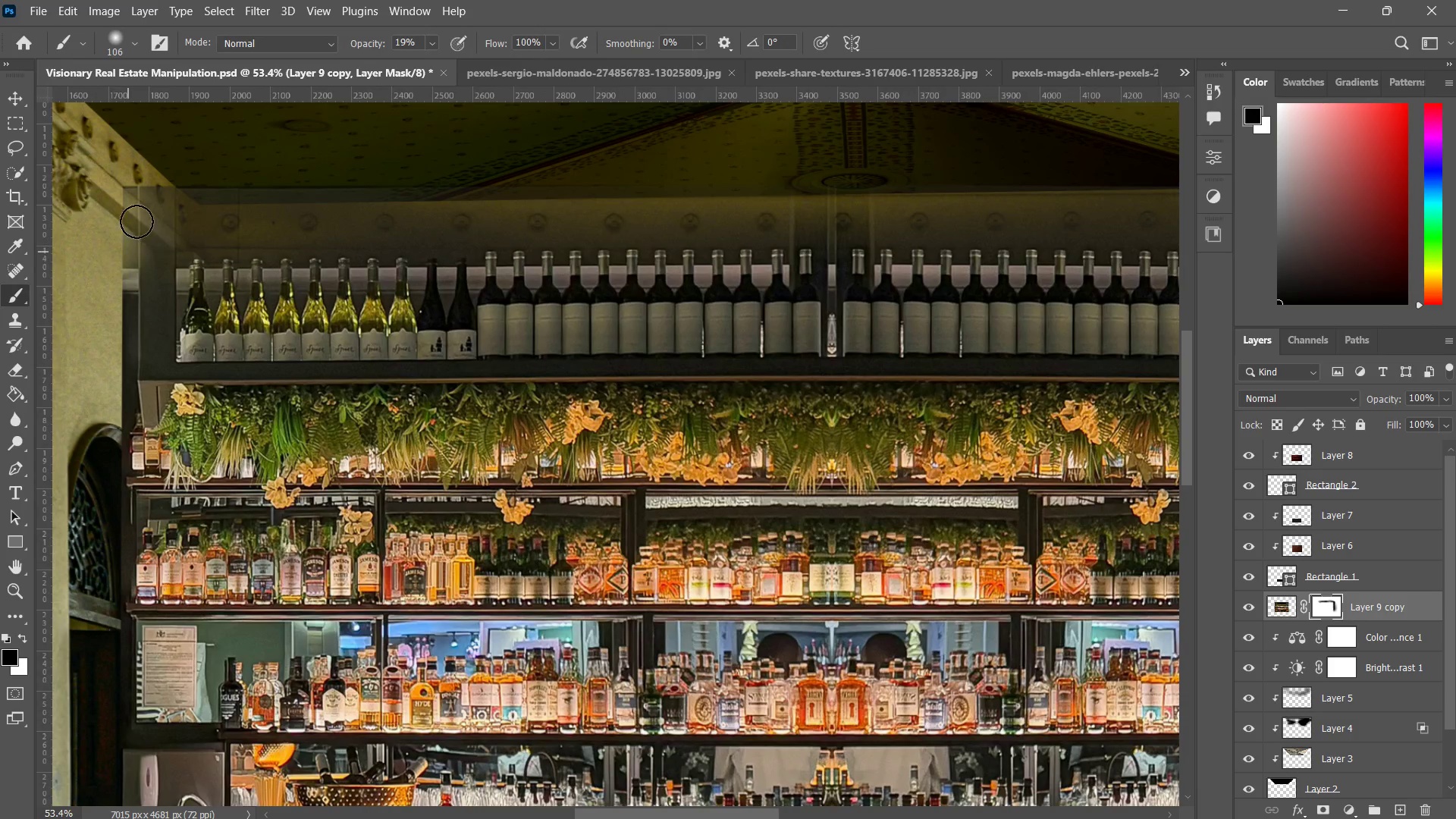 
left_click_drag(start_coordinate=[128, 209], to_coordinate=[128, 258])
 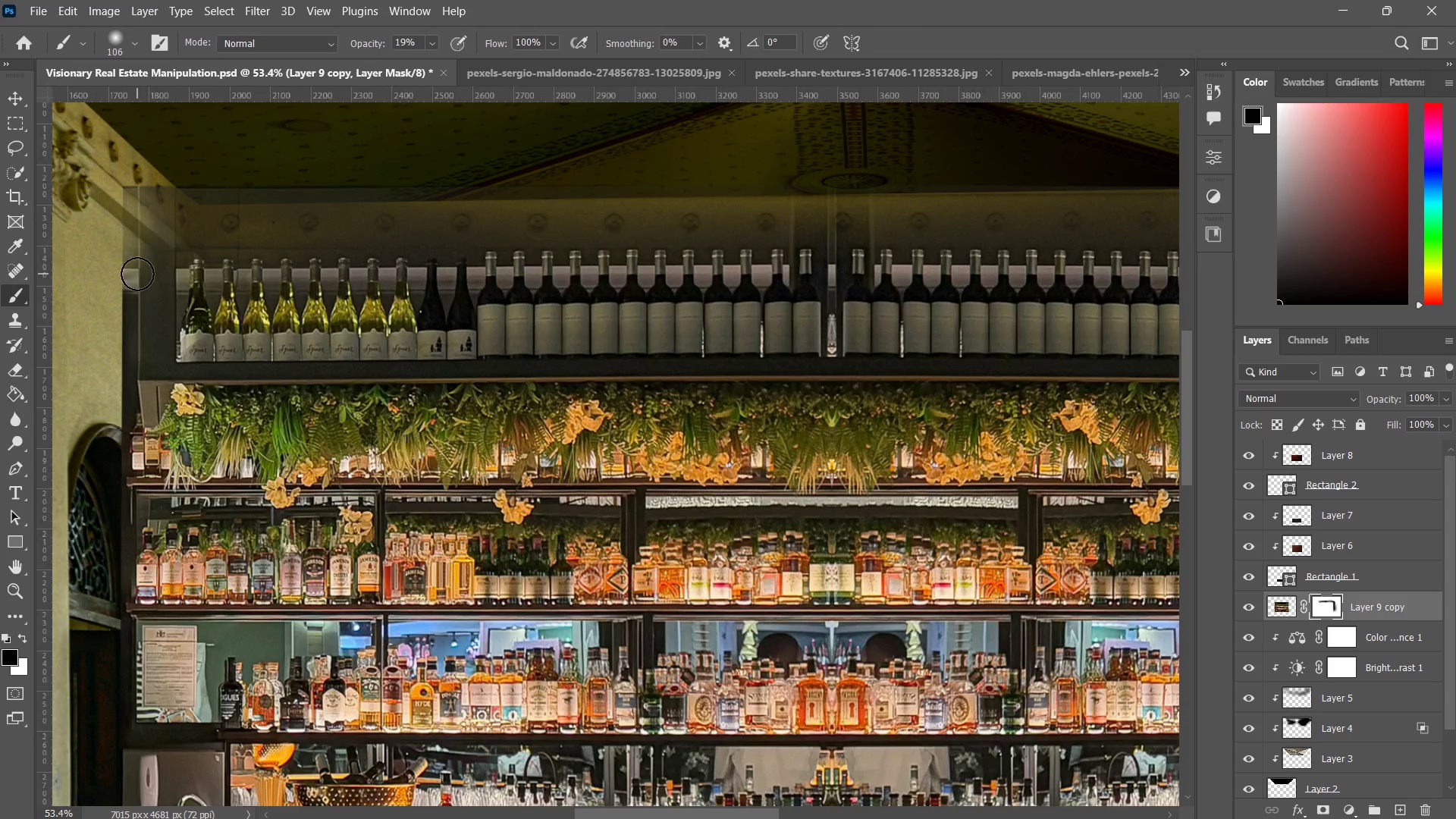 
left_click_drag(start_coordinate=[137, 218], to_coordinate=[137, 274])
 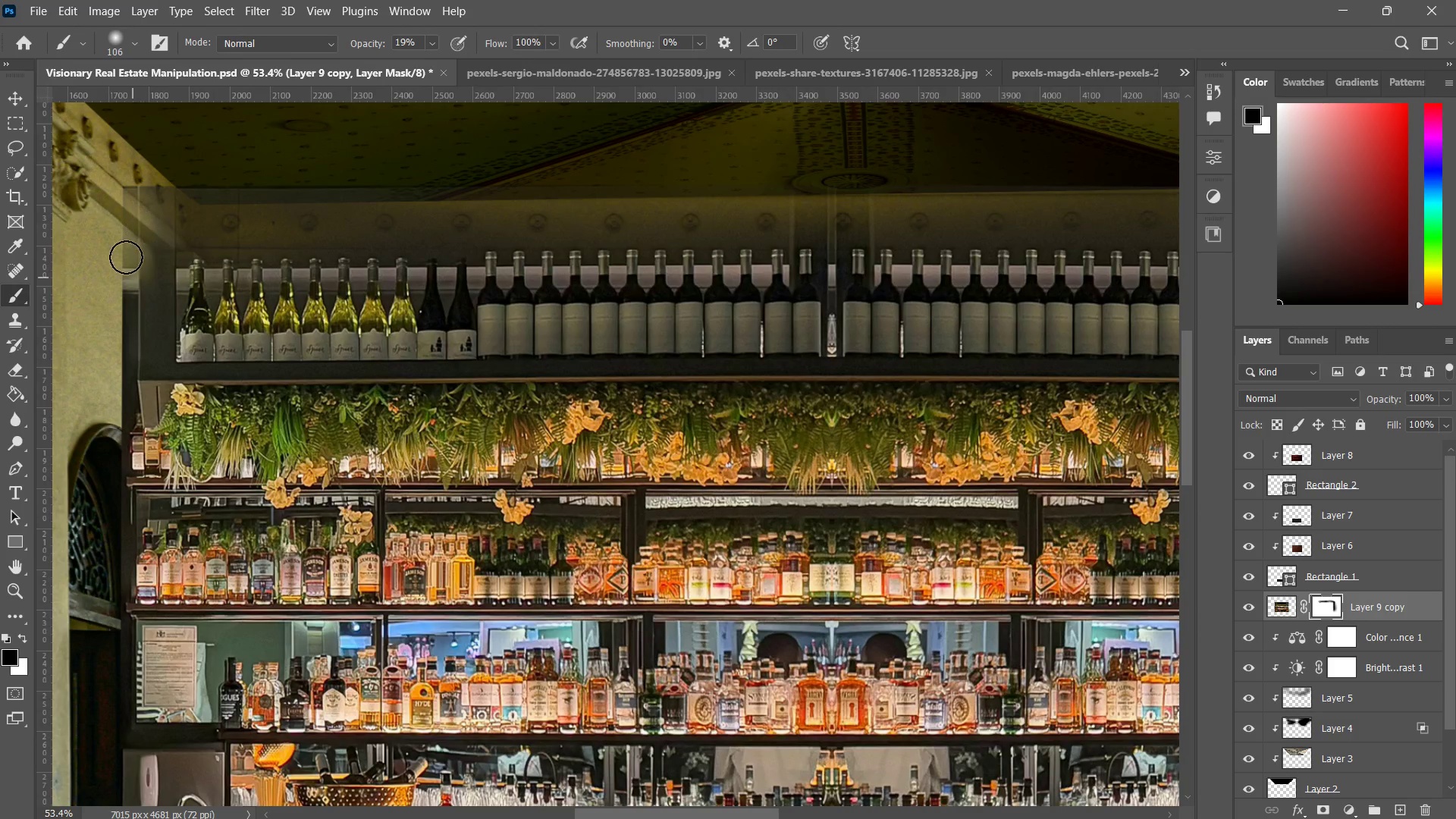 
left_click_drag(start_coordinate=[143, 225], to_coordinate=[127, 259])
 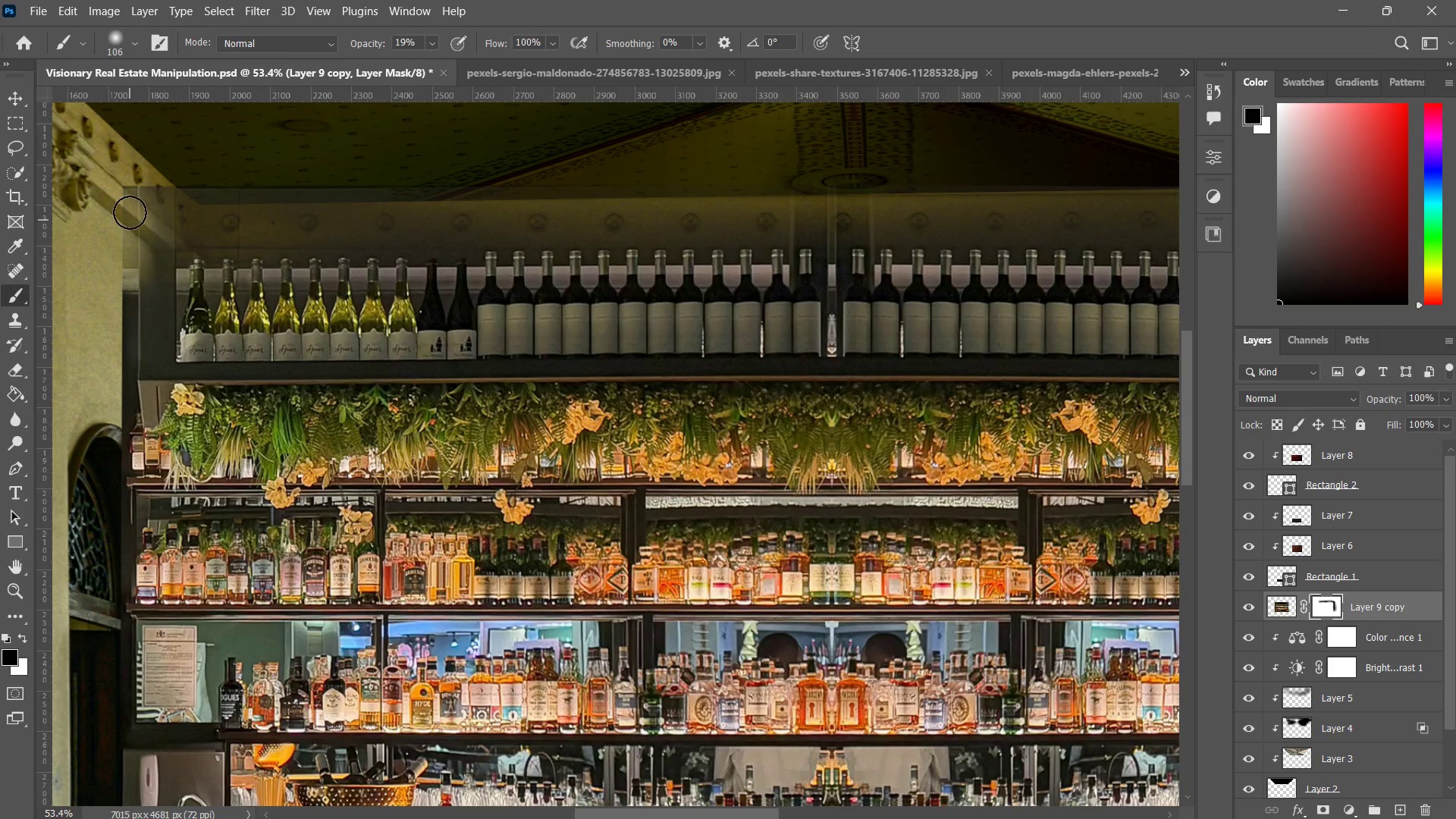 
left_click_drag(start_coordinate=[124, 234], to_coordinate=[120, 271])
 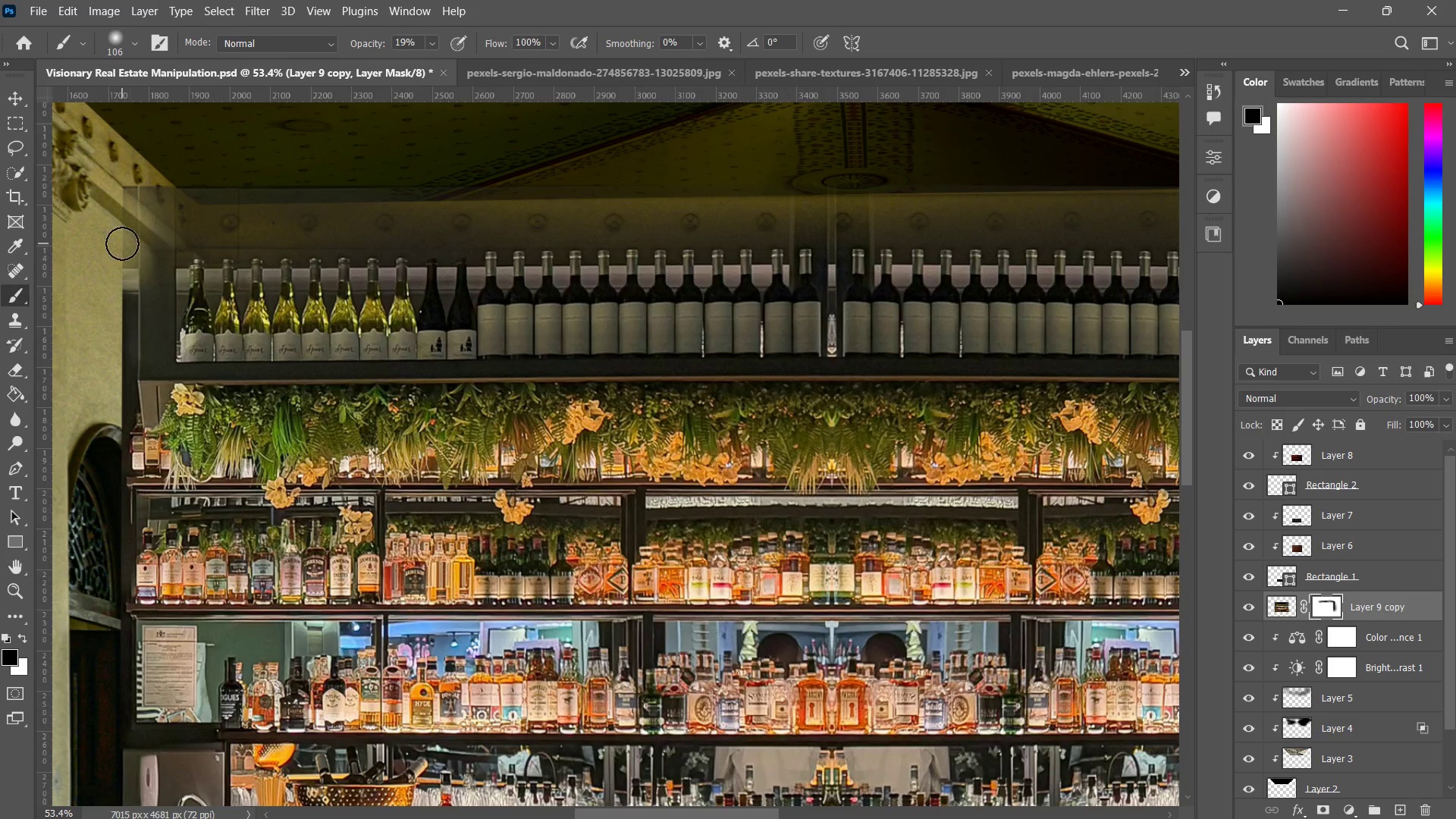 
left_click_drag(start_coordinate=[130, 211], to_coordinate=[132, 196])
 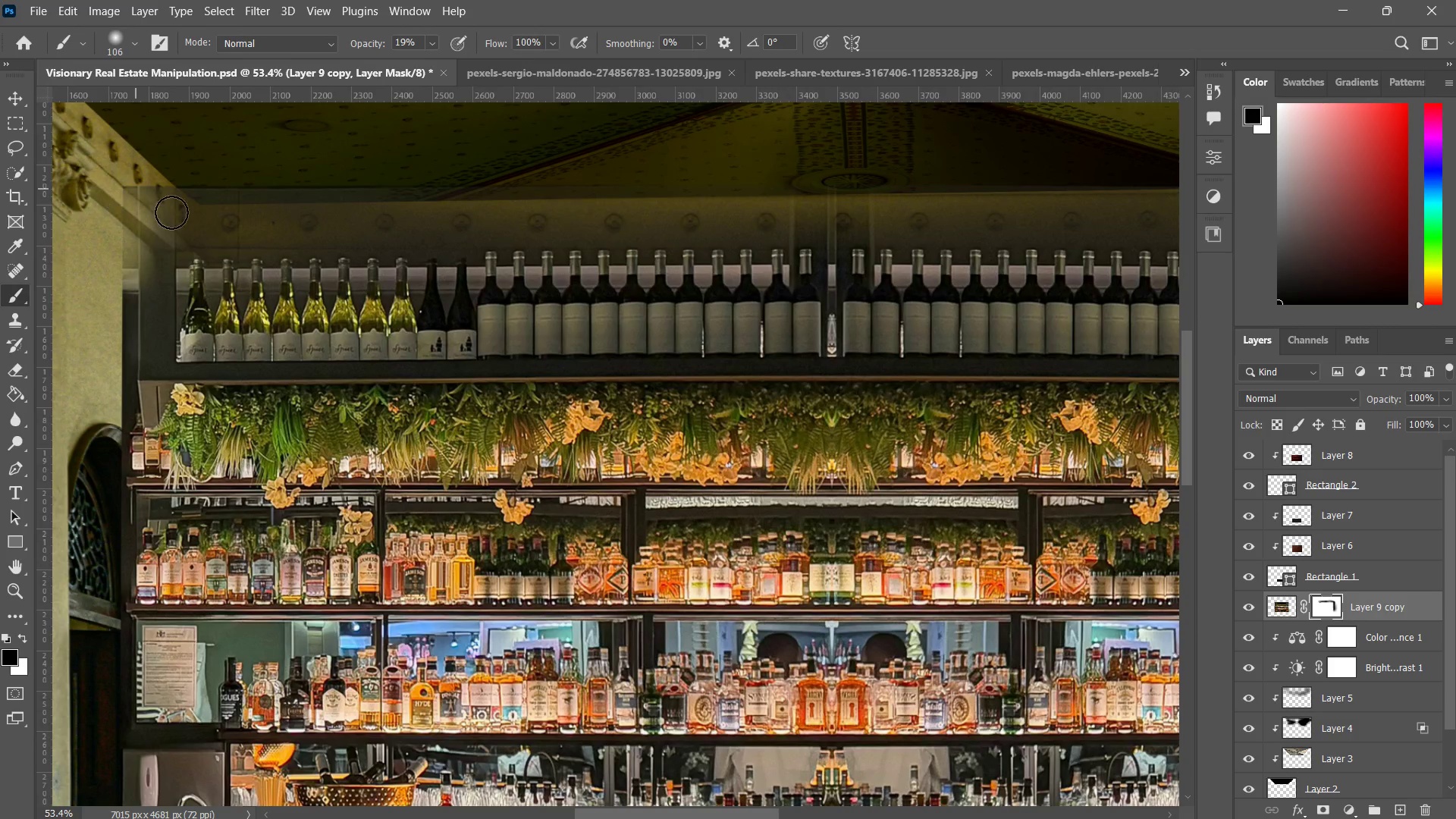 
left_click_drag(start_coordinate=[122, 182], to_coordinate=[189, 221])
 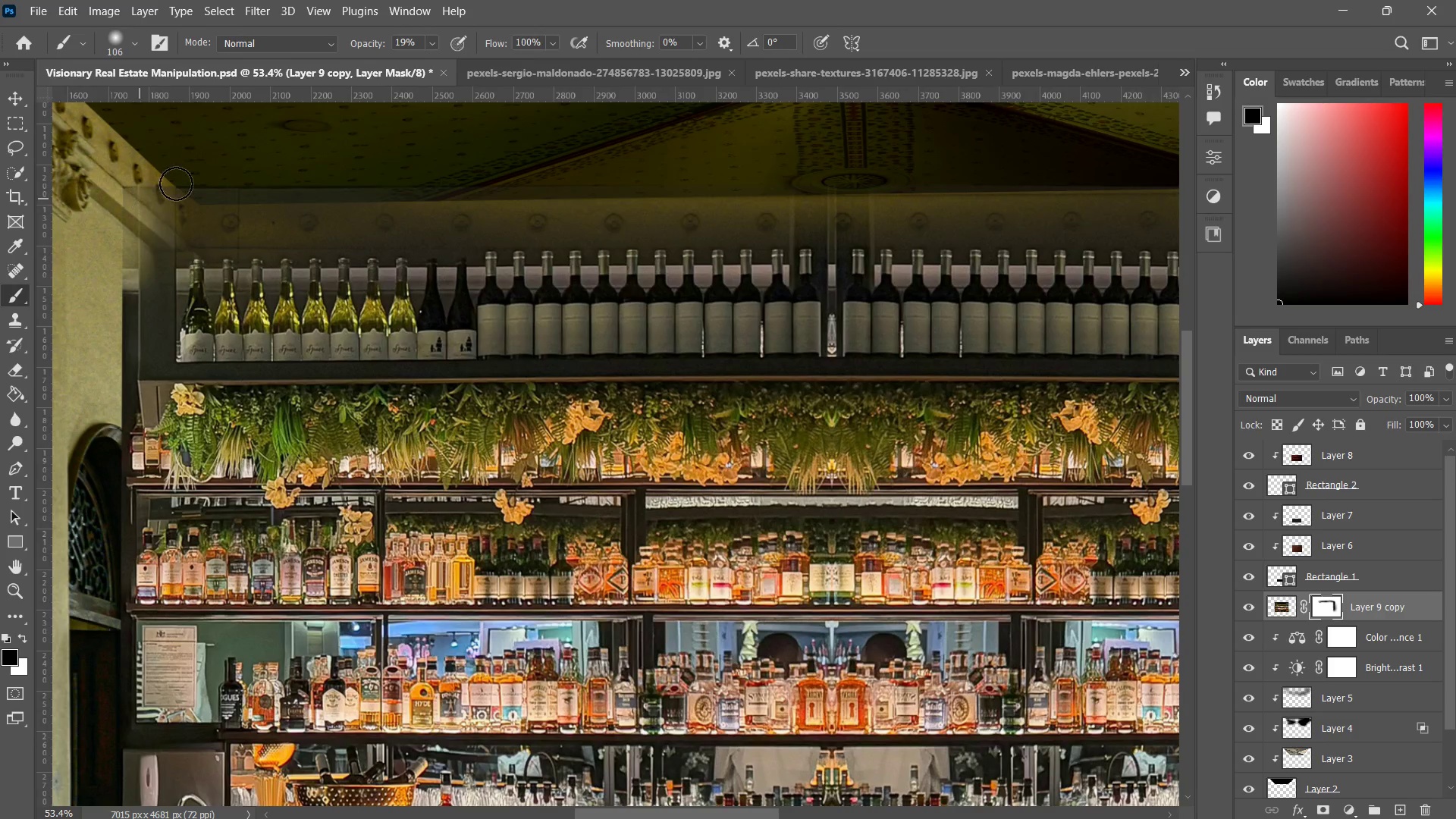 
left_click_drag(start_coordinate=[140, 197], to_coordinate=[149, 199])
 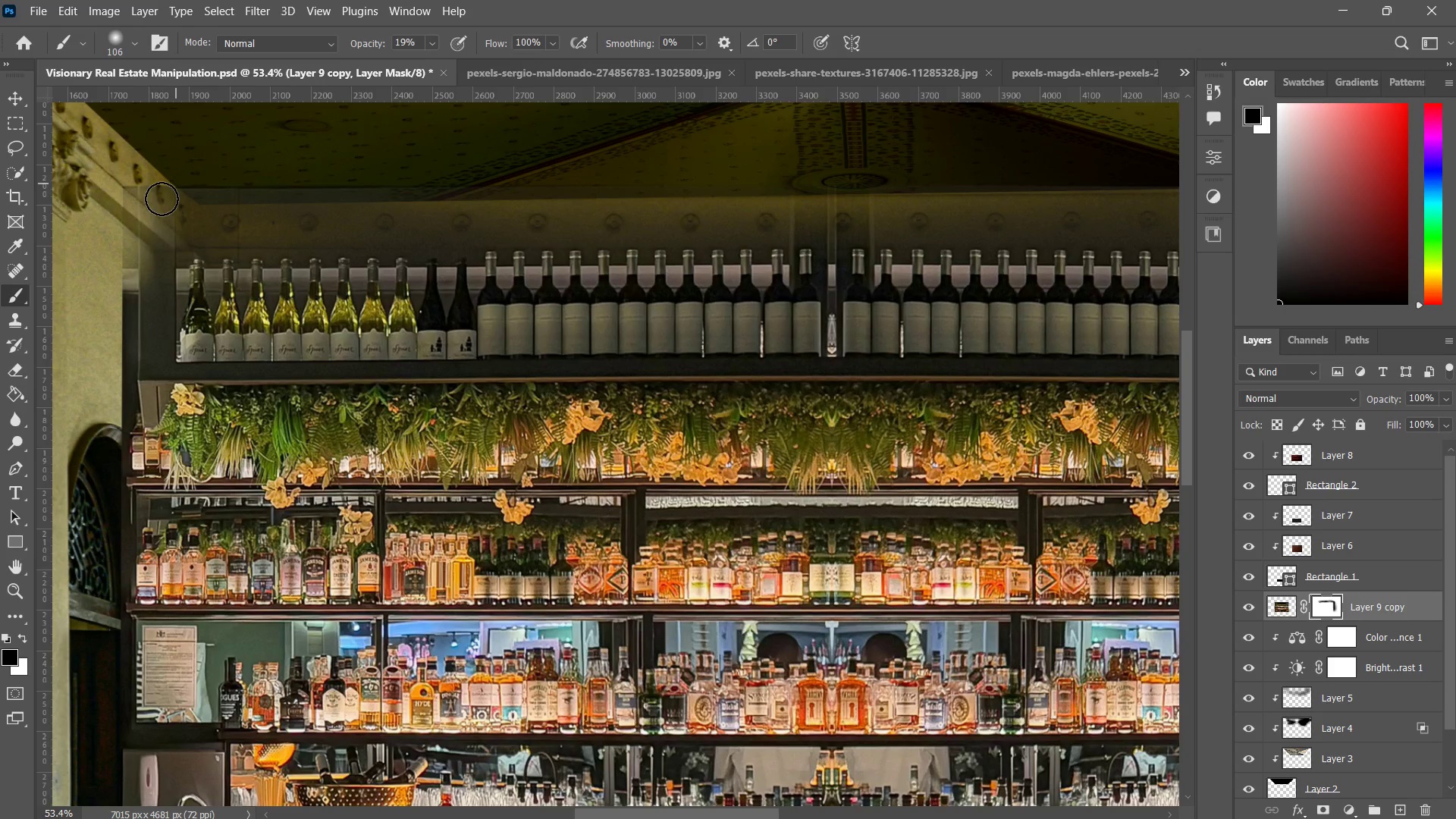 
left_click_drag(start_coordinate=[176, 184], to_coordinate=[135, 219])
 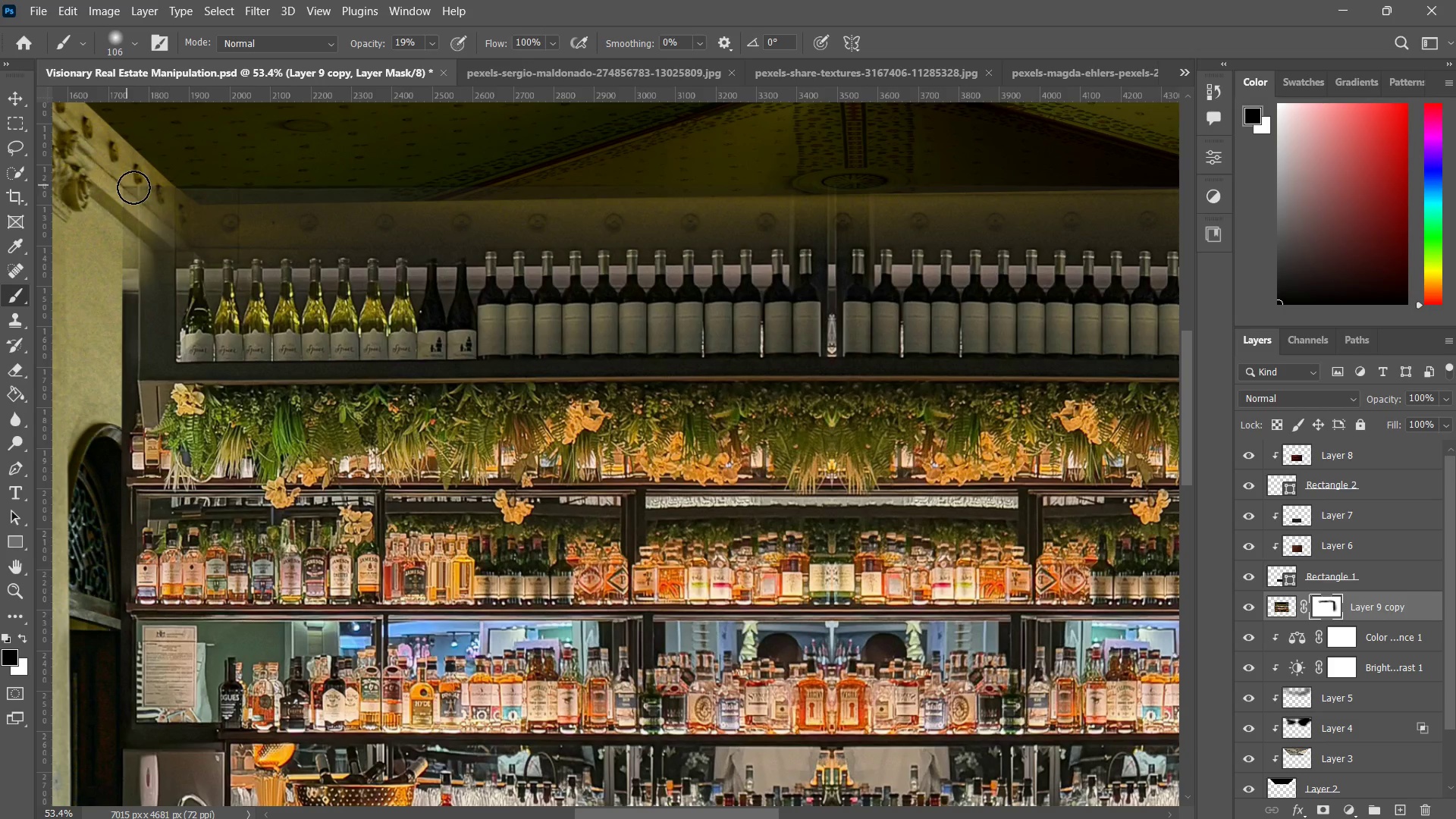 
left_click_drag(start_coordinate=[127, 185], to_coordinate=[202, 210])
 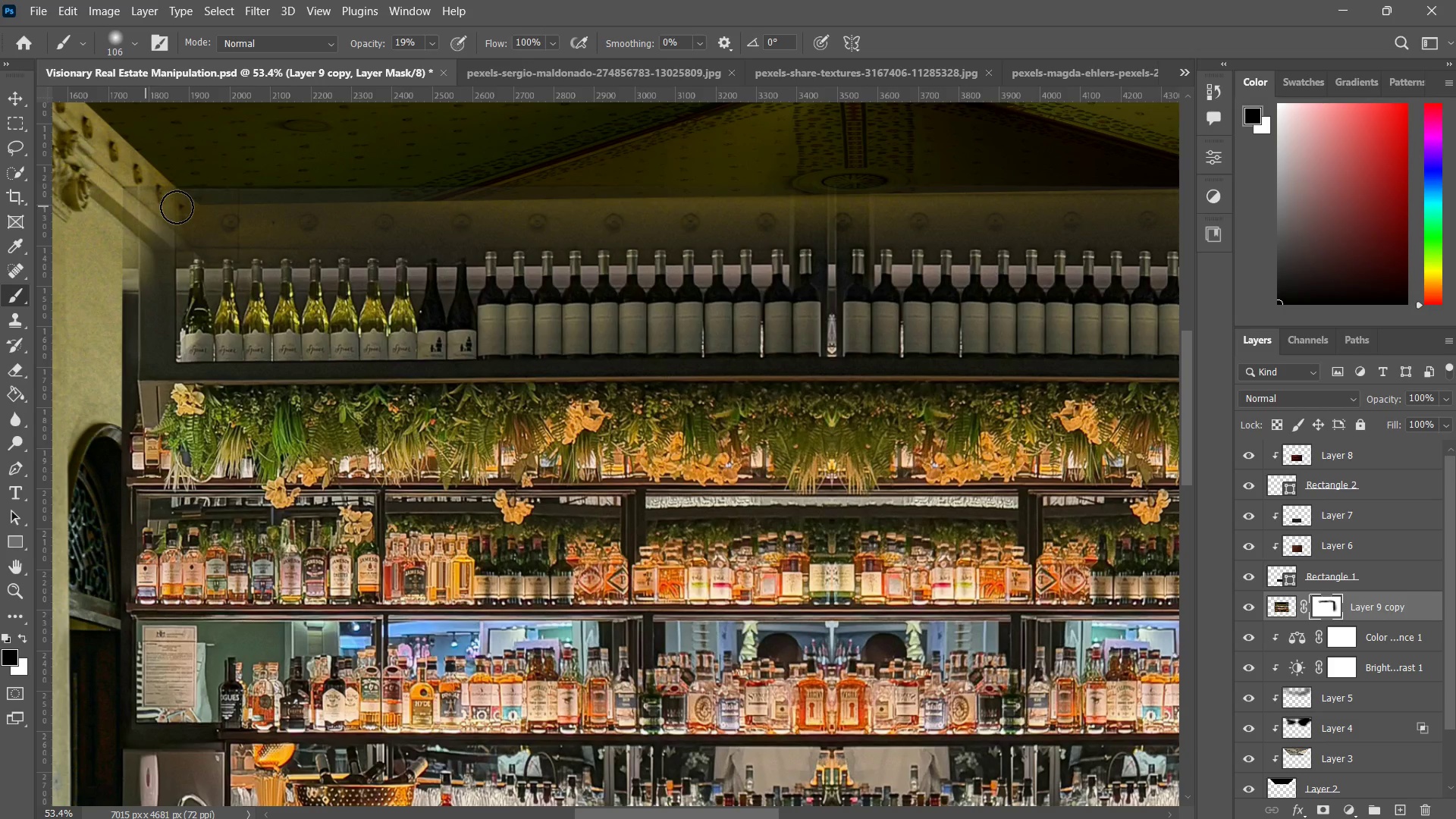 
left_click_drag(start_coordinate=[156, 200], to_coordinate=[168, 207])
 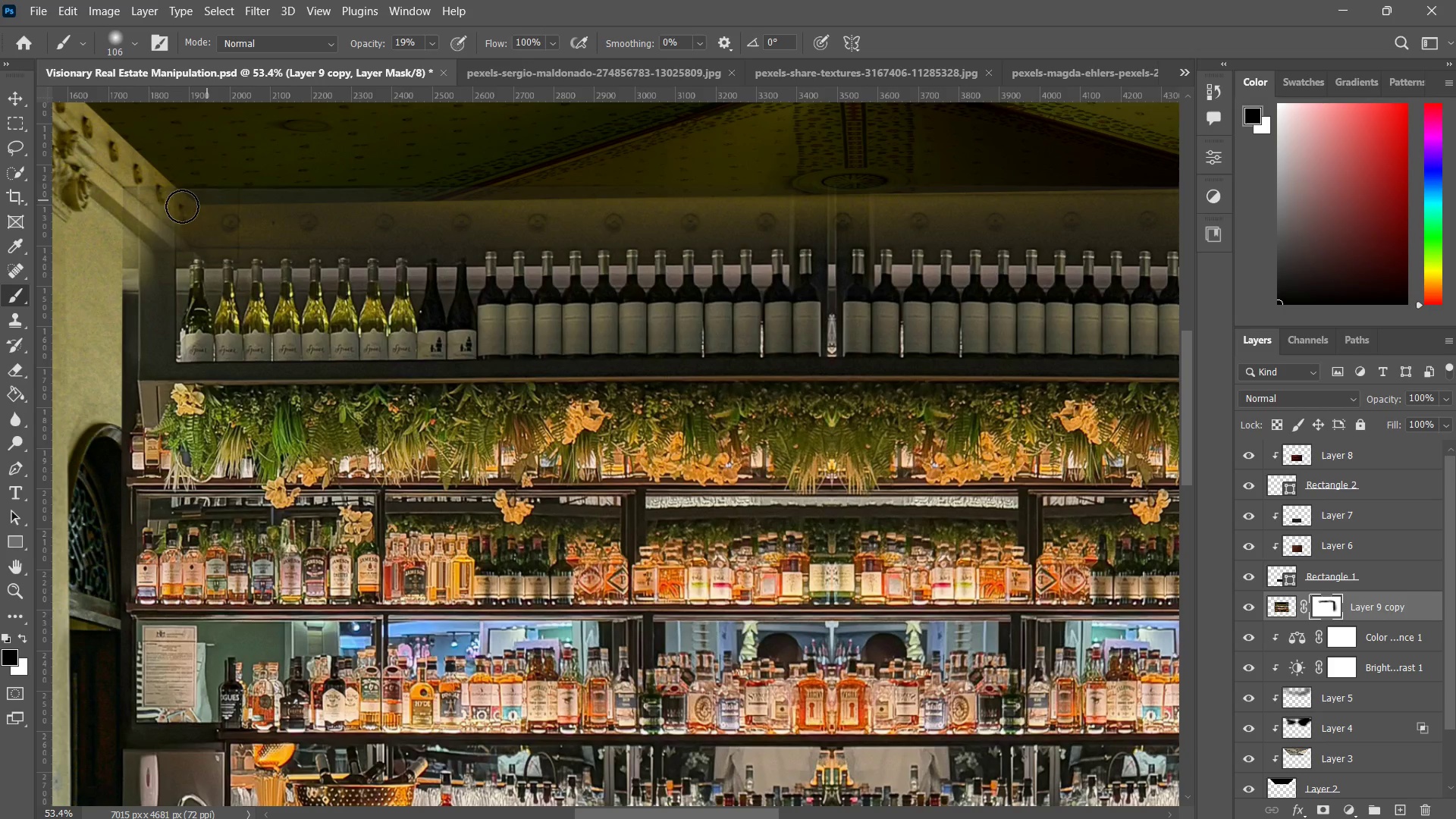 
left_click_drag(start_coordinate=[237, 195], to_coordinate=[173, 209])
 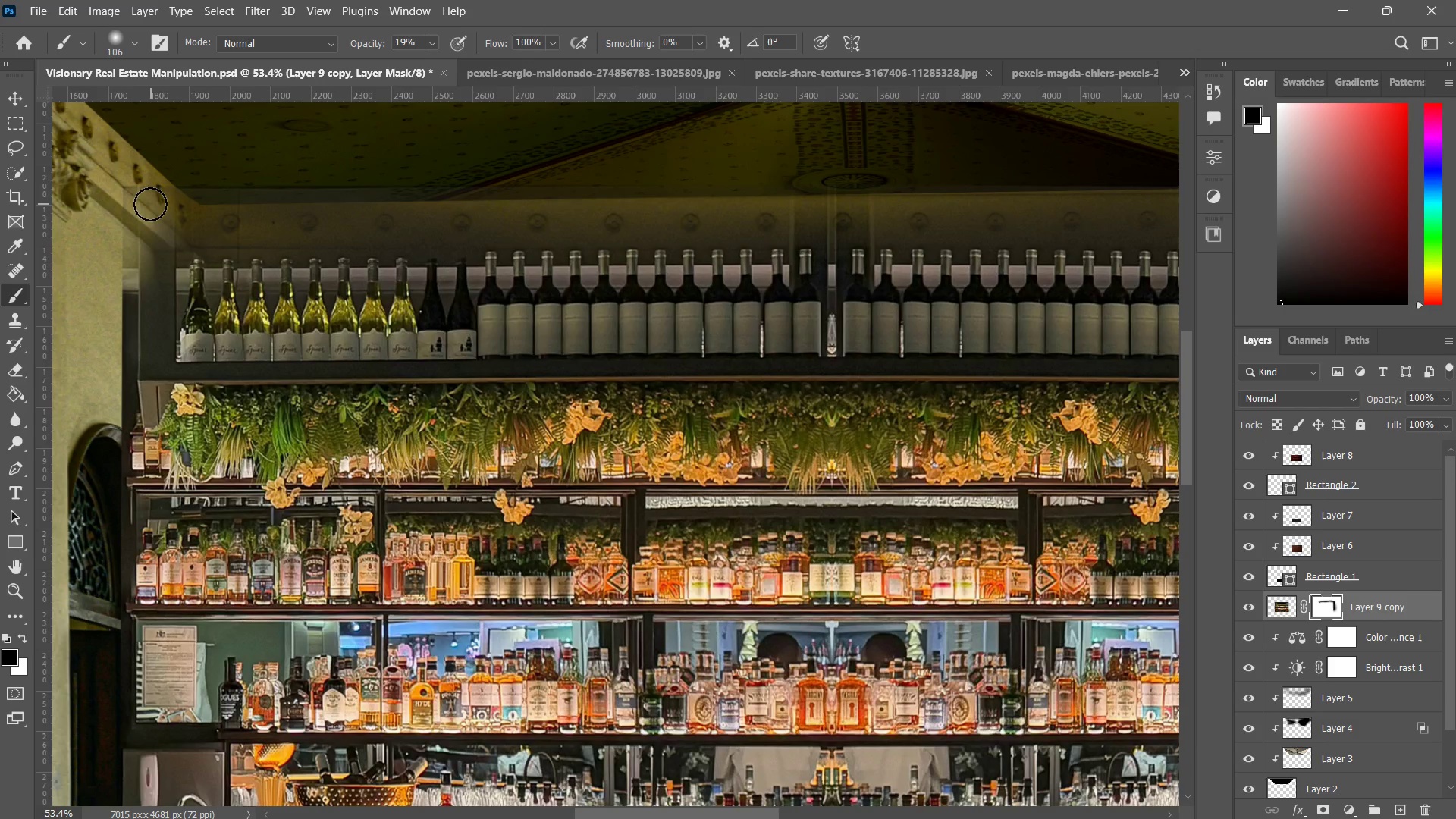 
left_click_drag(start_coordinate=[218, 196], to_coordinate=[150, 204])
 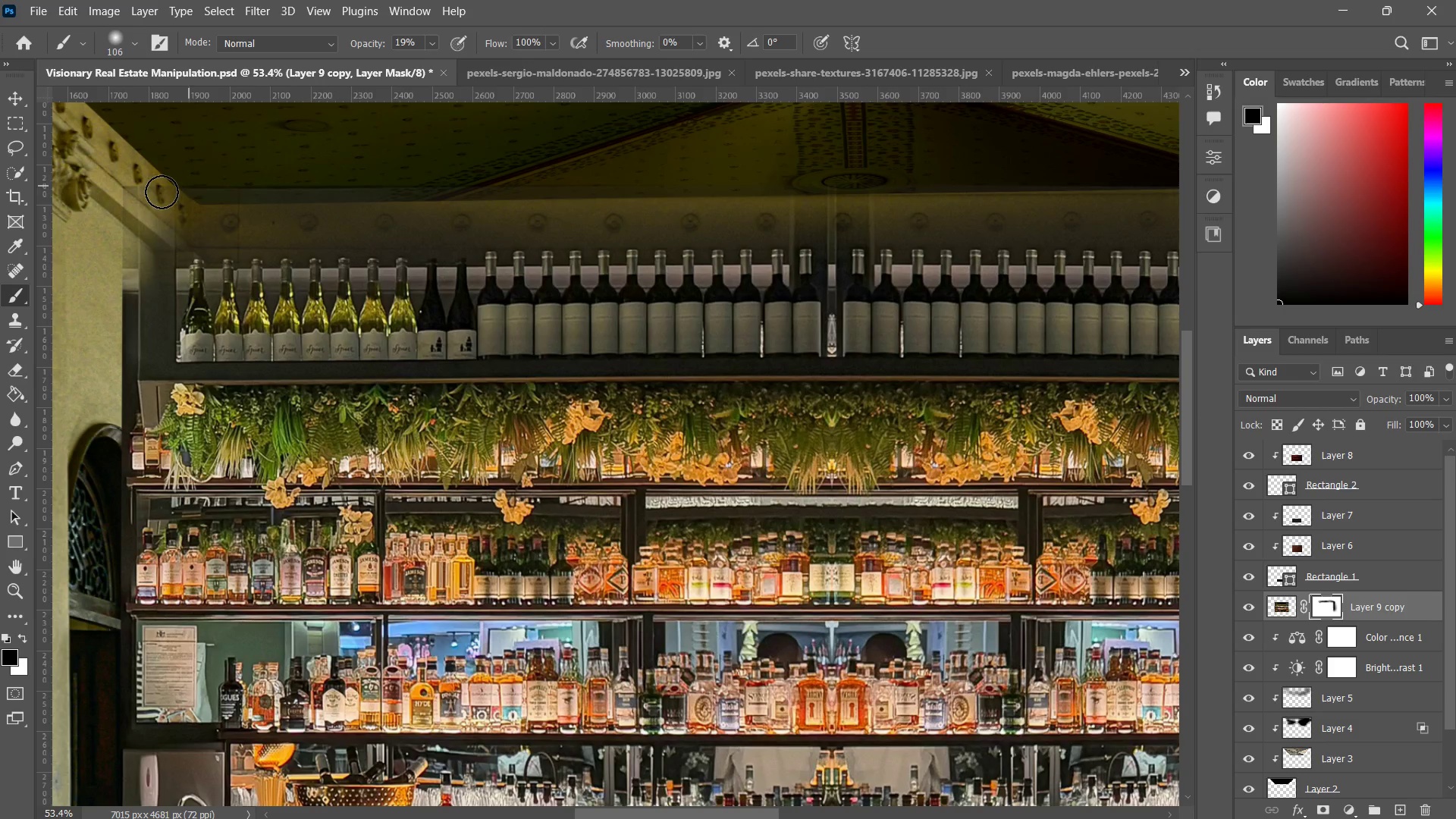 
left_click_drag(start_coordinate=[215, 184], to_coordinate=[126, 195])
 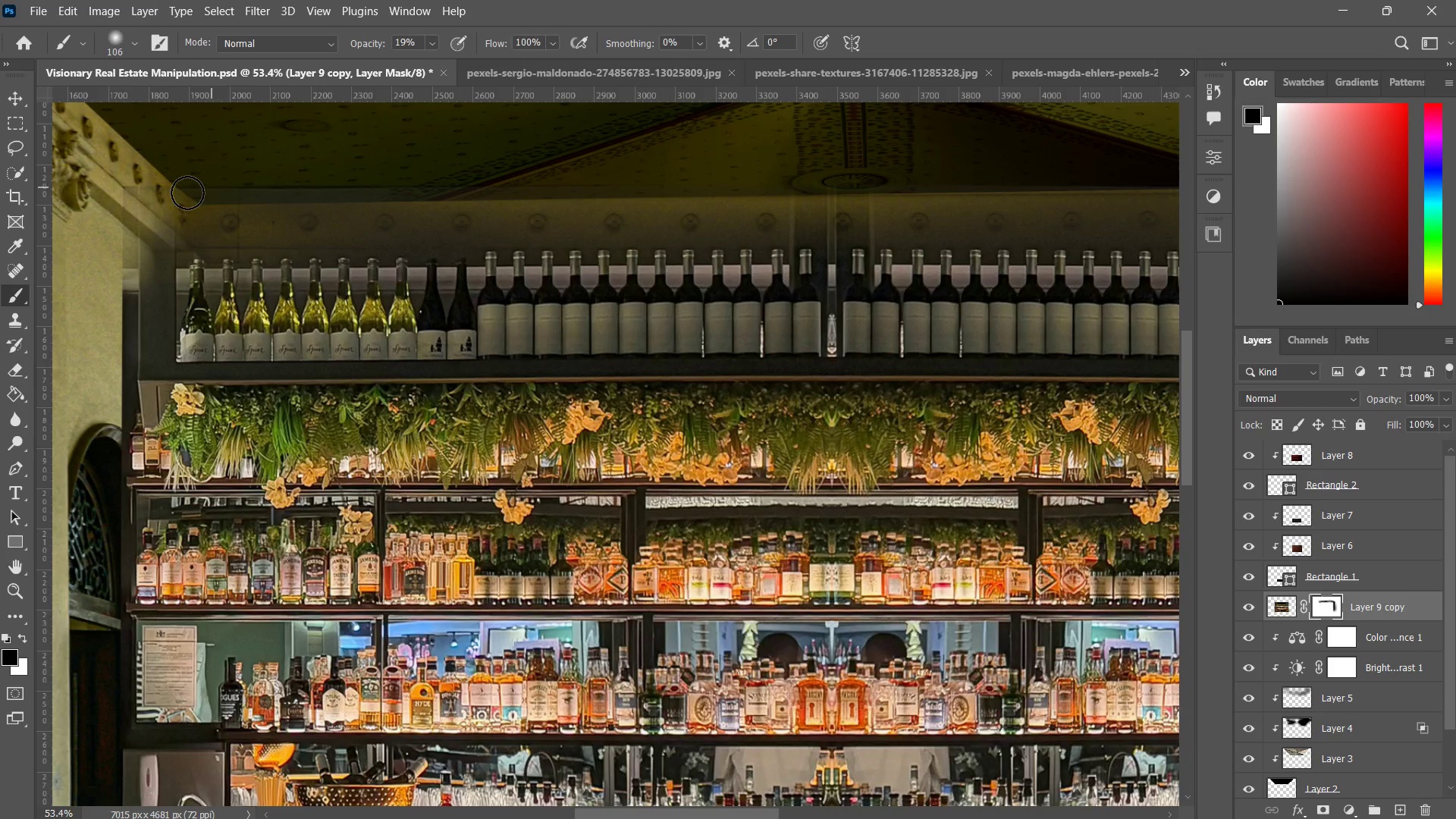 
left_click_drag(start_coordinate=[216, 187], to_coordinate=[130, 194])
 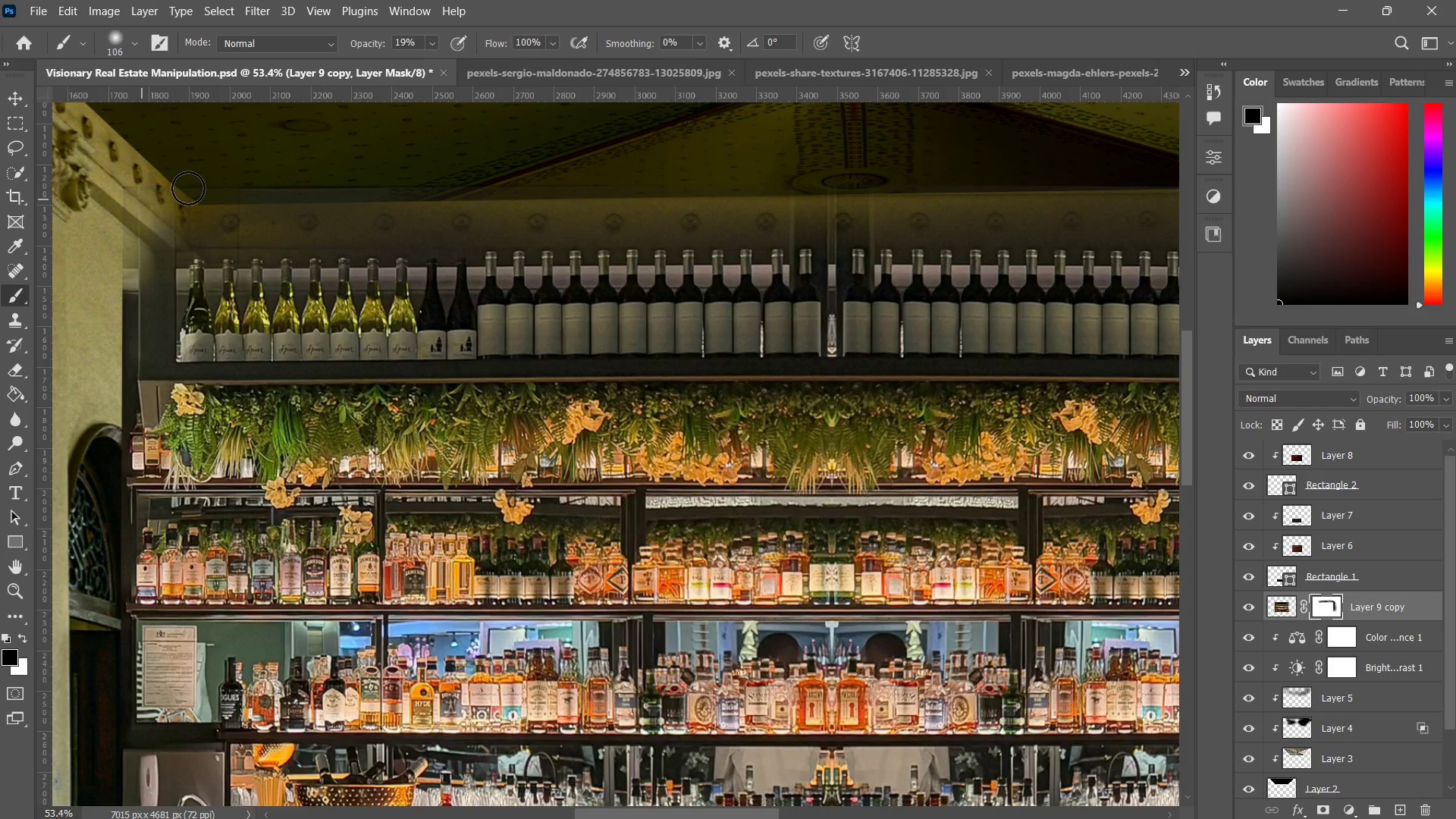 
left_click_drag(start_coordinate=[236, 193], to_coordinate=[141, 199])
 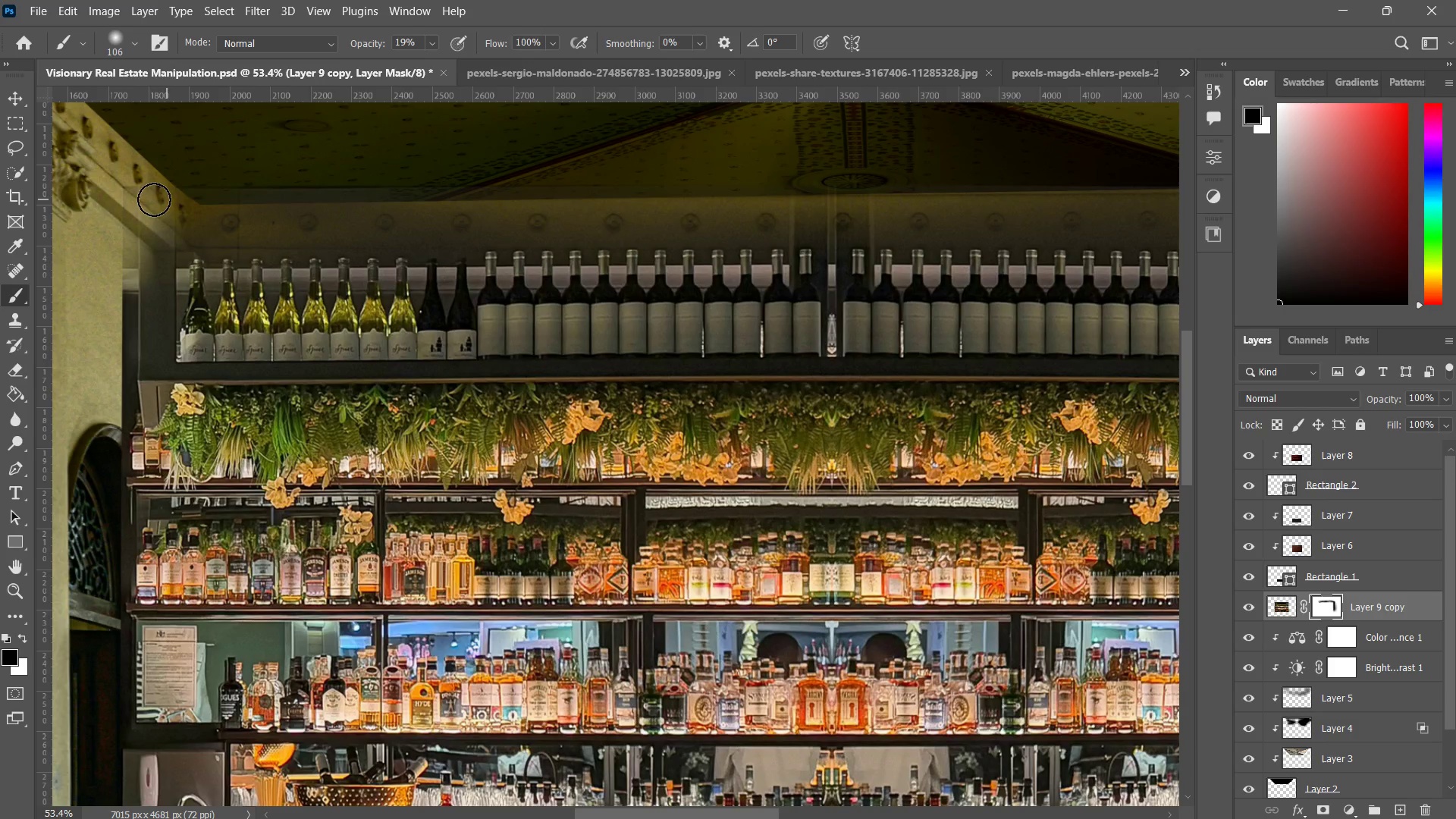 
left_click_drag(start_coordinate=[265, 186], to_coordinate=[148, 199])
 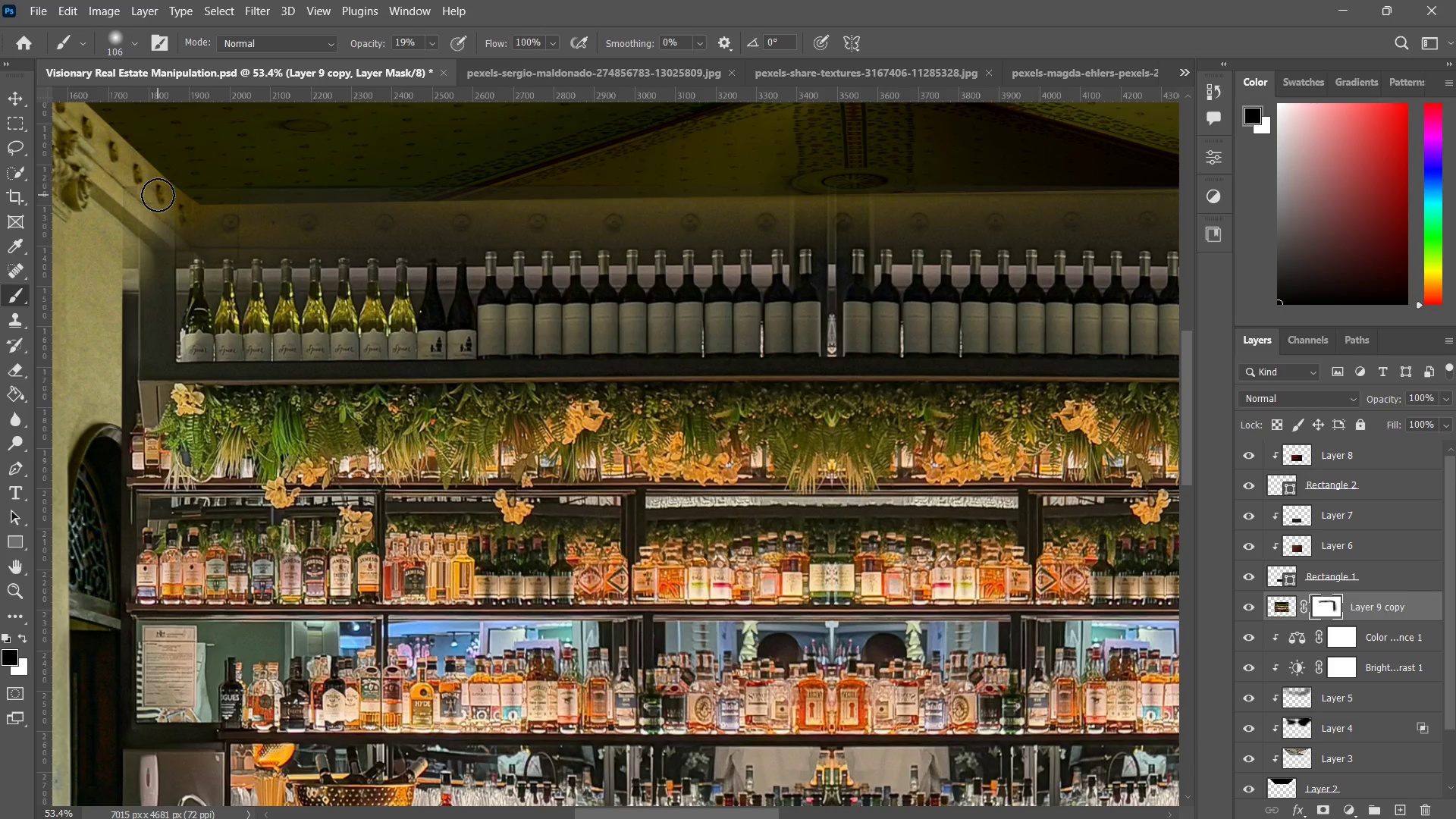 
left_click_drag(start_coordinate=[315, 187], to_coordinate=[173, 195])
 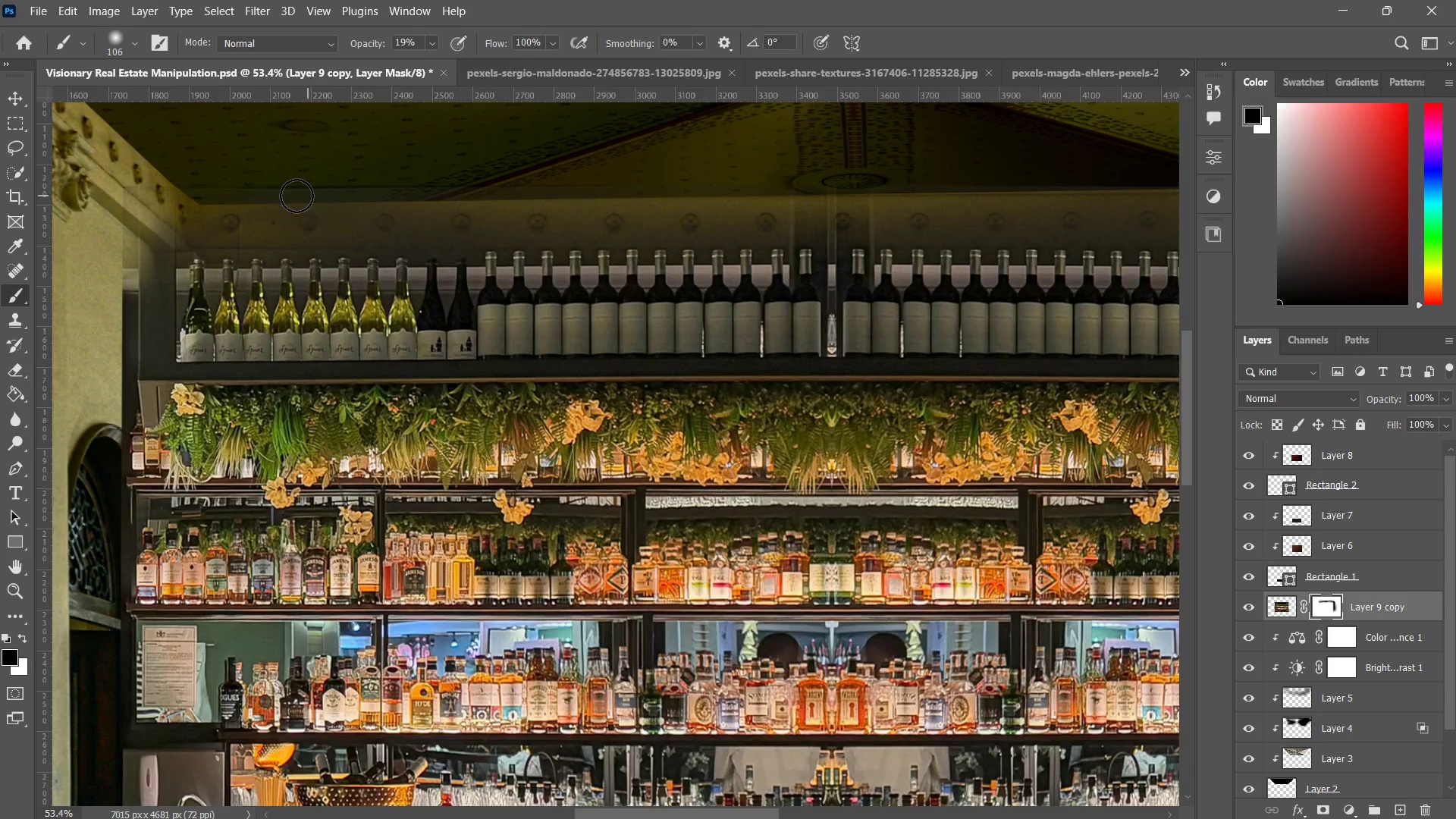 
left_click_drag(start_coordinate=[353, 191], to_coordinate=[210, 196])
 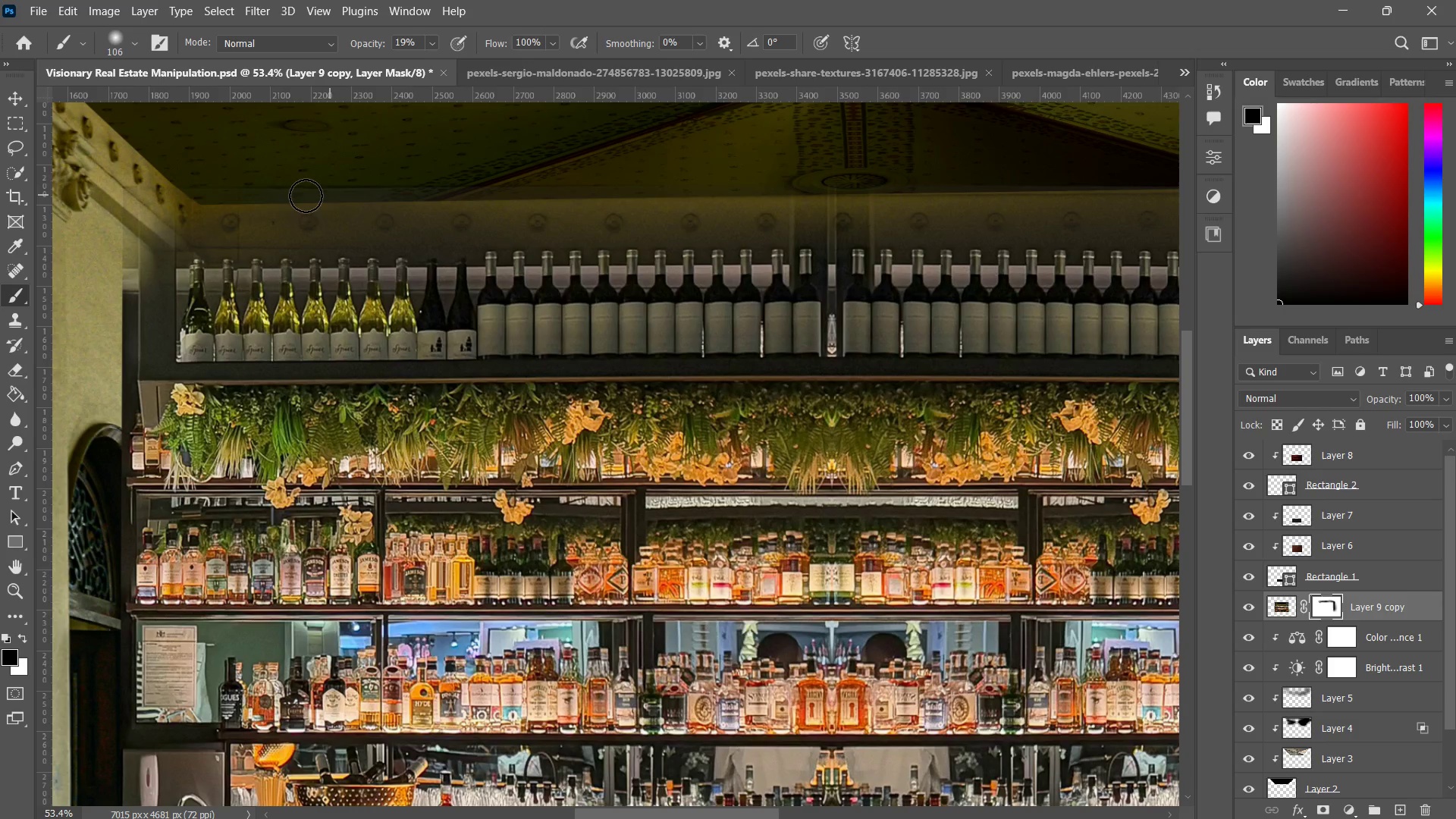 
left_click_drag(start_coordinate=[326, 195], to_coordinate=[224, 202])
 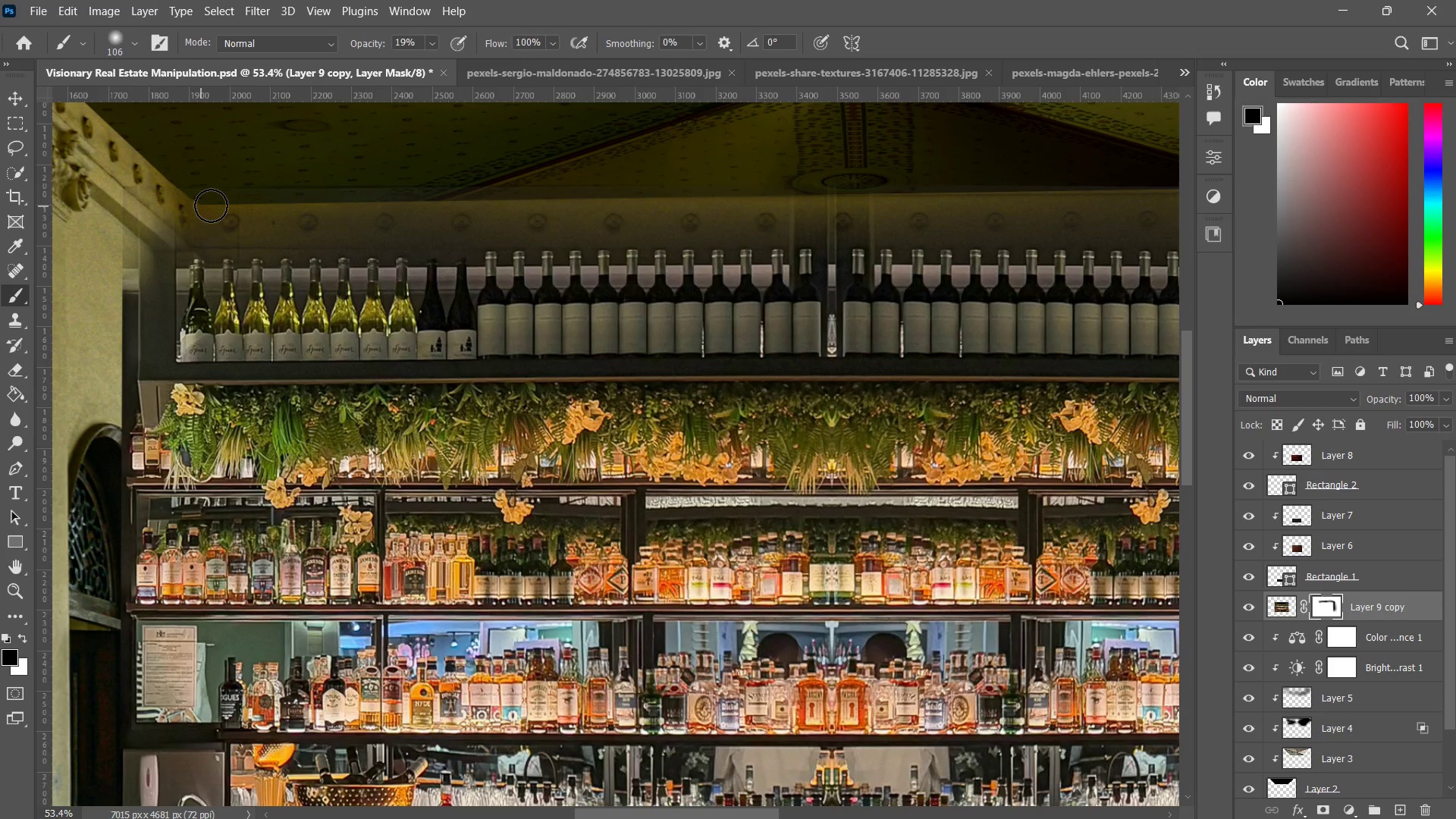 
left_click_drag(start_coordinate=[379, 199], to_coordinate=[199, 206])
 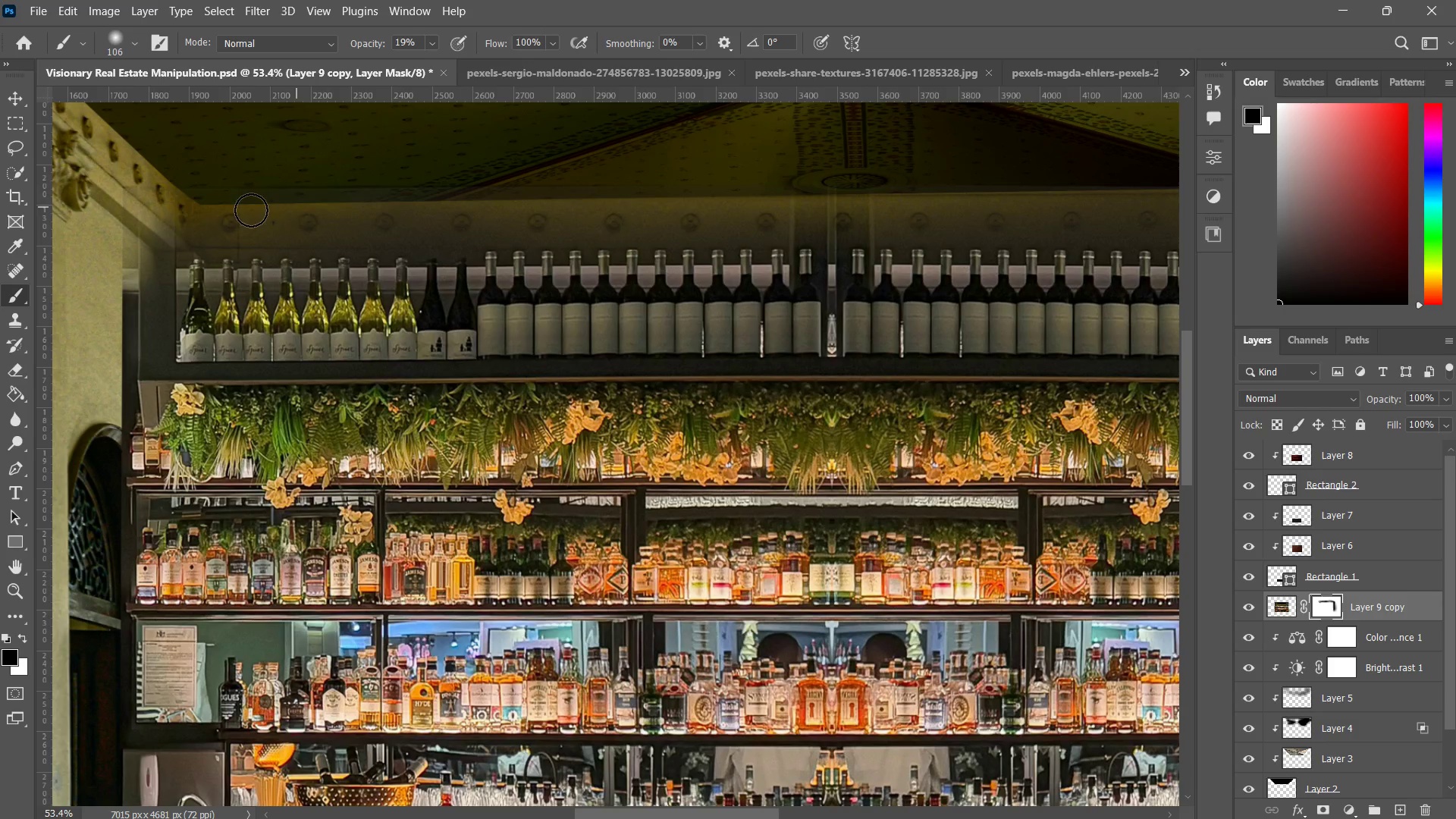 
left_click_drag(start_coordinate=[340, 200], to_coordinate=[169, 210])
 